 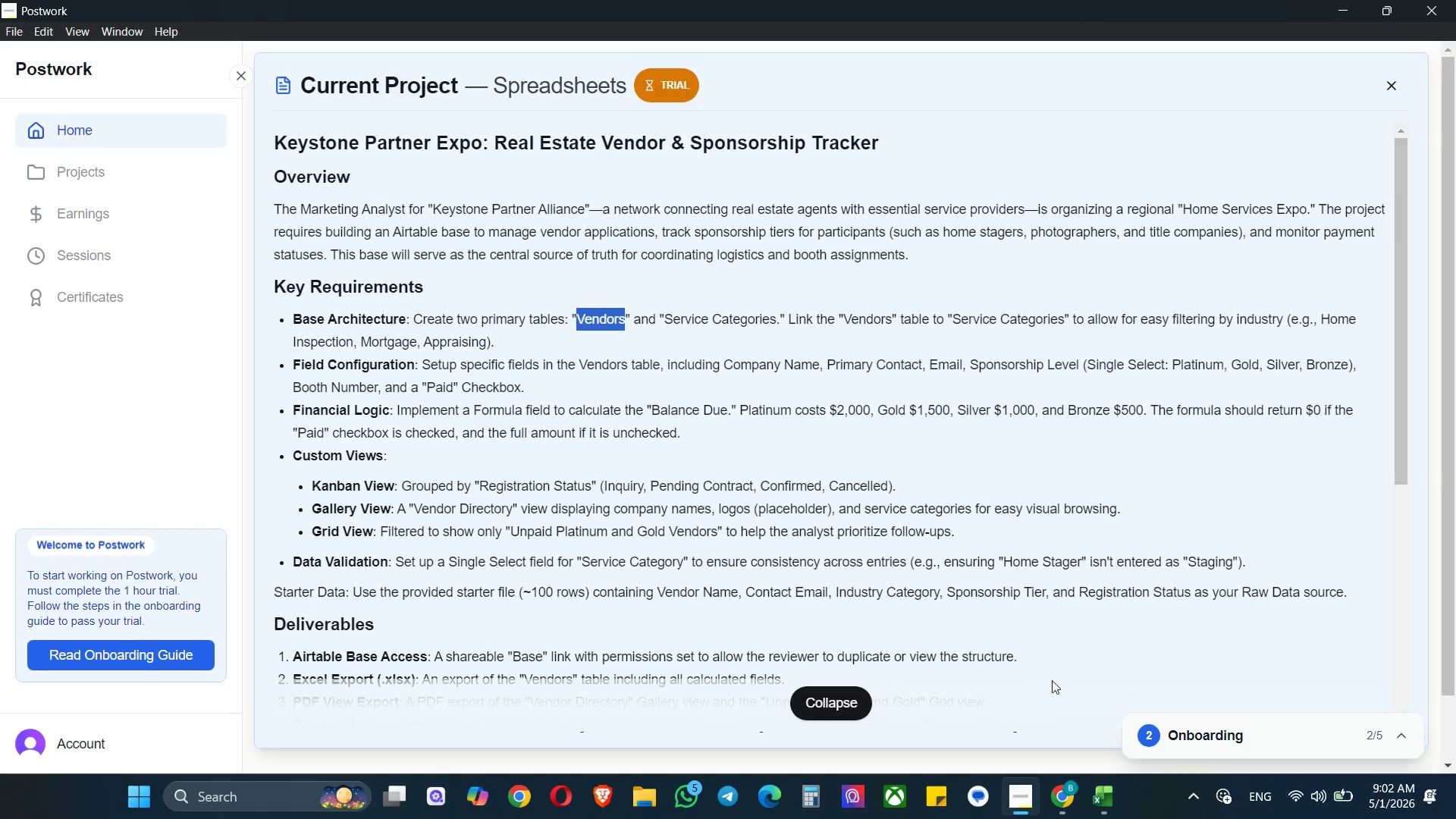 
key(Control+V)
 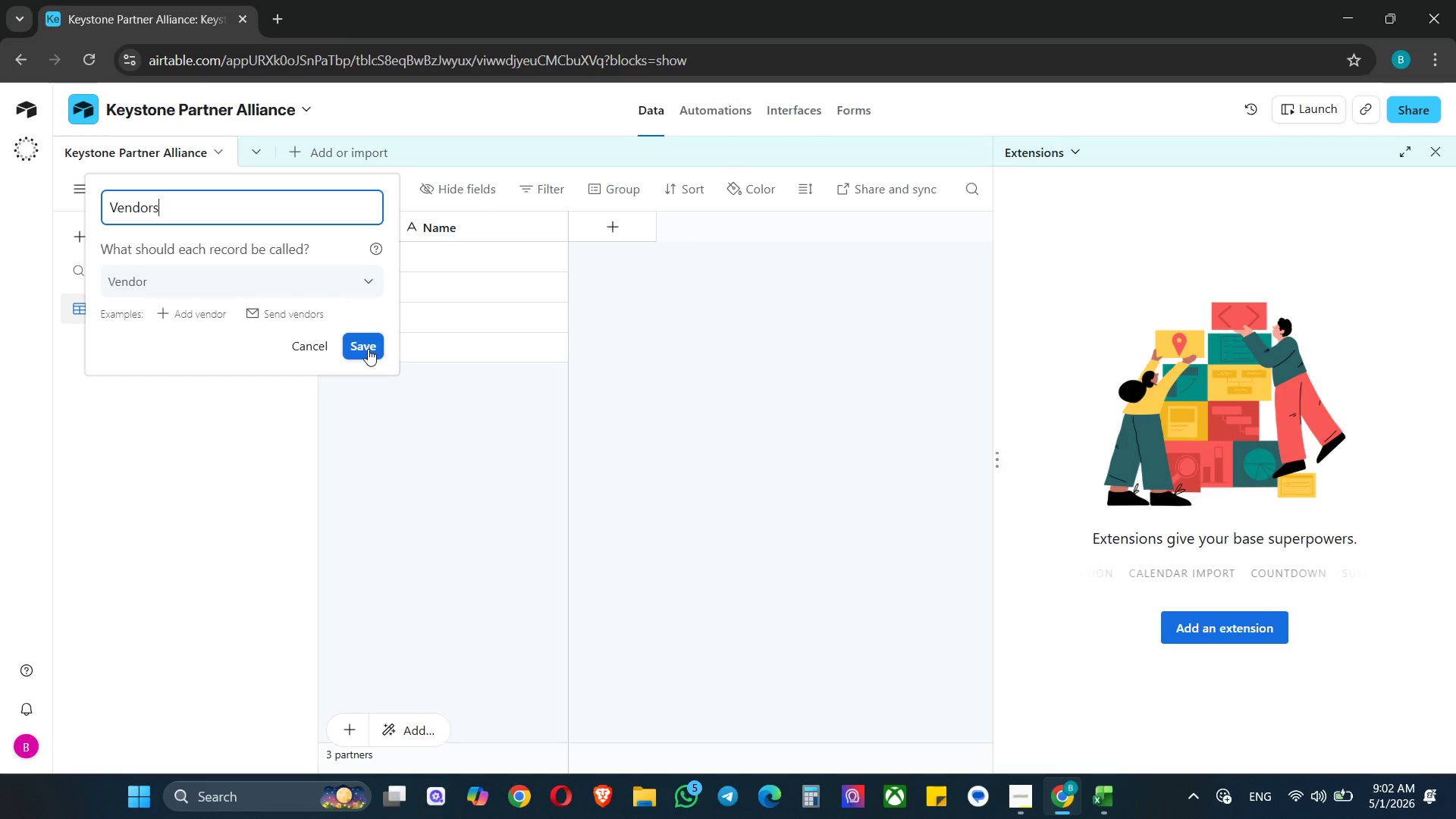 
left_click([368, 349])
 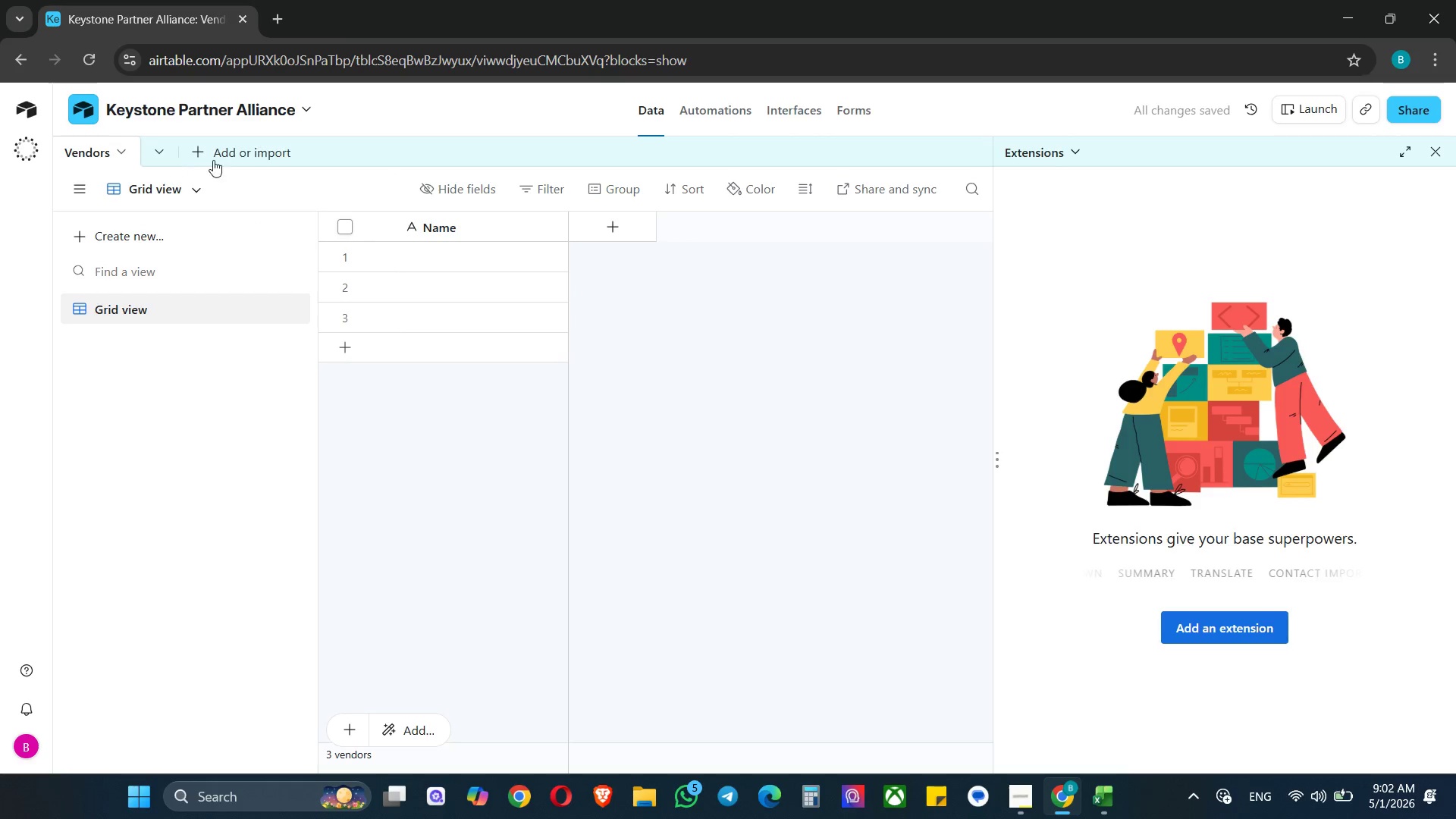 
wait(6.33)
 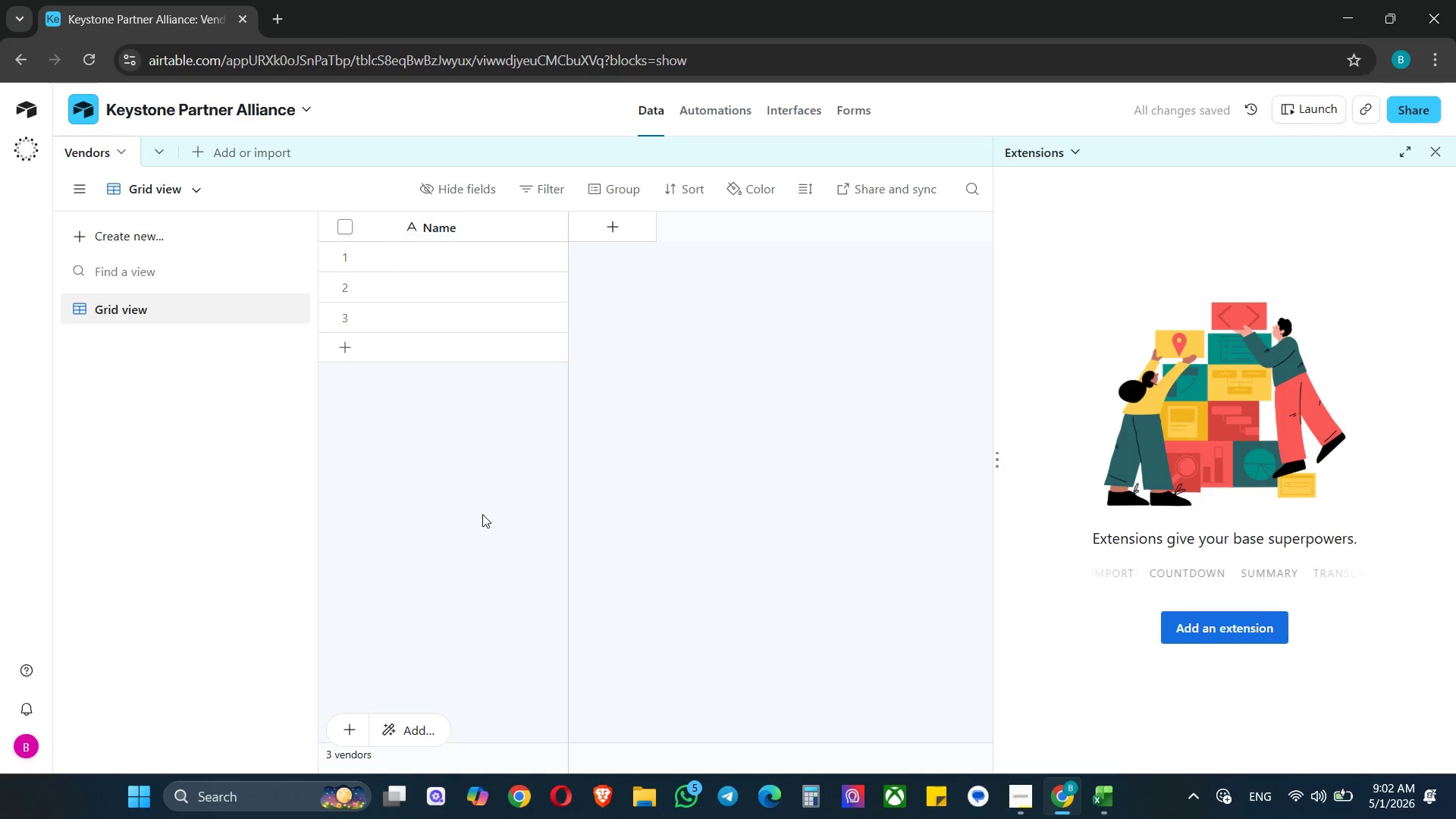 
left_click([197, 152])
 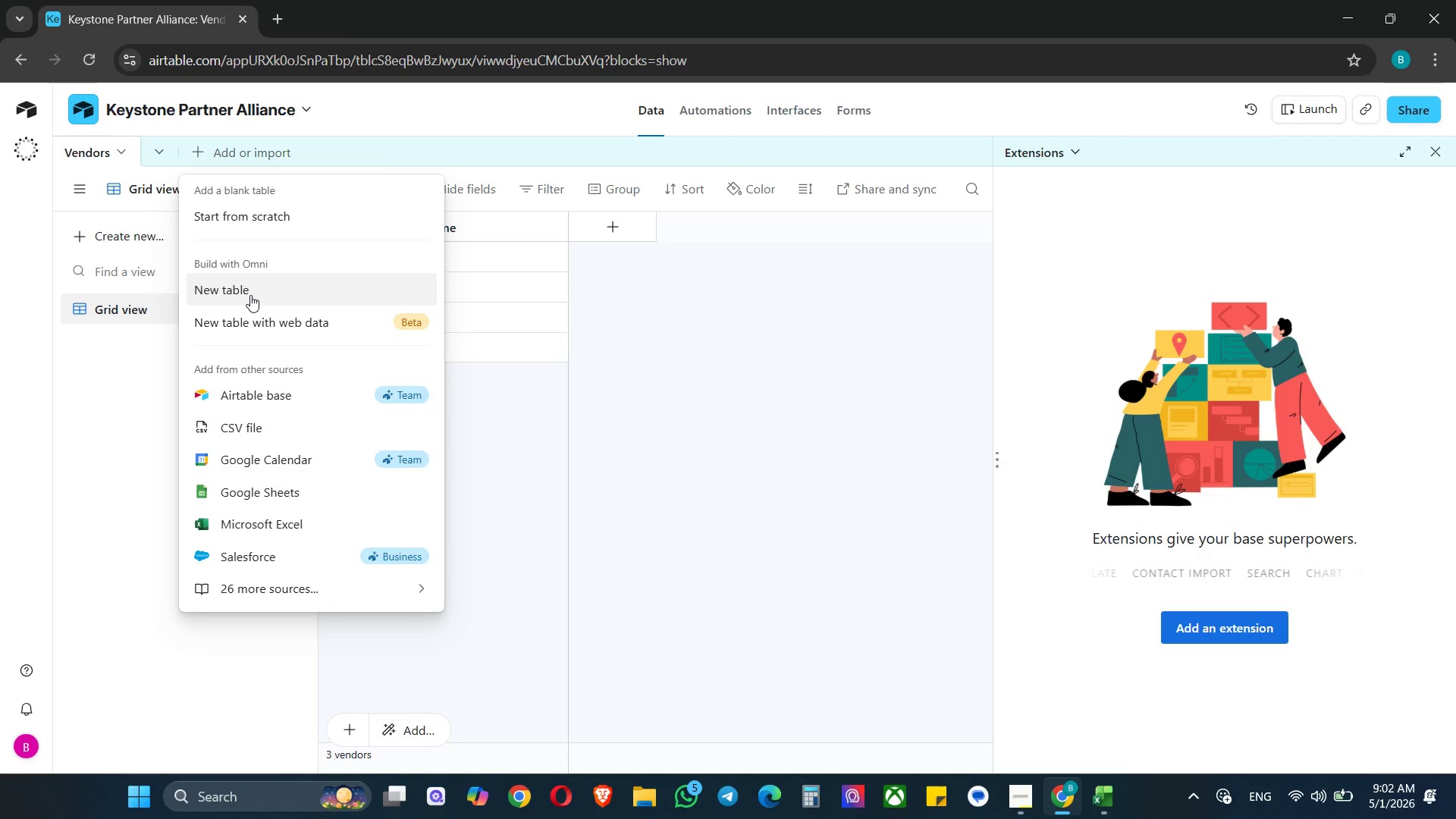 
left_click([236, 292])
 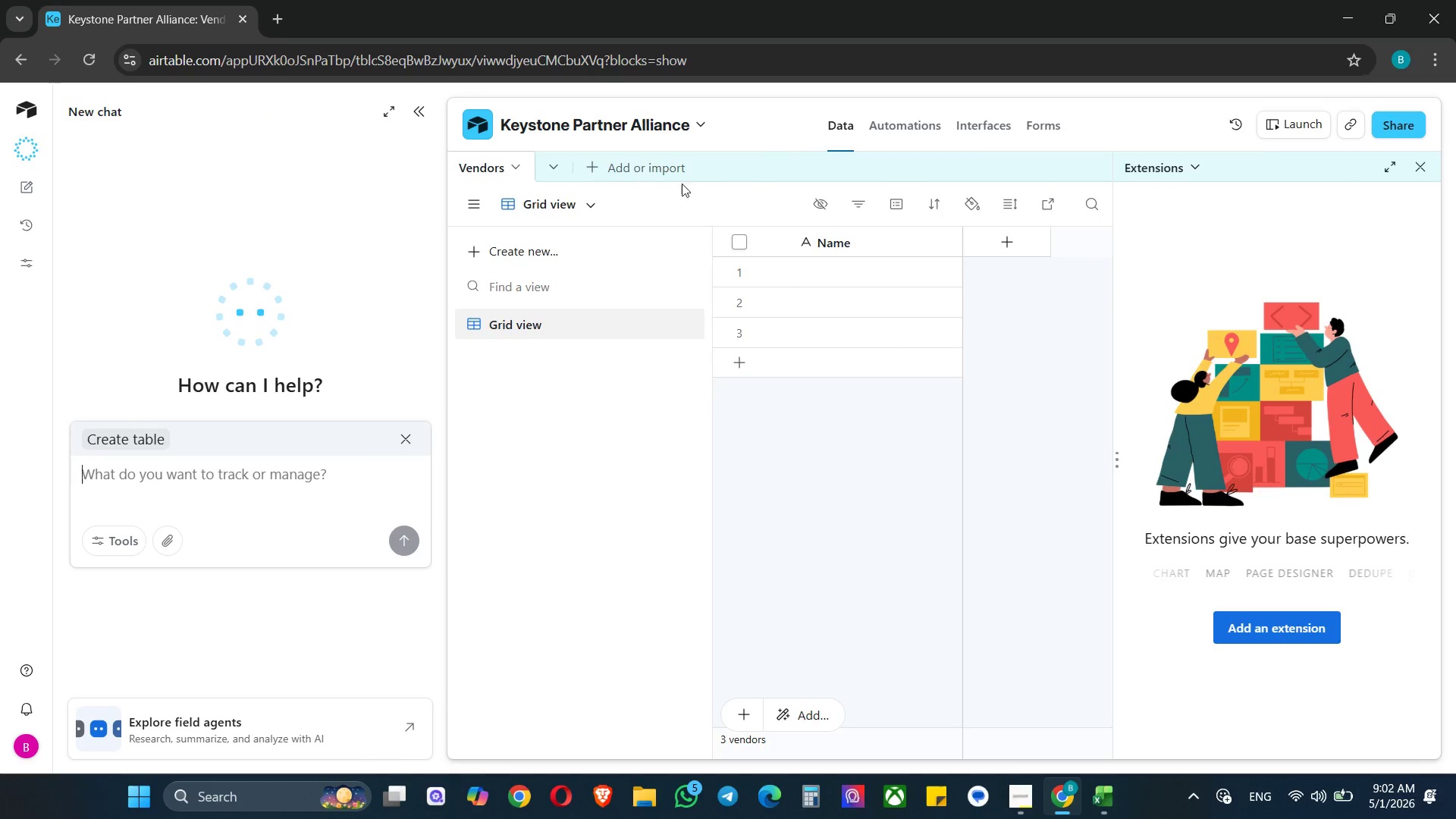 
wait(9.72)
 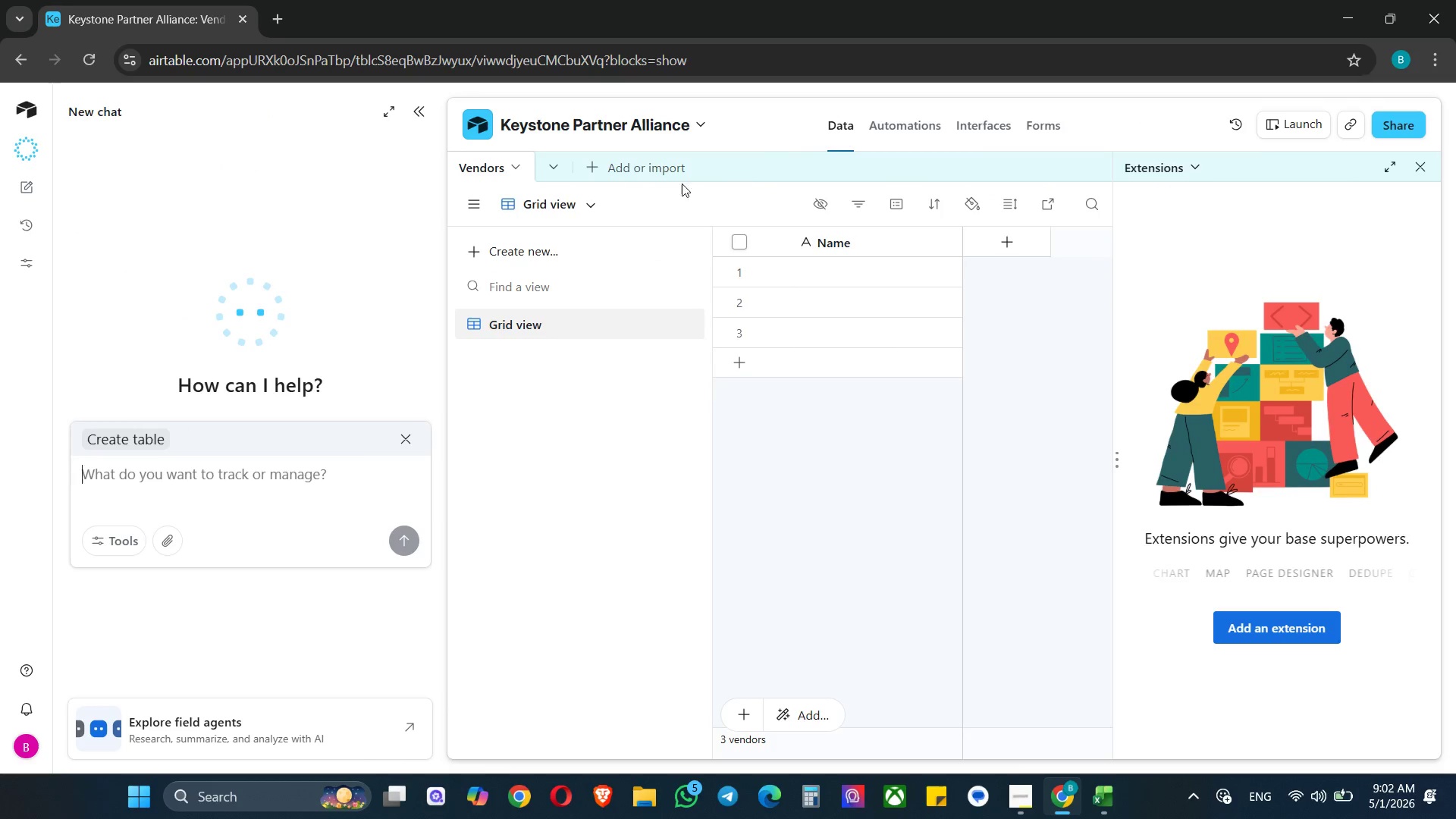 
left_click([402, 441])
 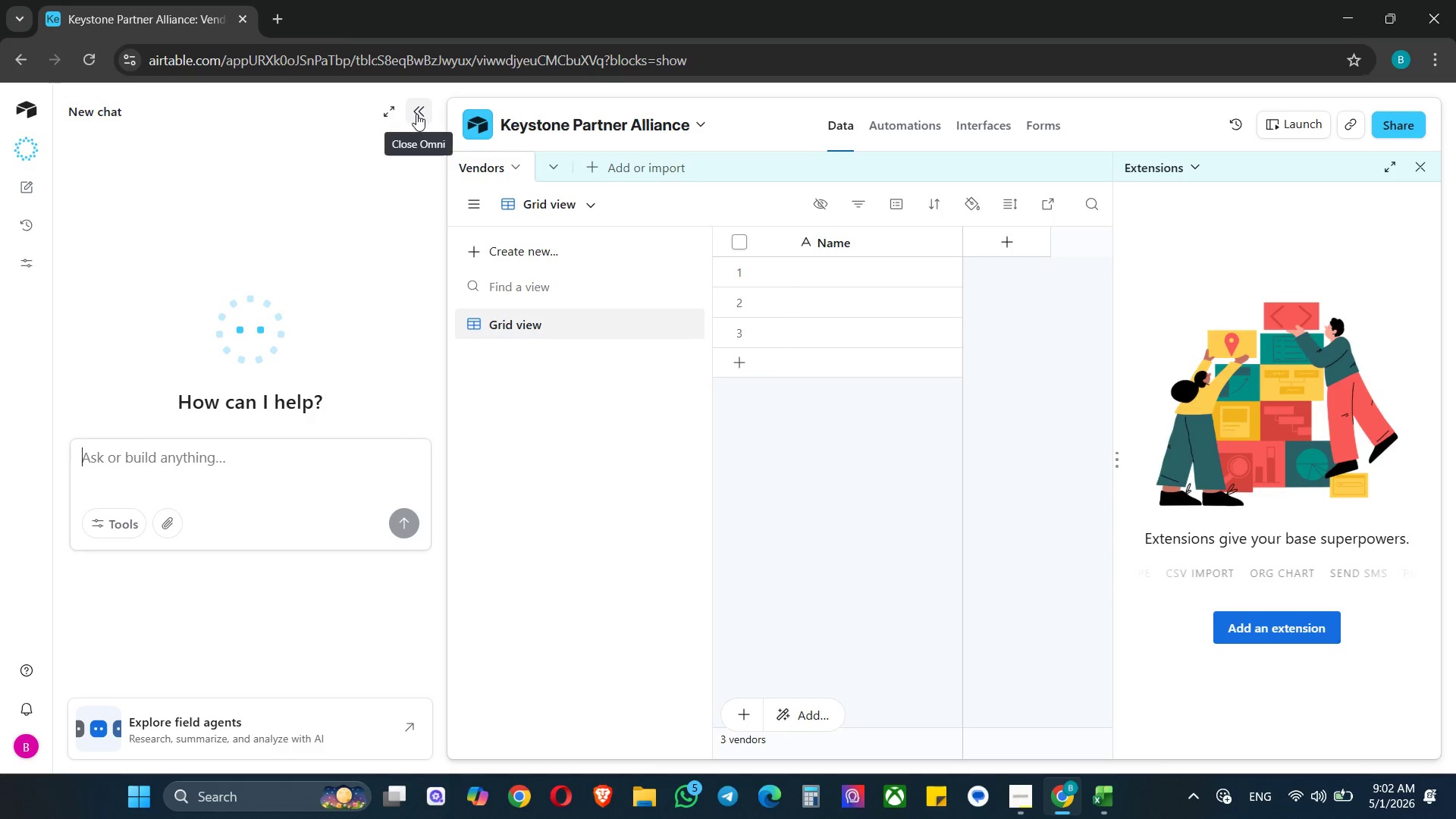 
left_click([416, 114])
 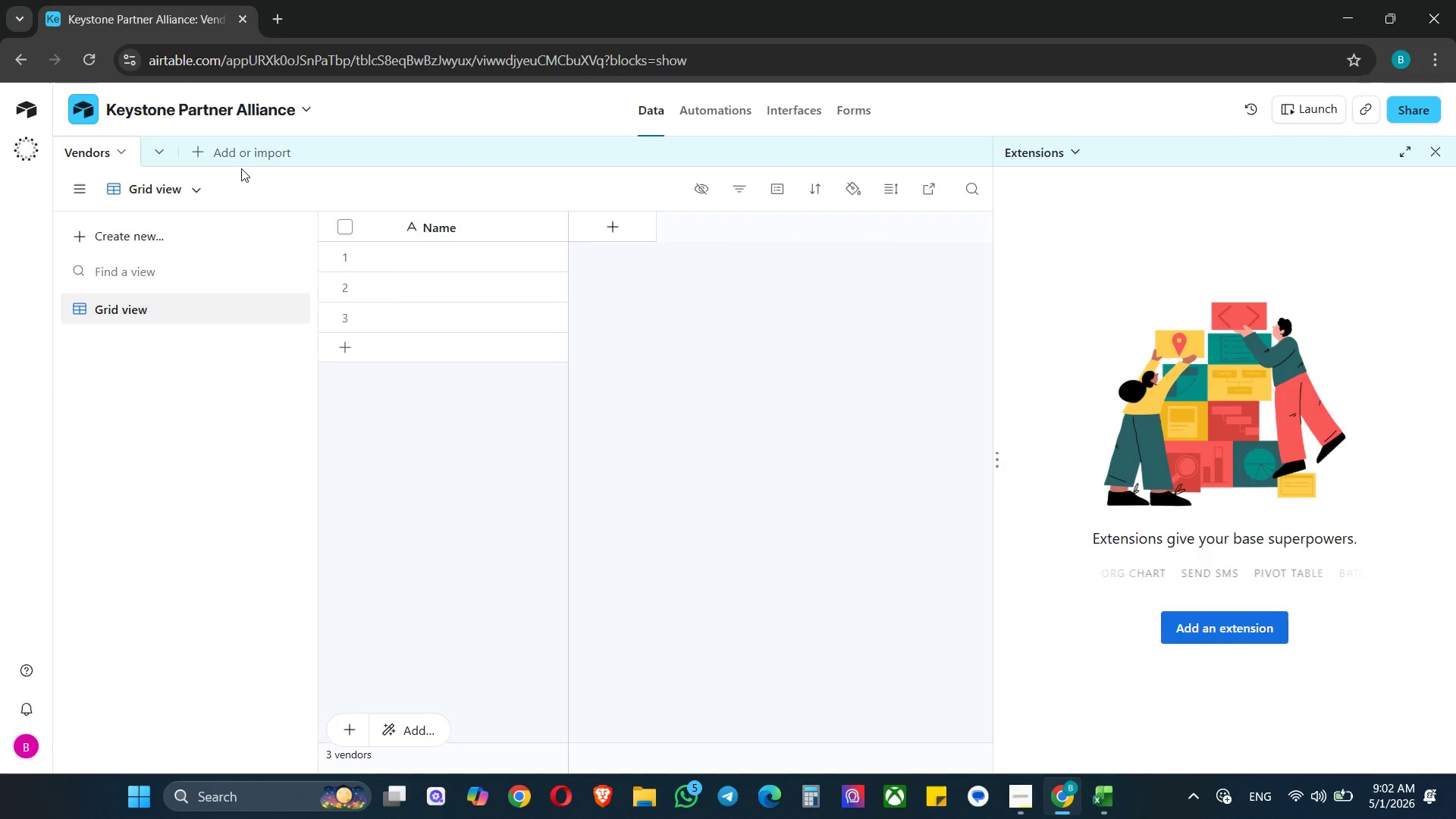 
left_click([192, 153])
 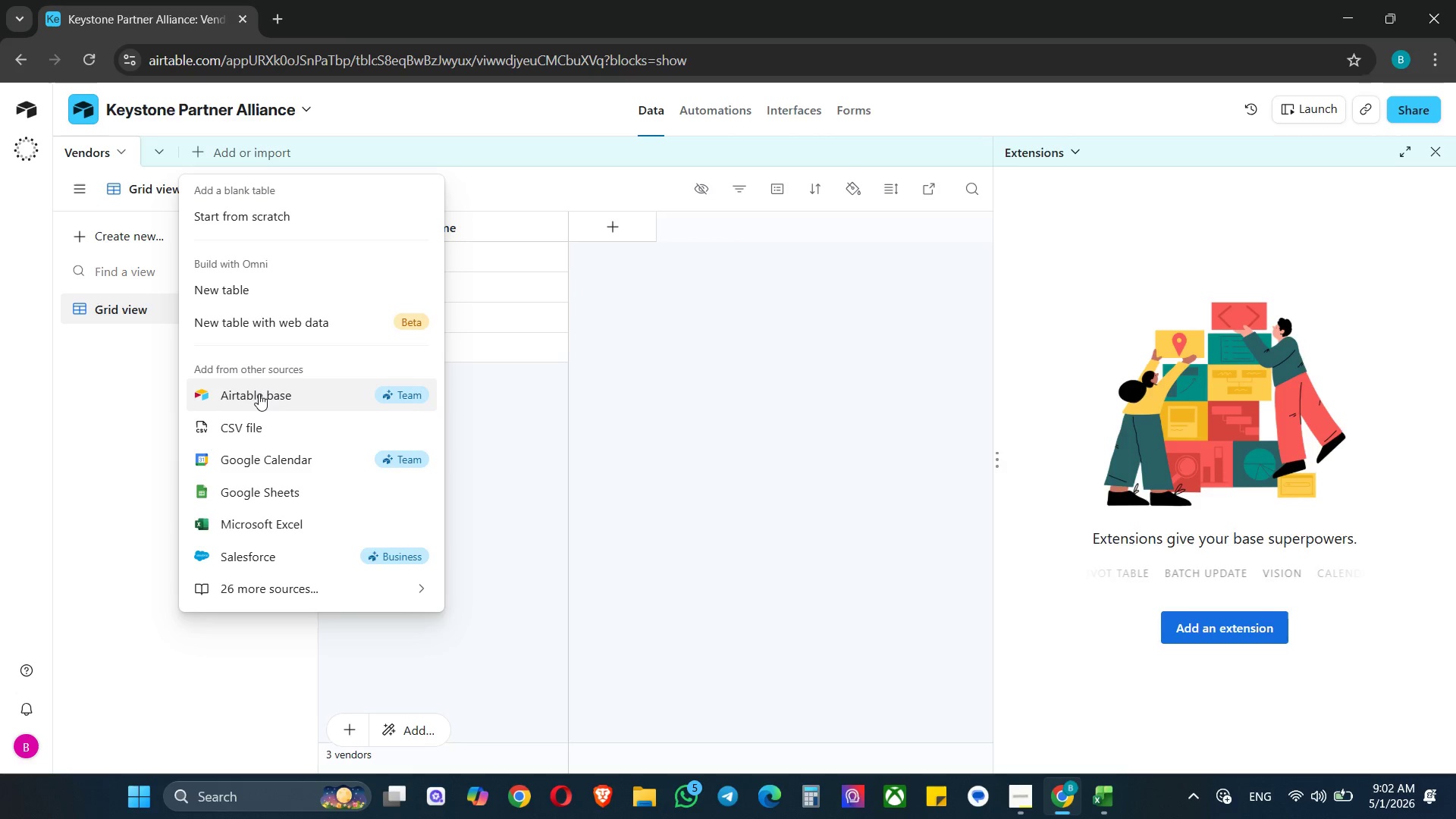 
wait(5.24)
 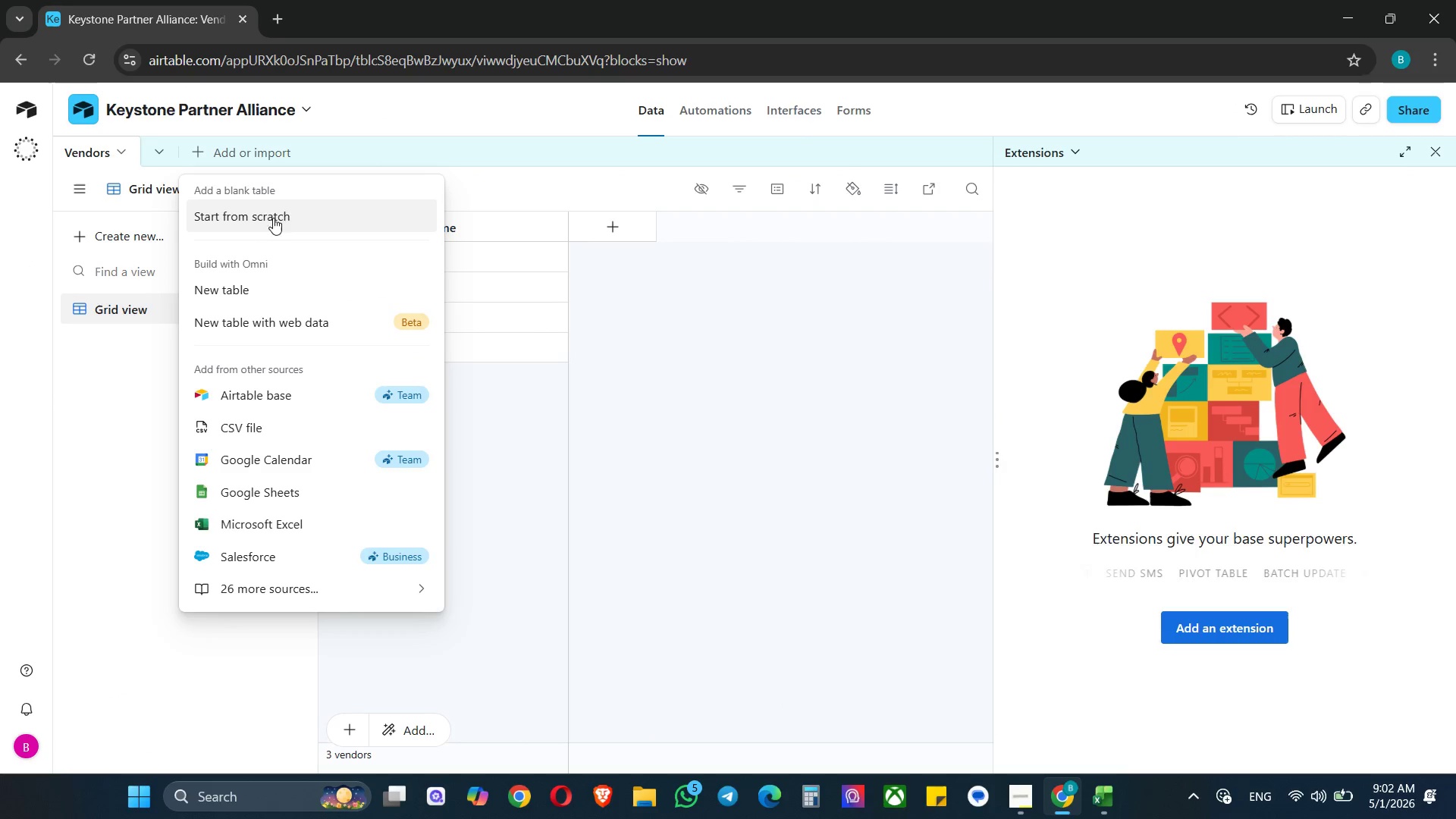 
left_click([259, 394])
 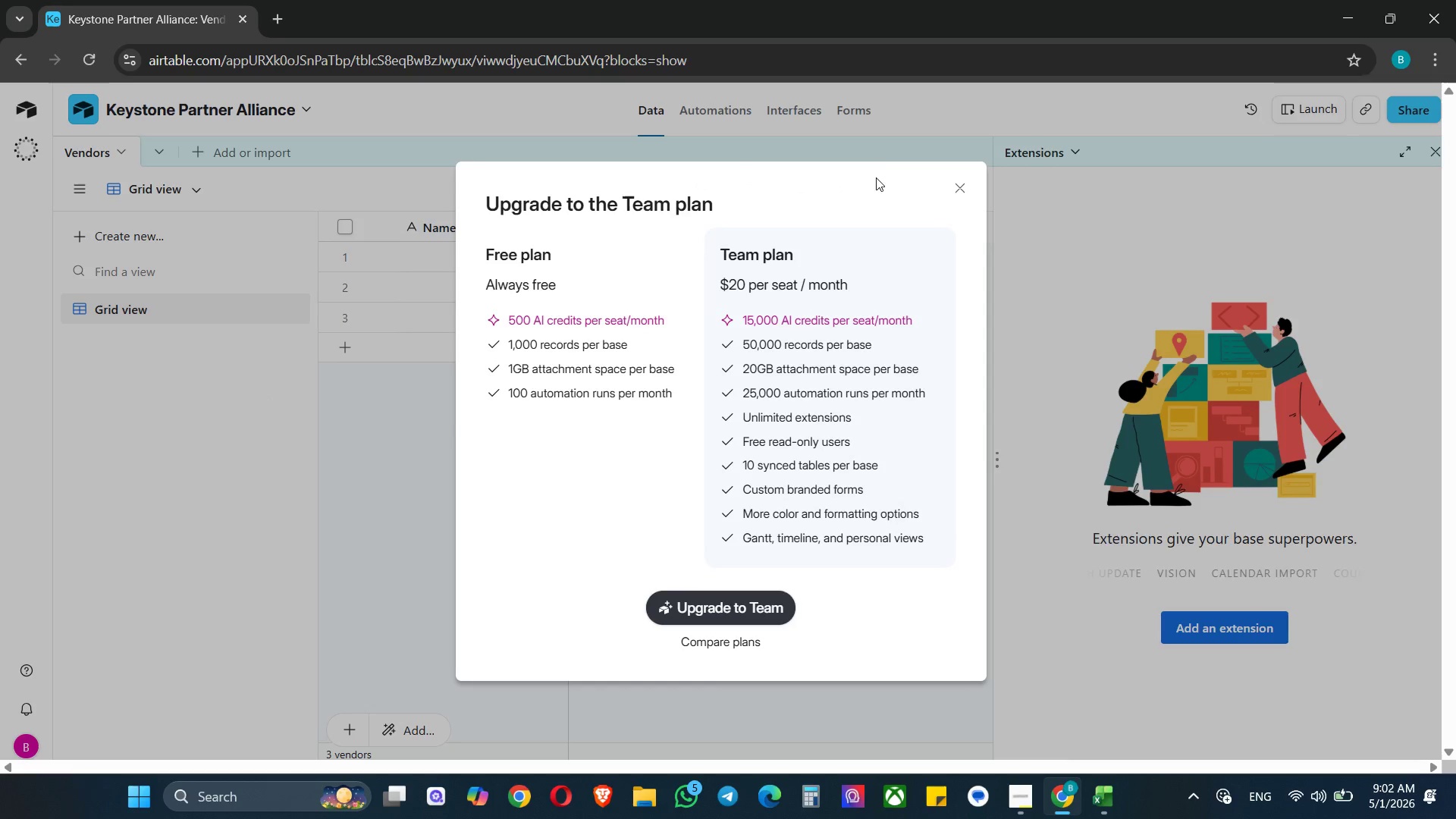 
left_click([952, 191])
 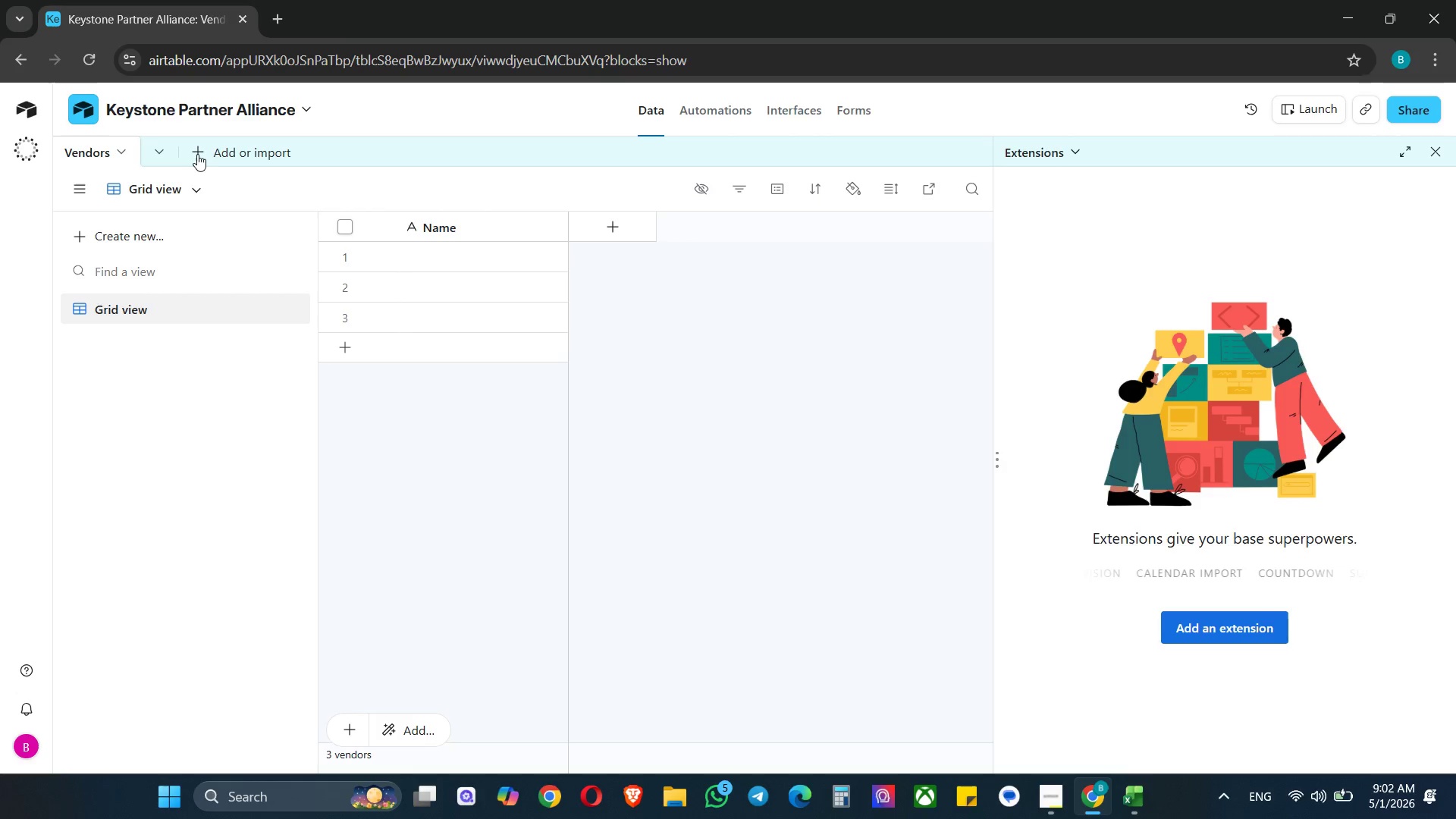 
left_click([198, 155])
 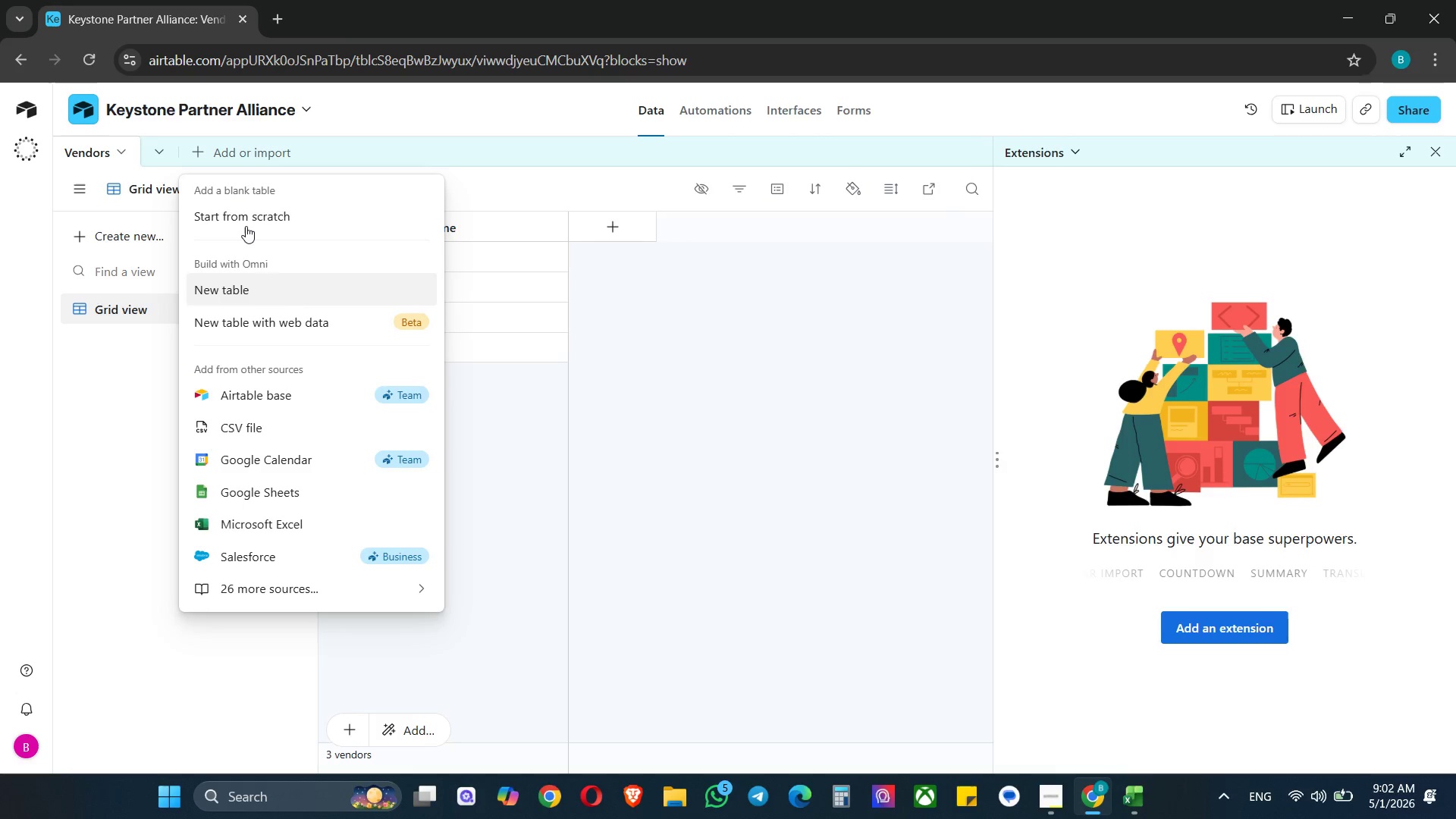 
left_click([246, 221])
 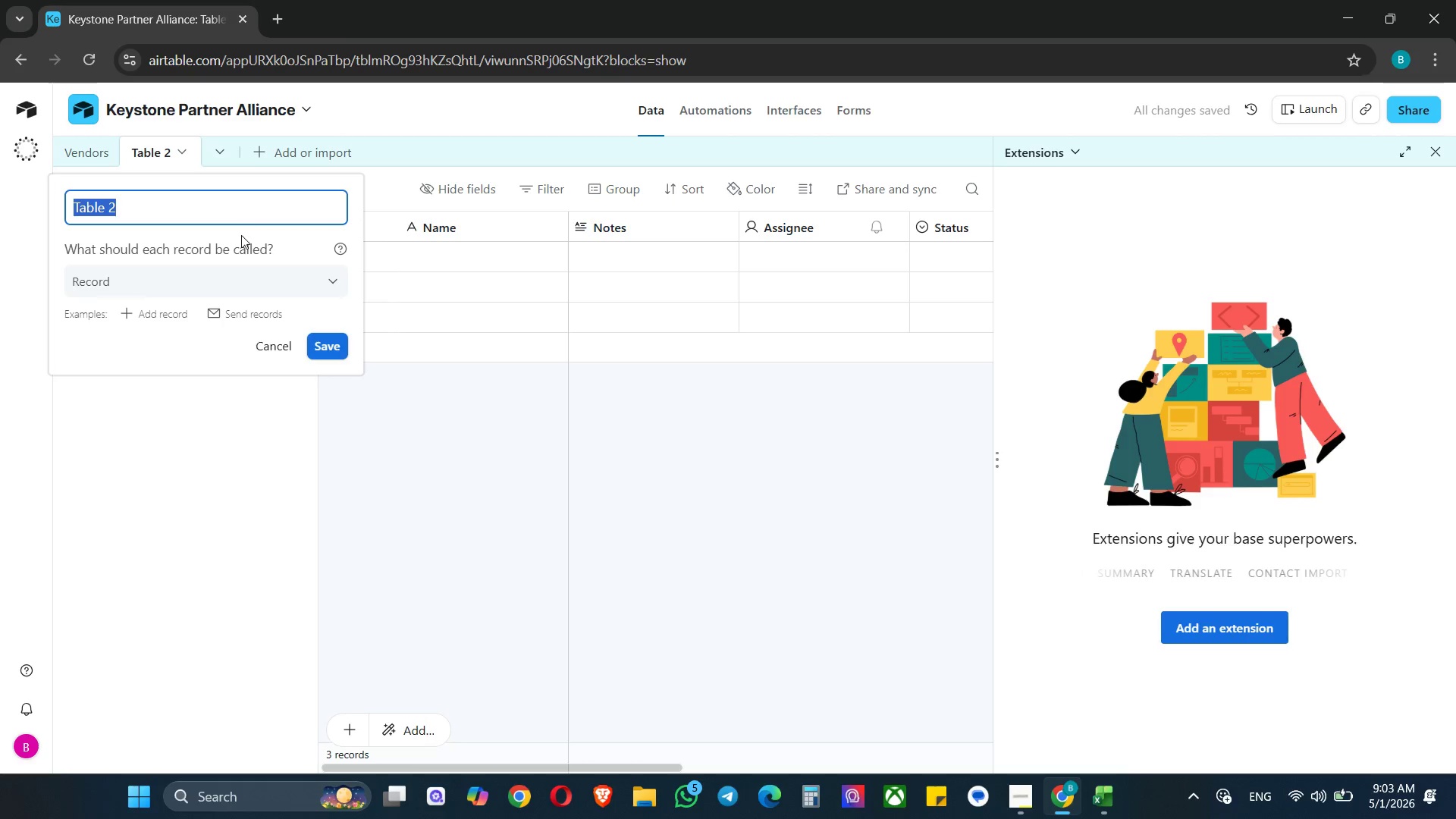 
type(Service Categories)
 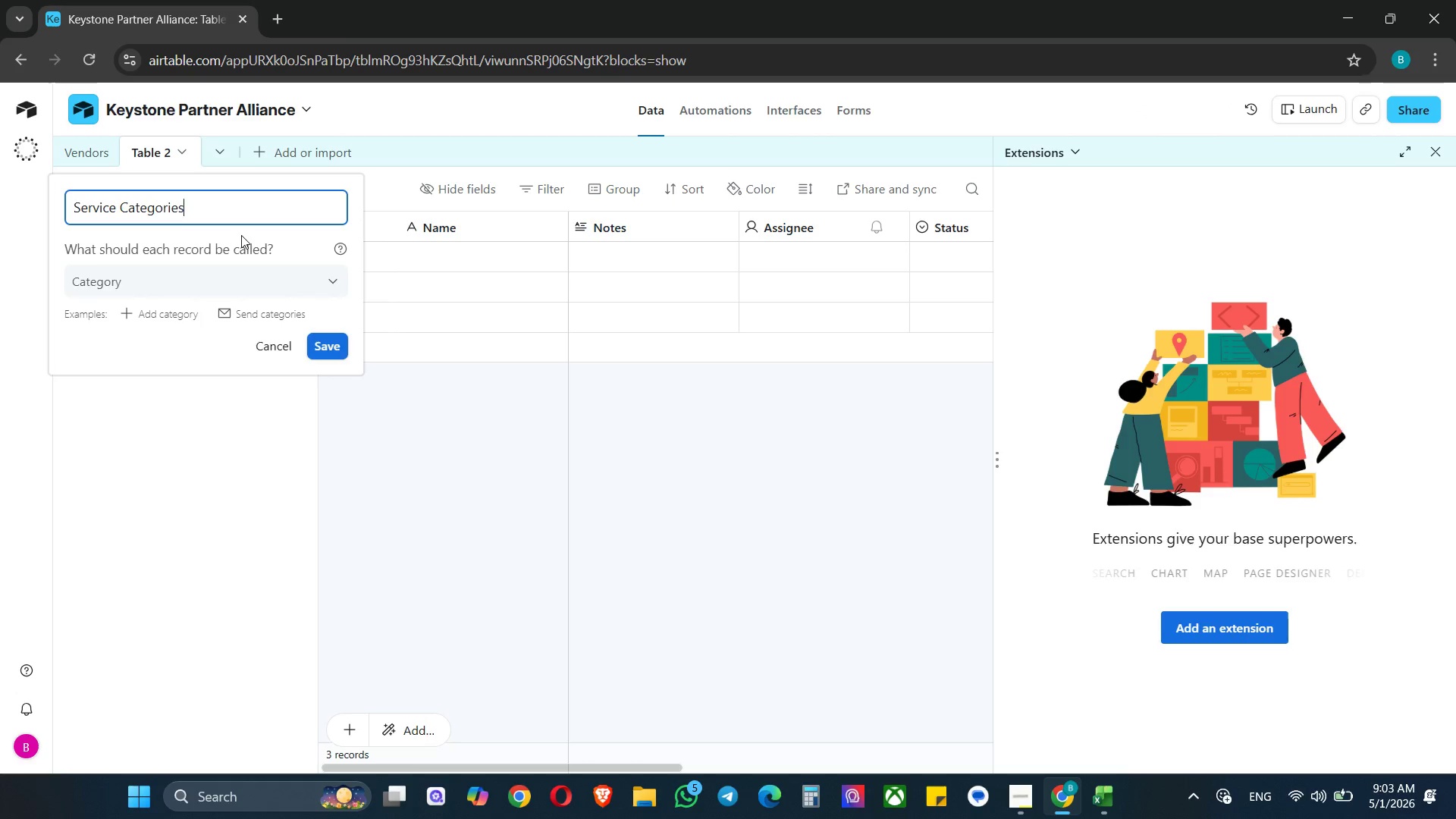 
key(Space)
 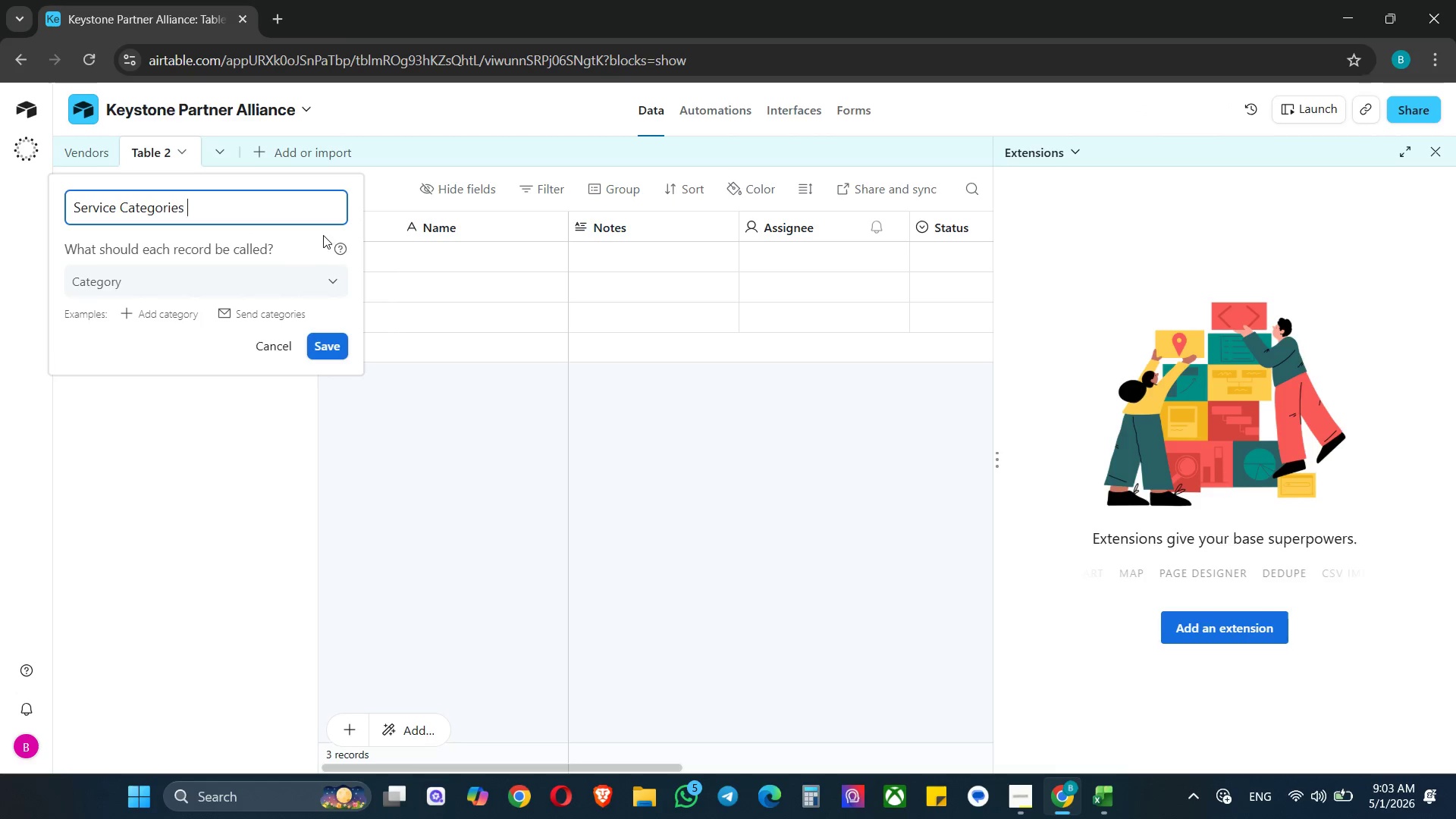 
key(Backspace)
 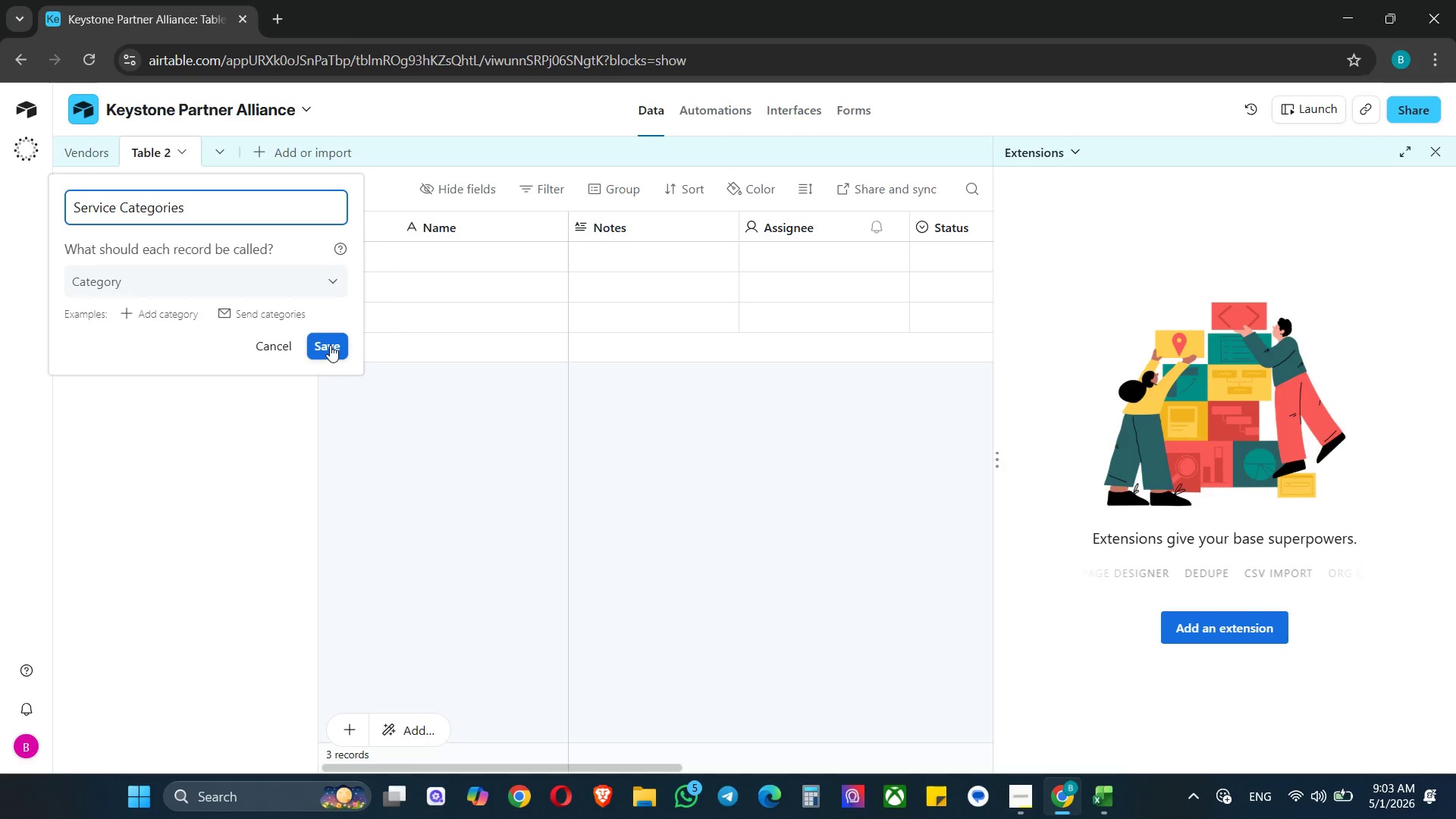 
left_click([330, 345])
 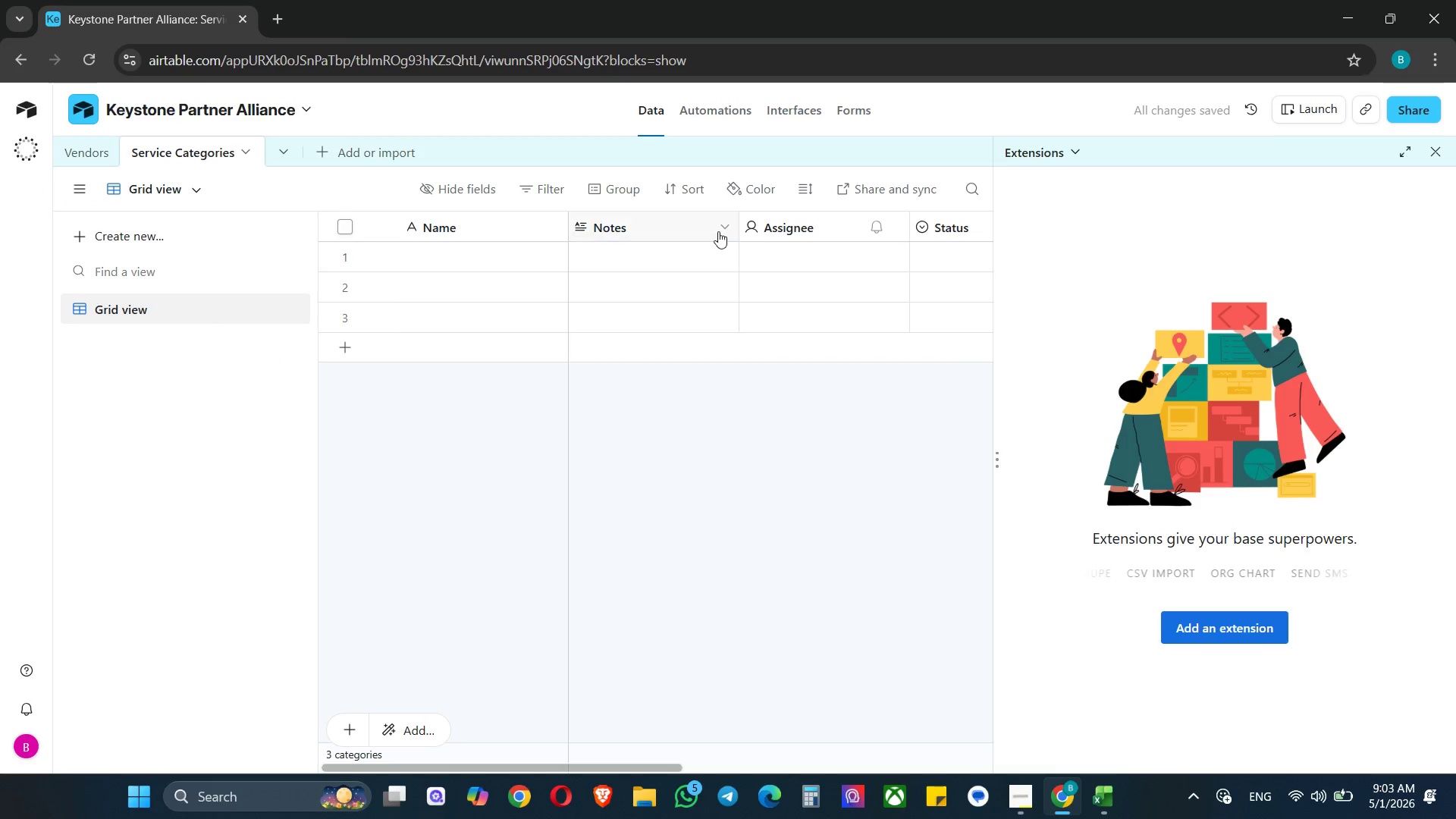 
left_click([723, 228])
 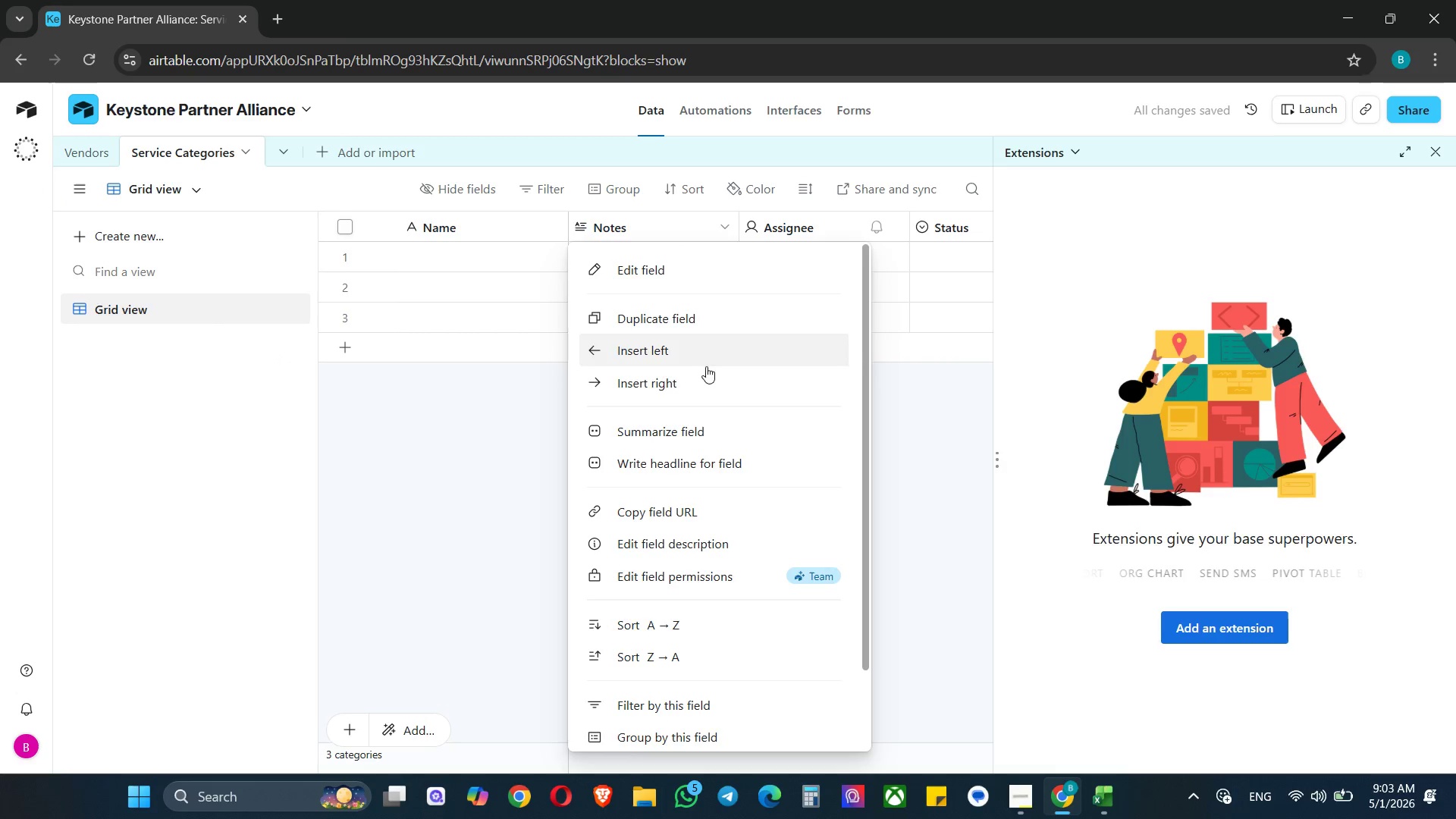 
scroll: coordinate [690, 679], scroll_direction: down, amount: 6.0
 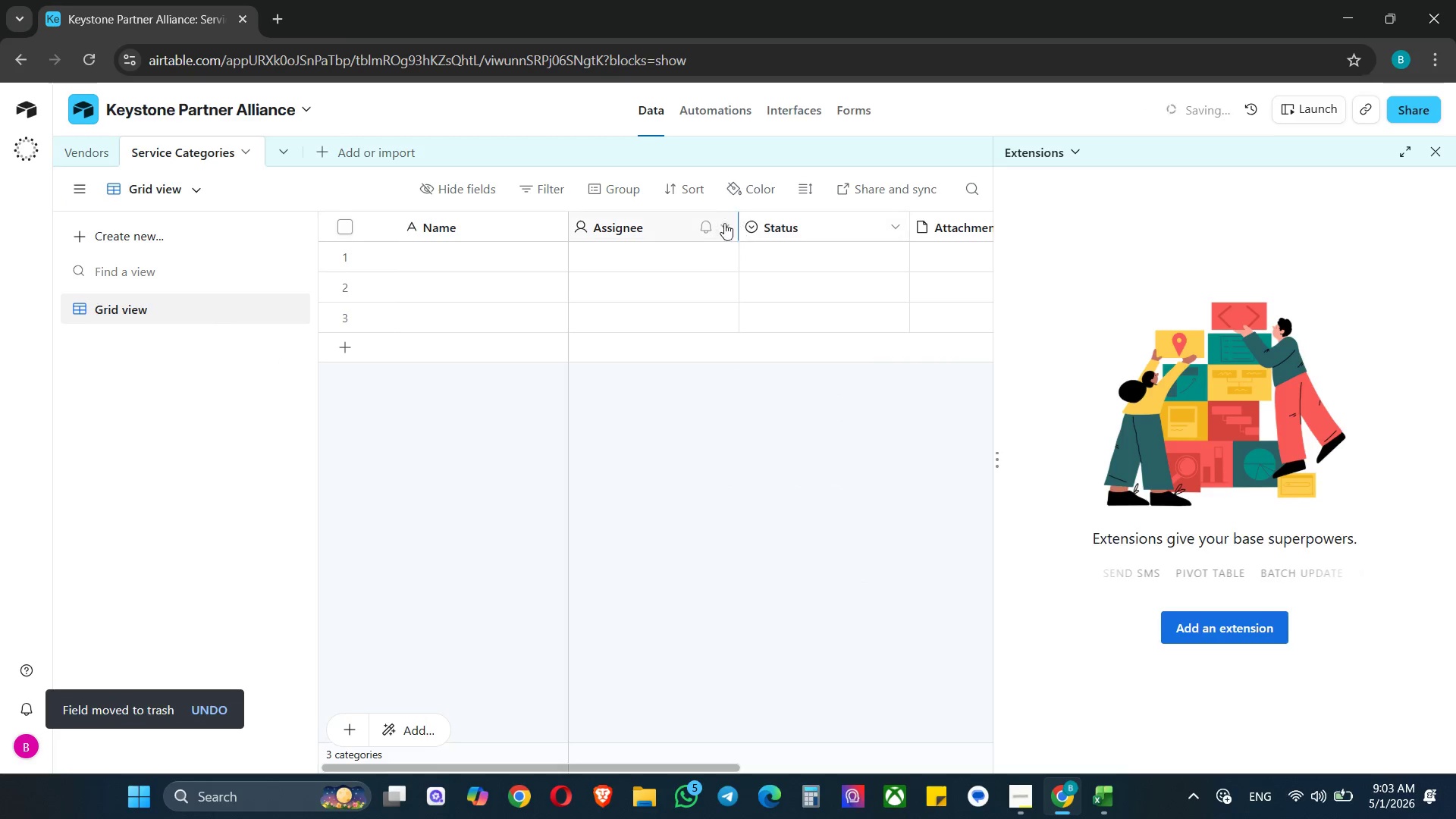 
left_click([725, 228])
 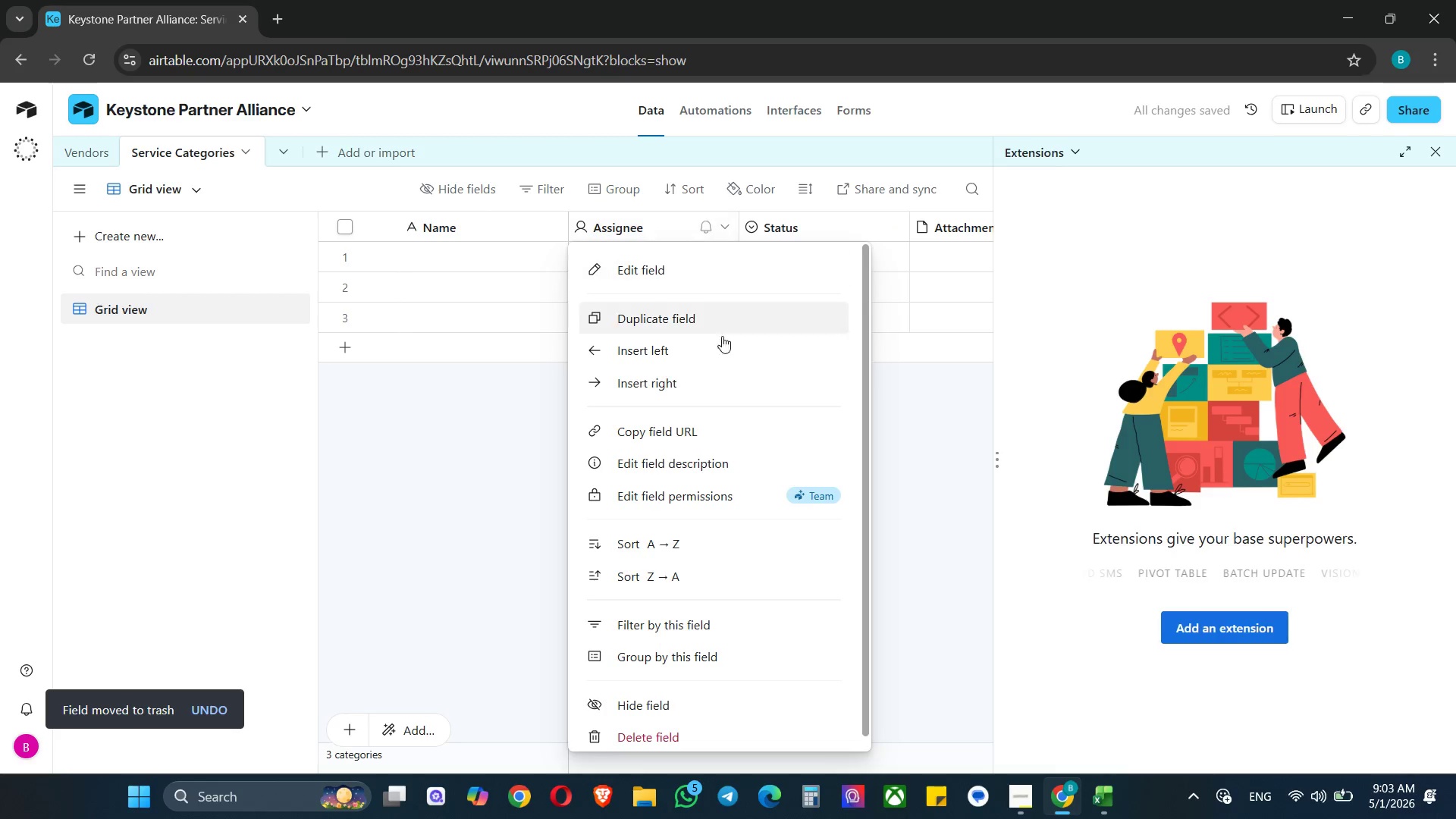 
scroll: coordinate [692, 640], scroll_direction: down, amount: 6.0
 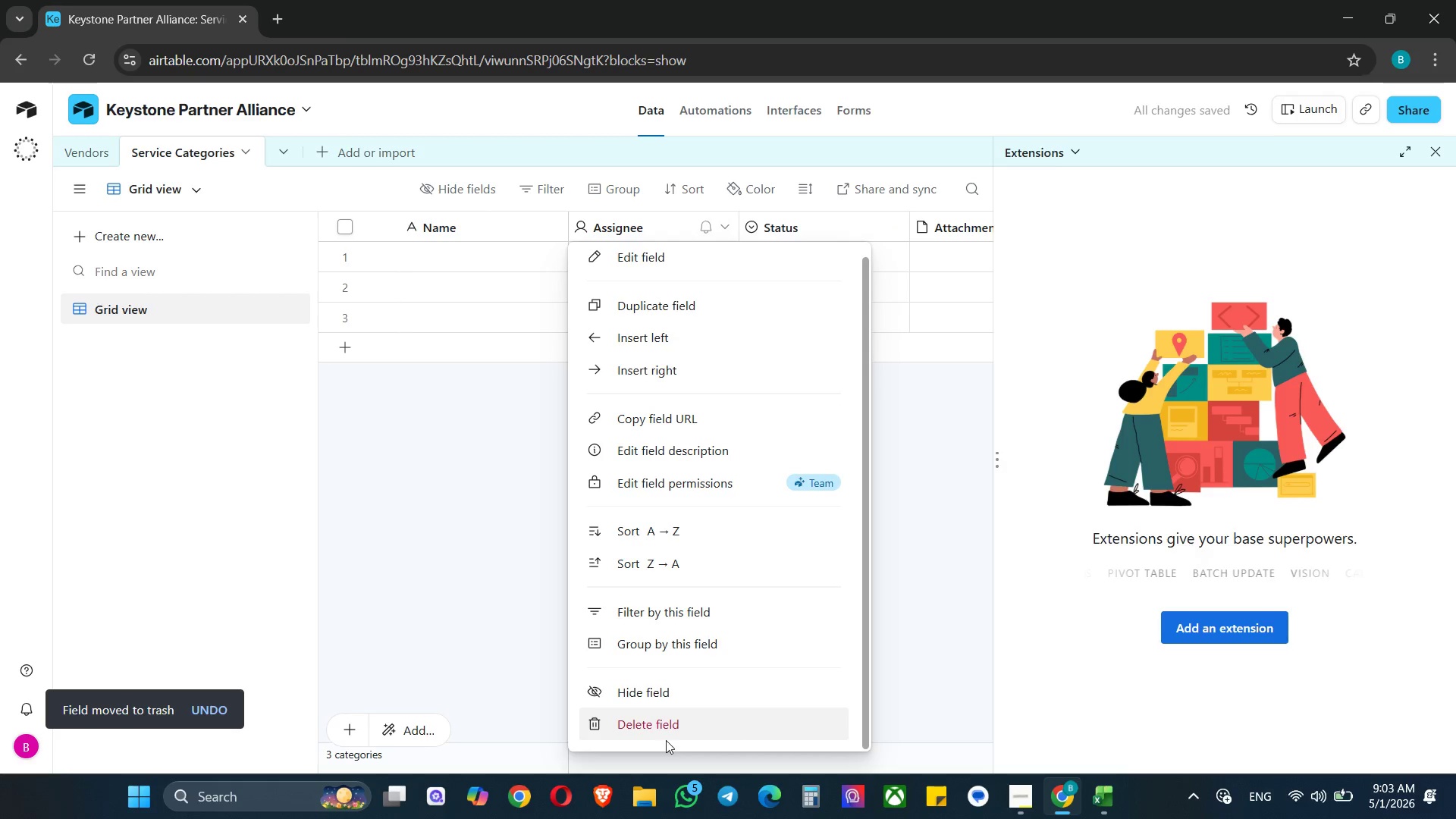 
left_click([653, 732])
 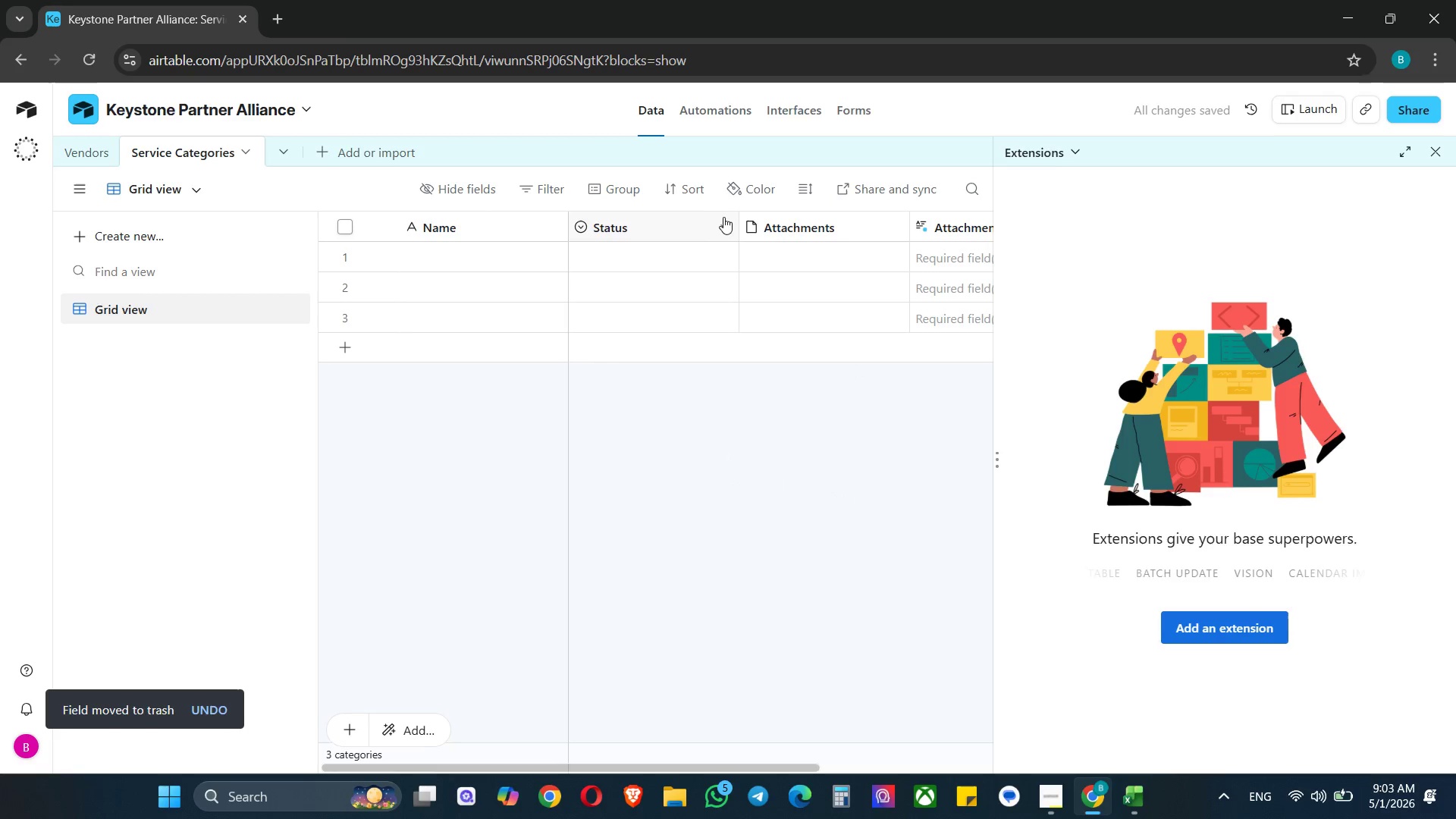 
left_click([726, 228])
 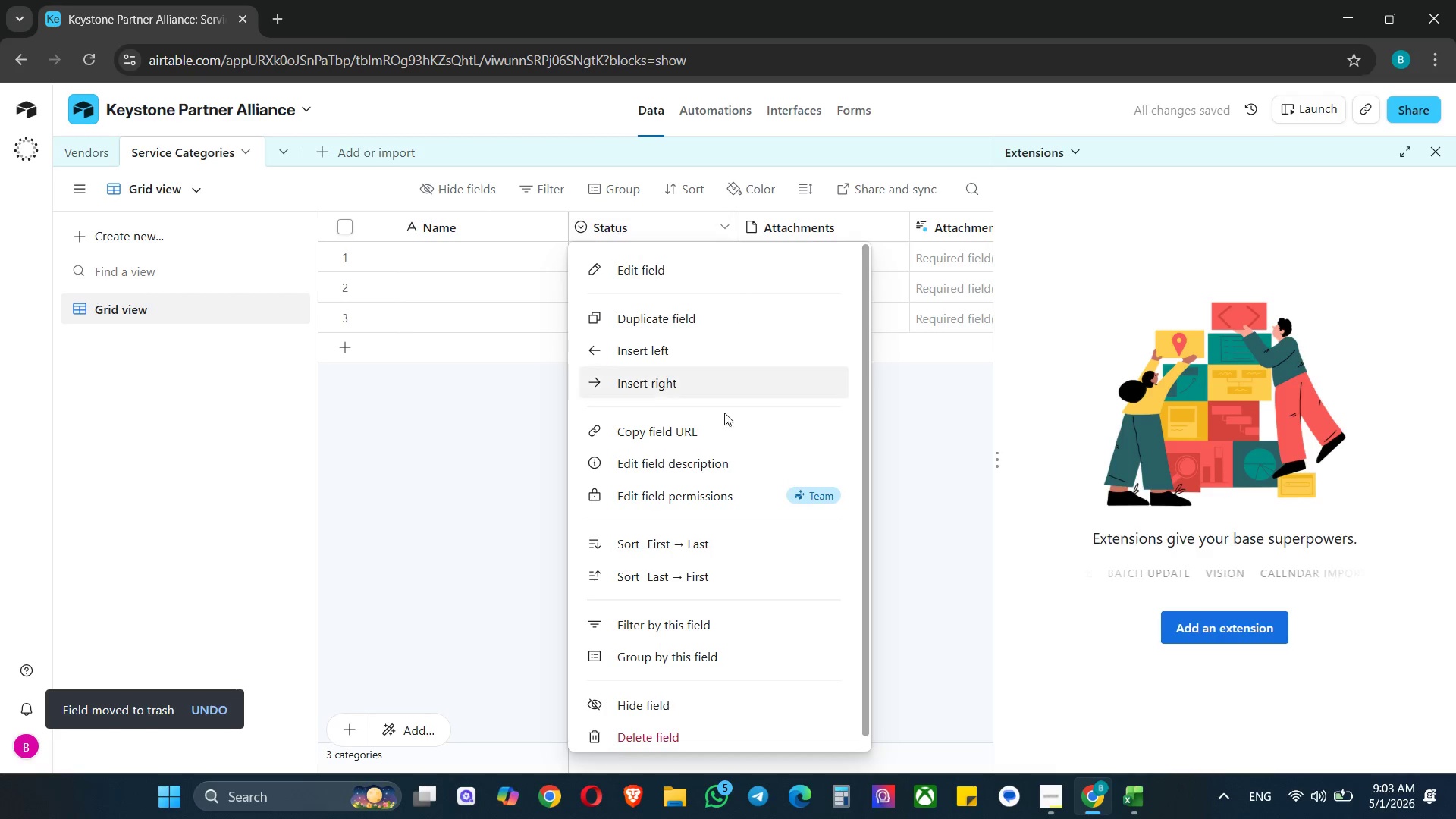 
scroll: coordinate [687, 634], scroll_direction: down, amount: 6.0
 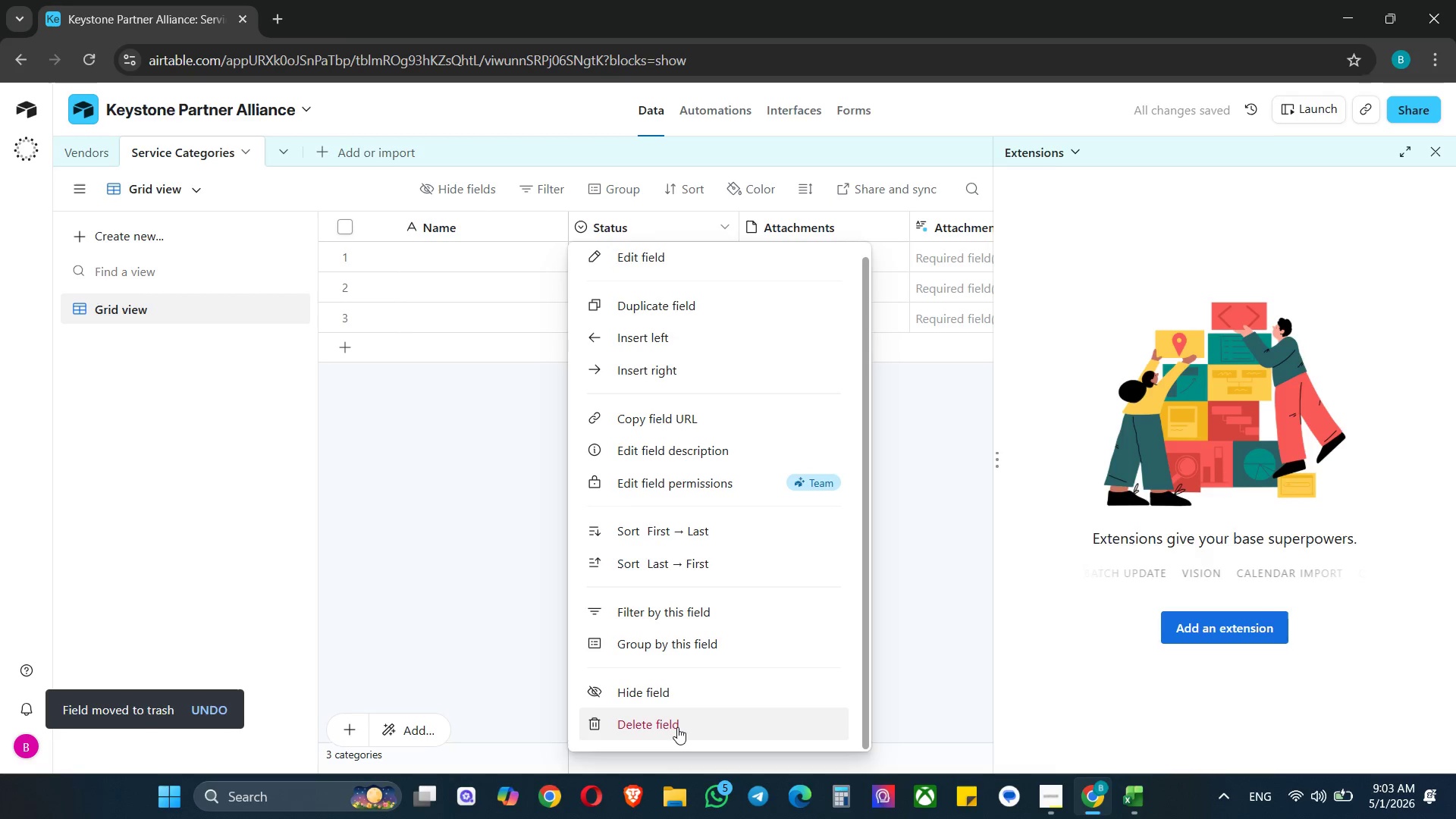 
left_click([676, 723])
 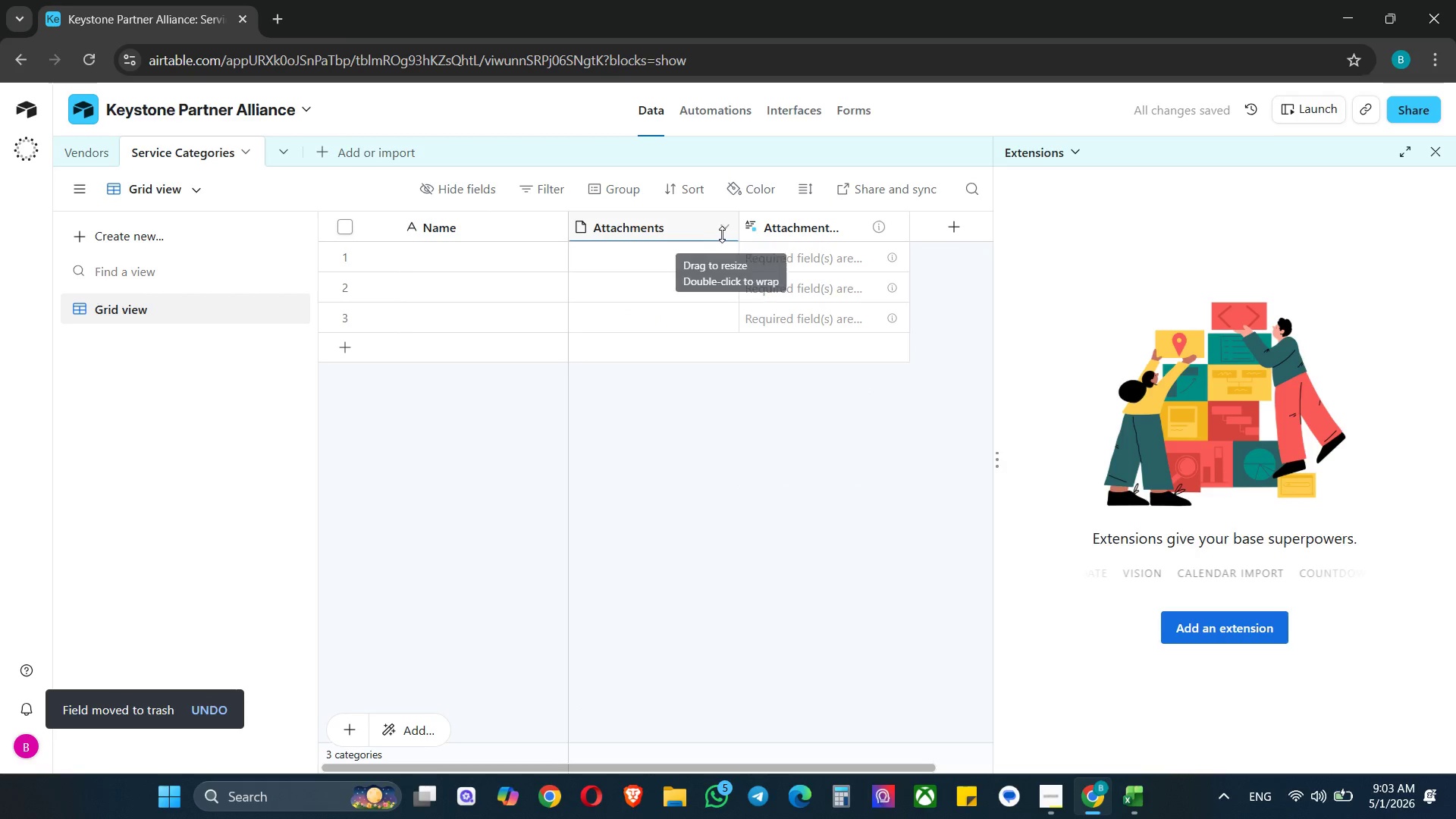 
left_click([720, 228])
 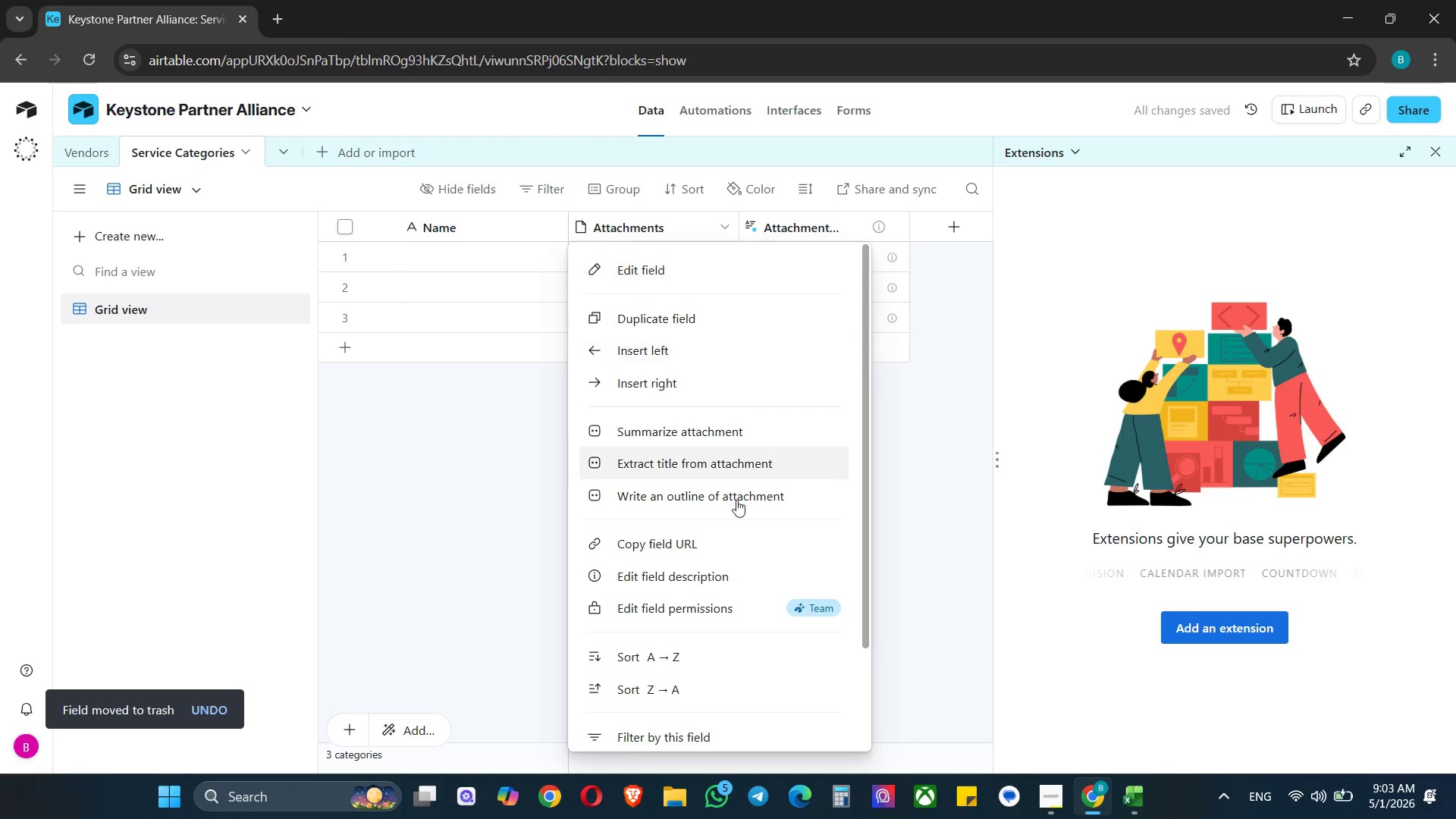 
scroll: coordinate [701, 686], scroll_direction: down, amount: 6.0
 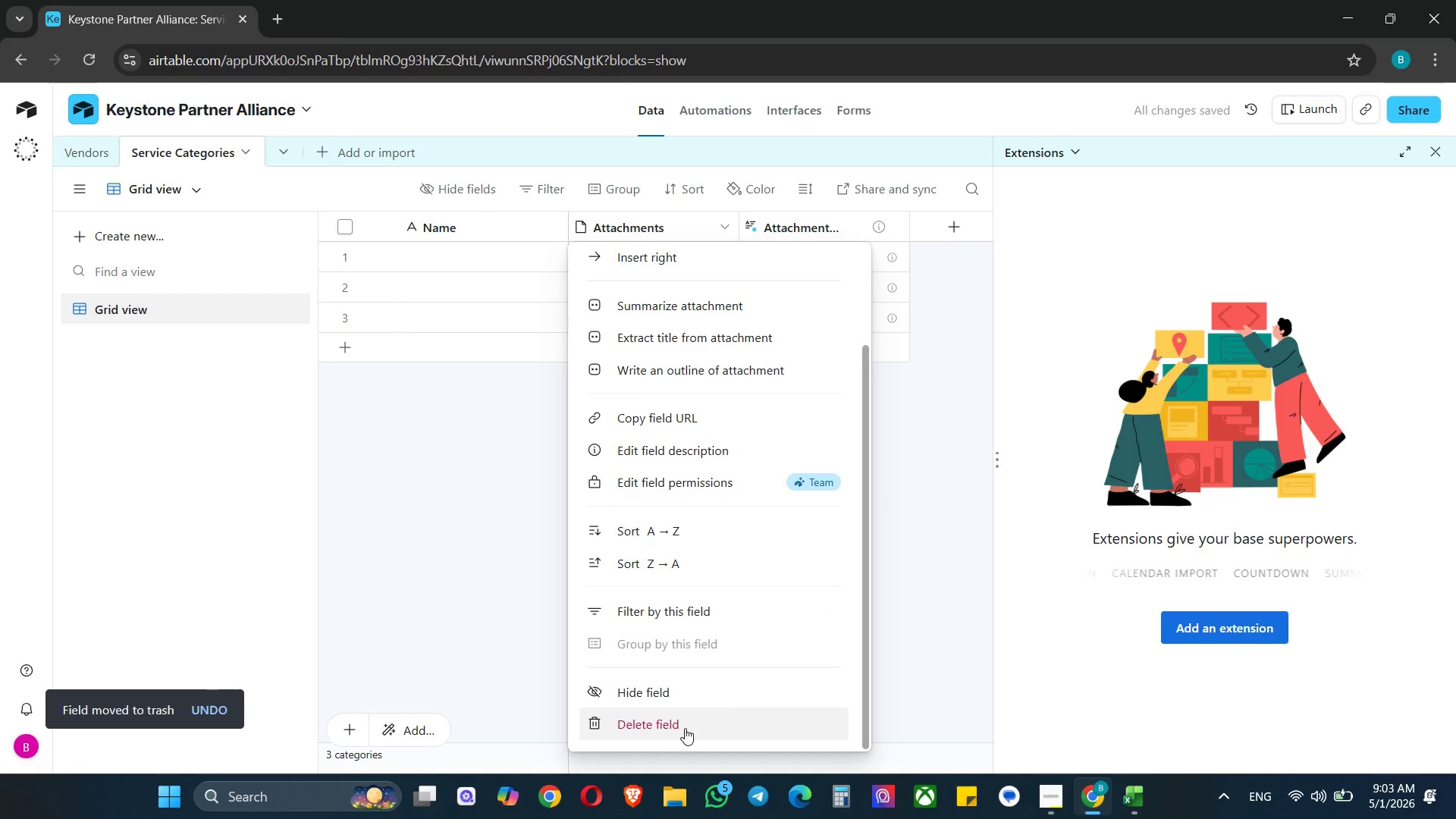 
left_click([676, 730])
 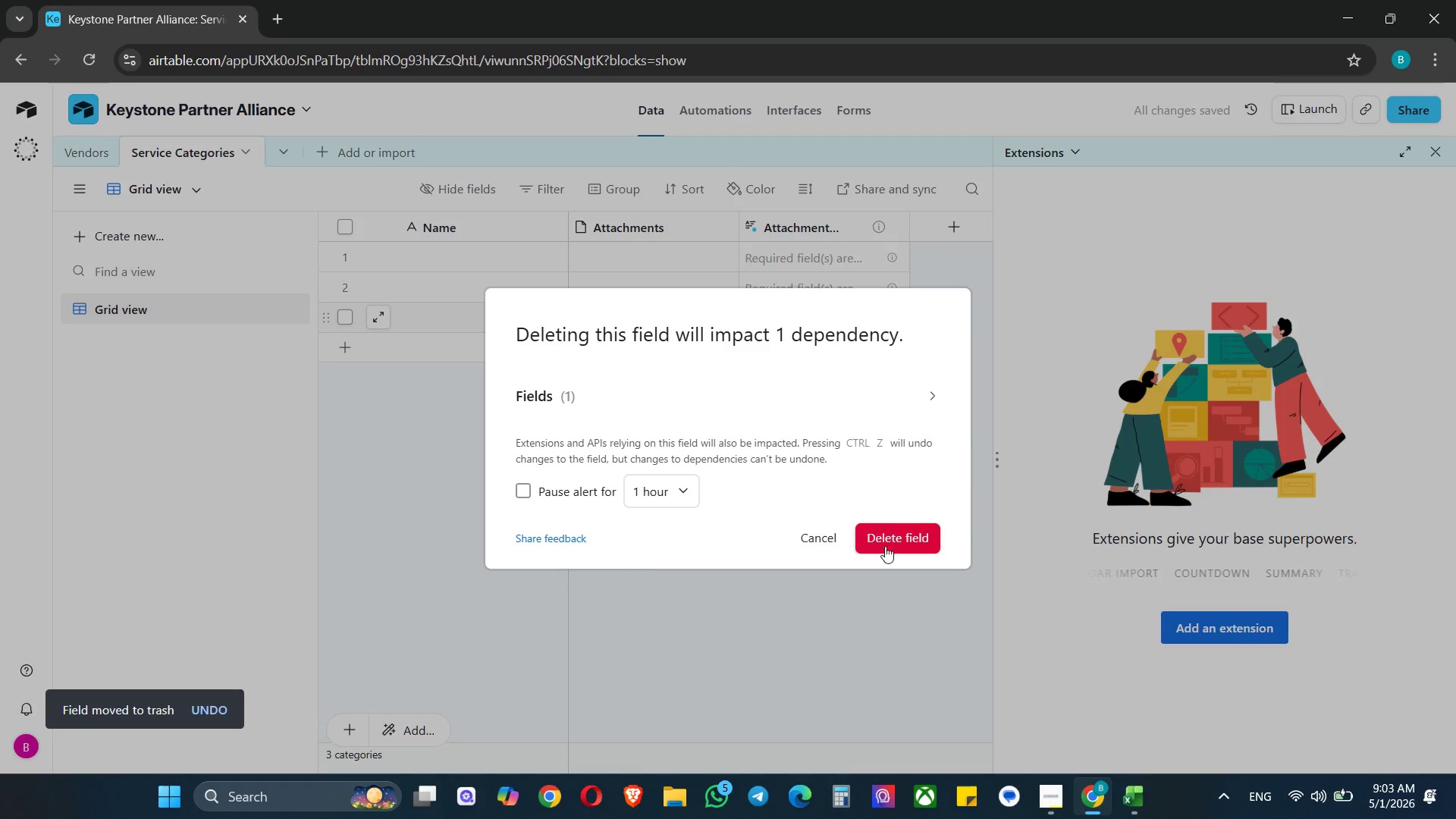 
double_click([893, 541])
 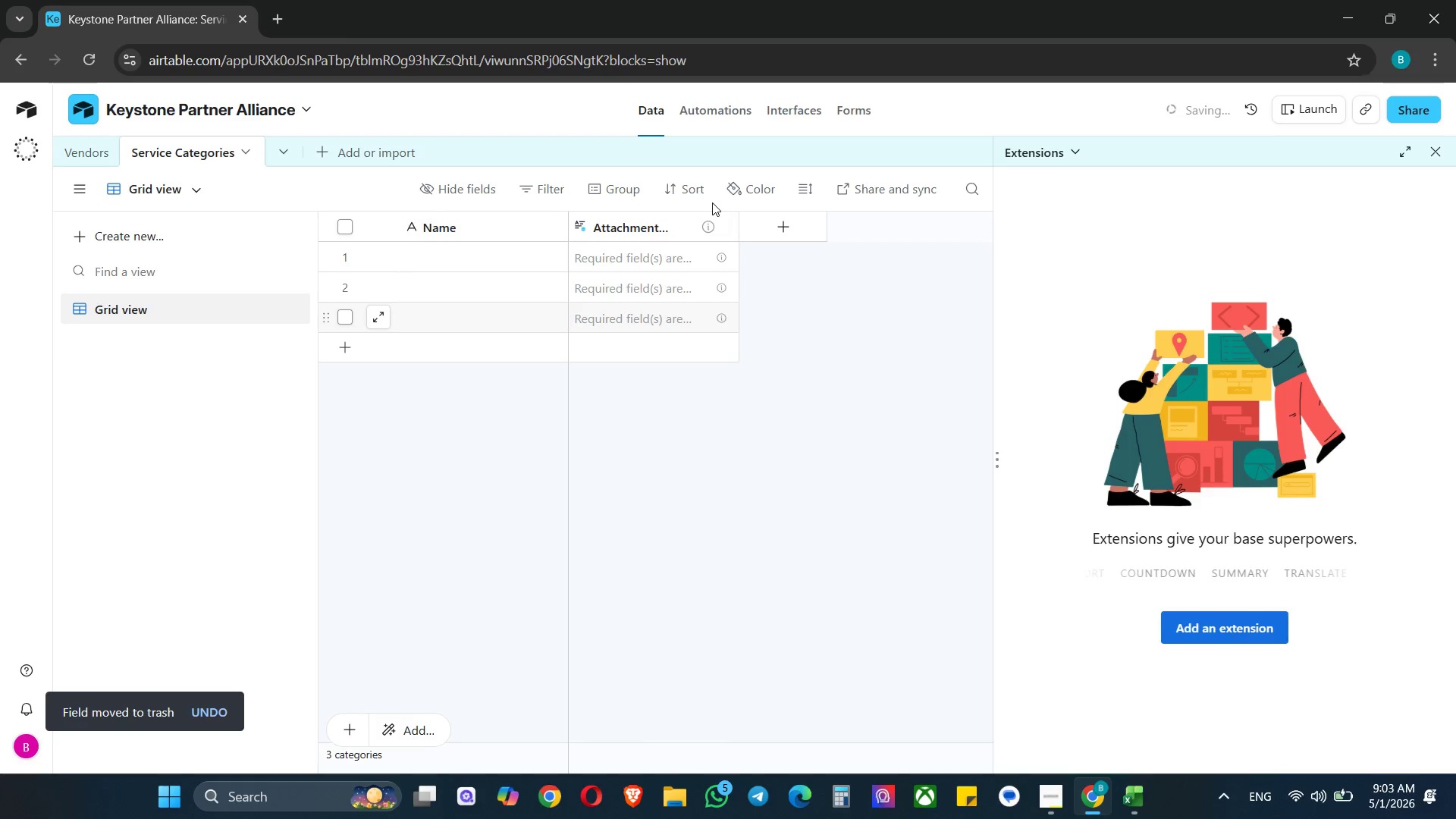 
left_click([722, 221])
 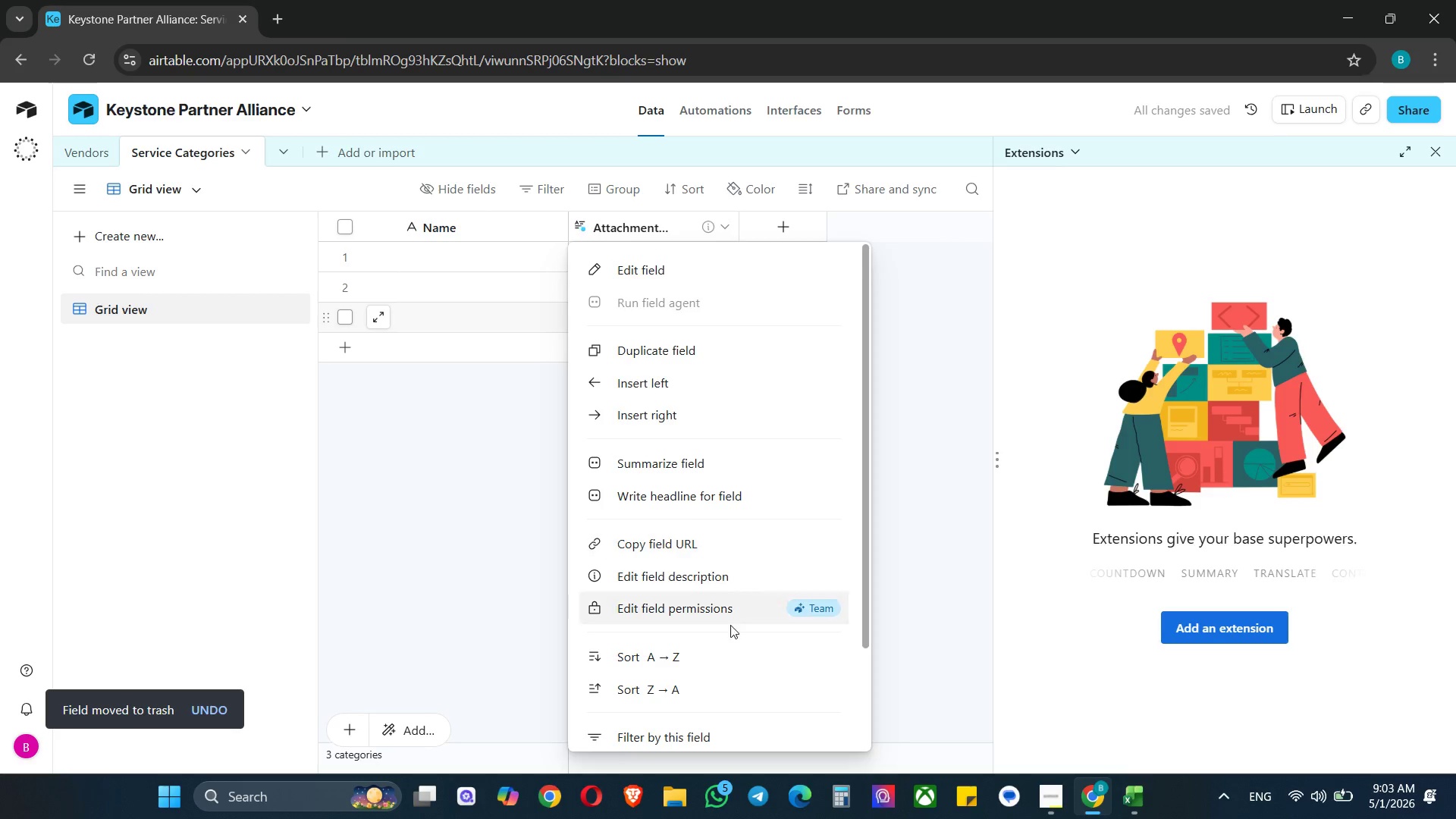 
scroll: coordinate [710, 685], scroll_direction: down, amount: 6.0
 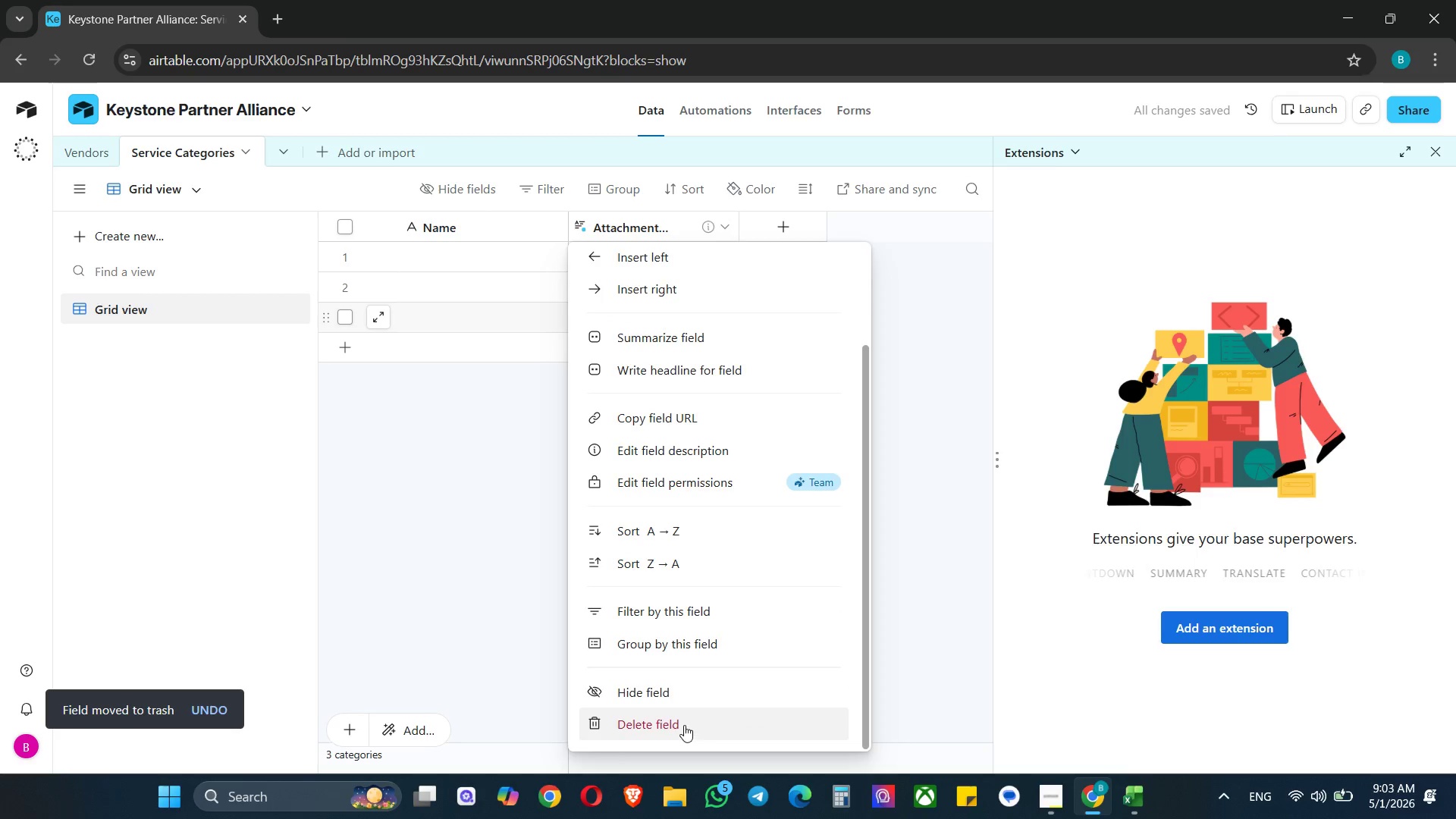 
left_click([675, 724])
 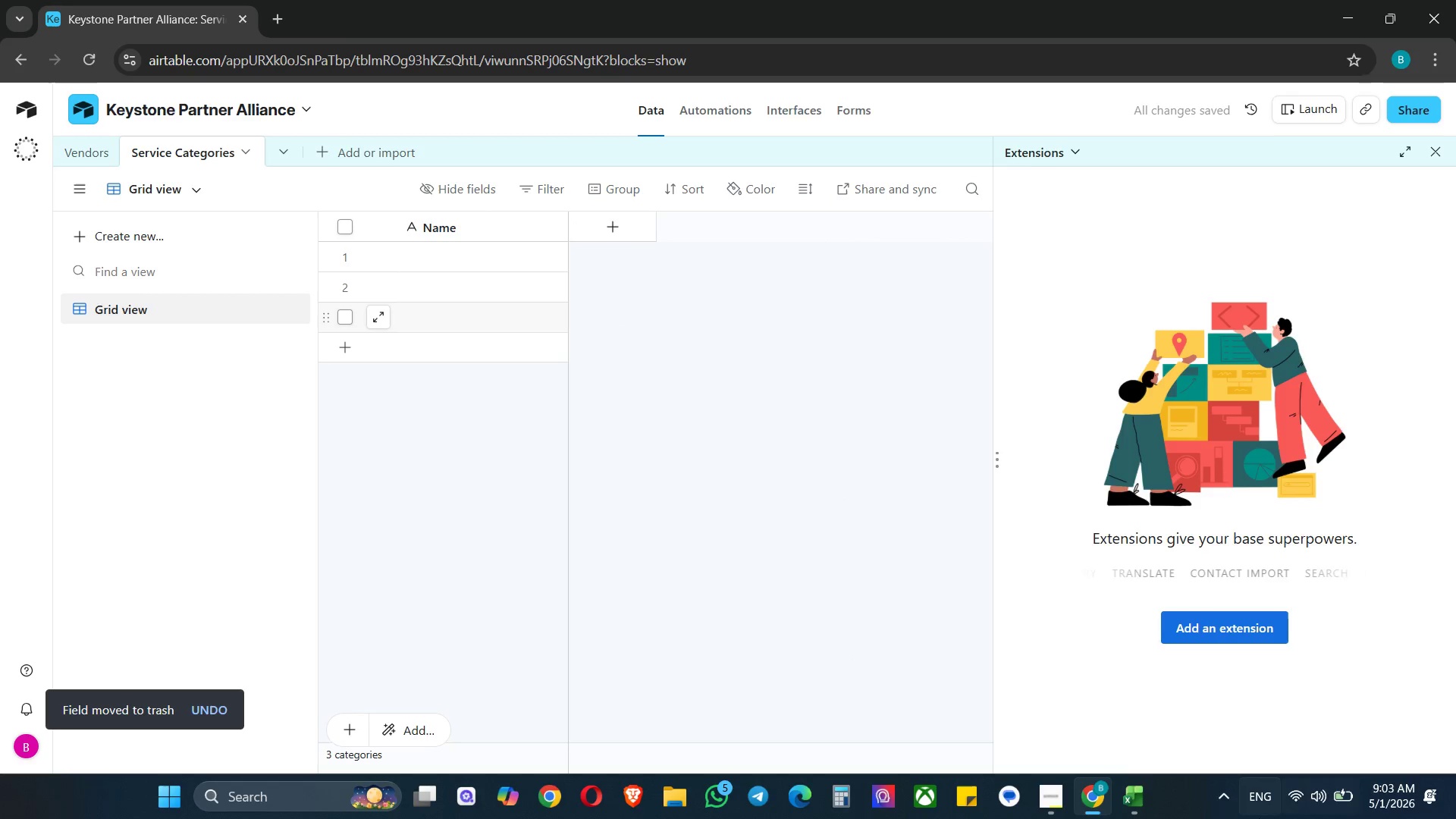 
left_click([1129, 804])
 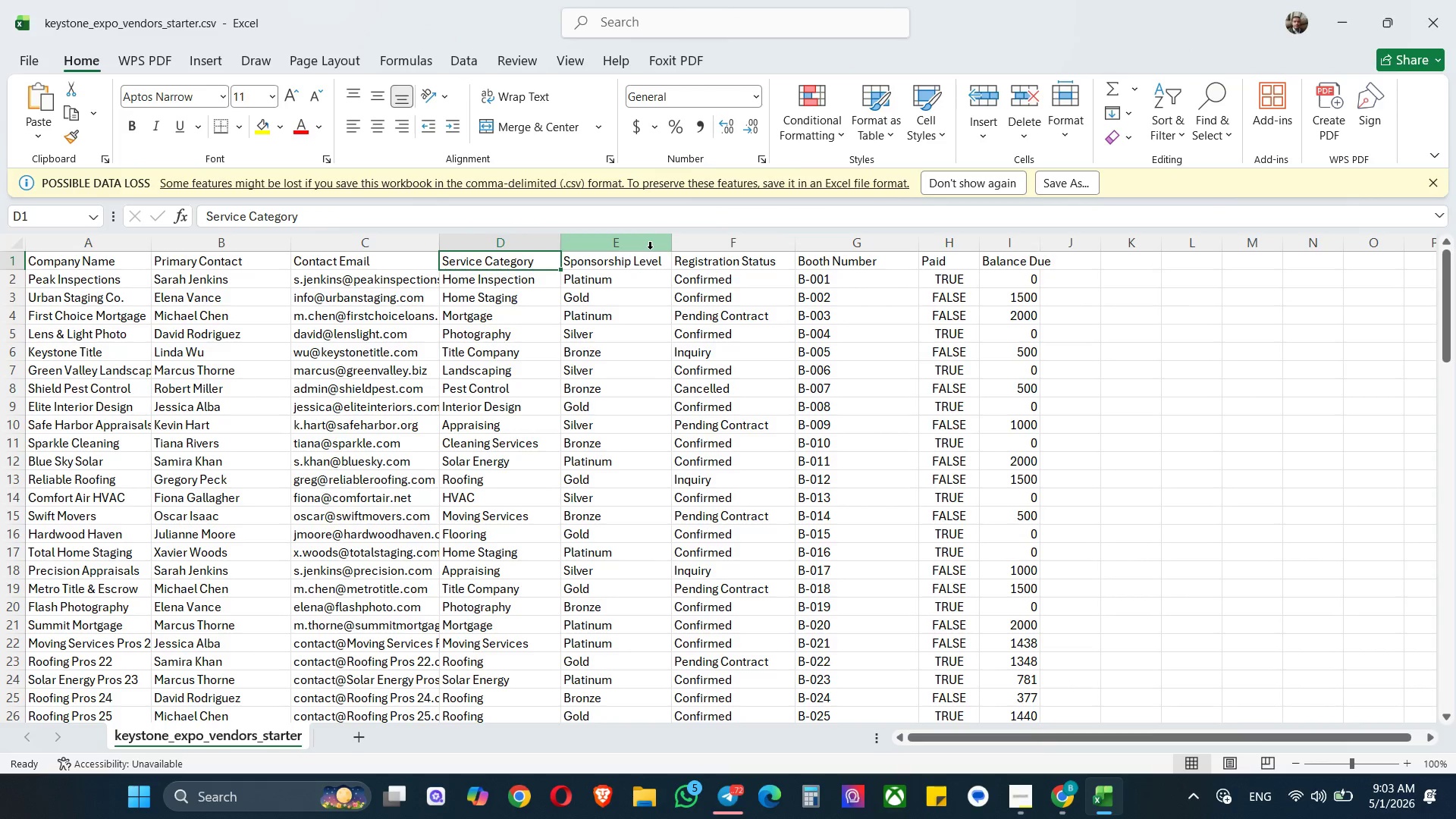 
left_click([527, 259])
 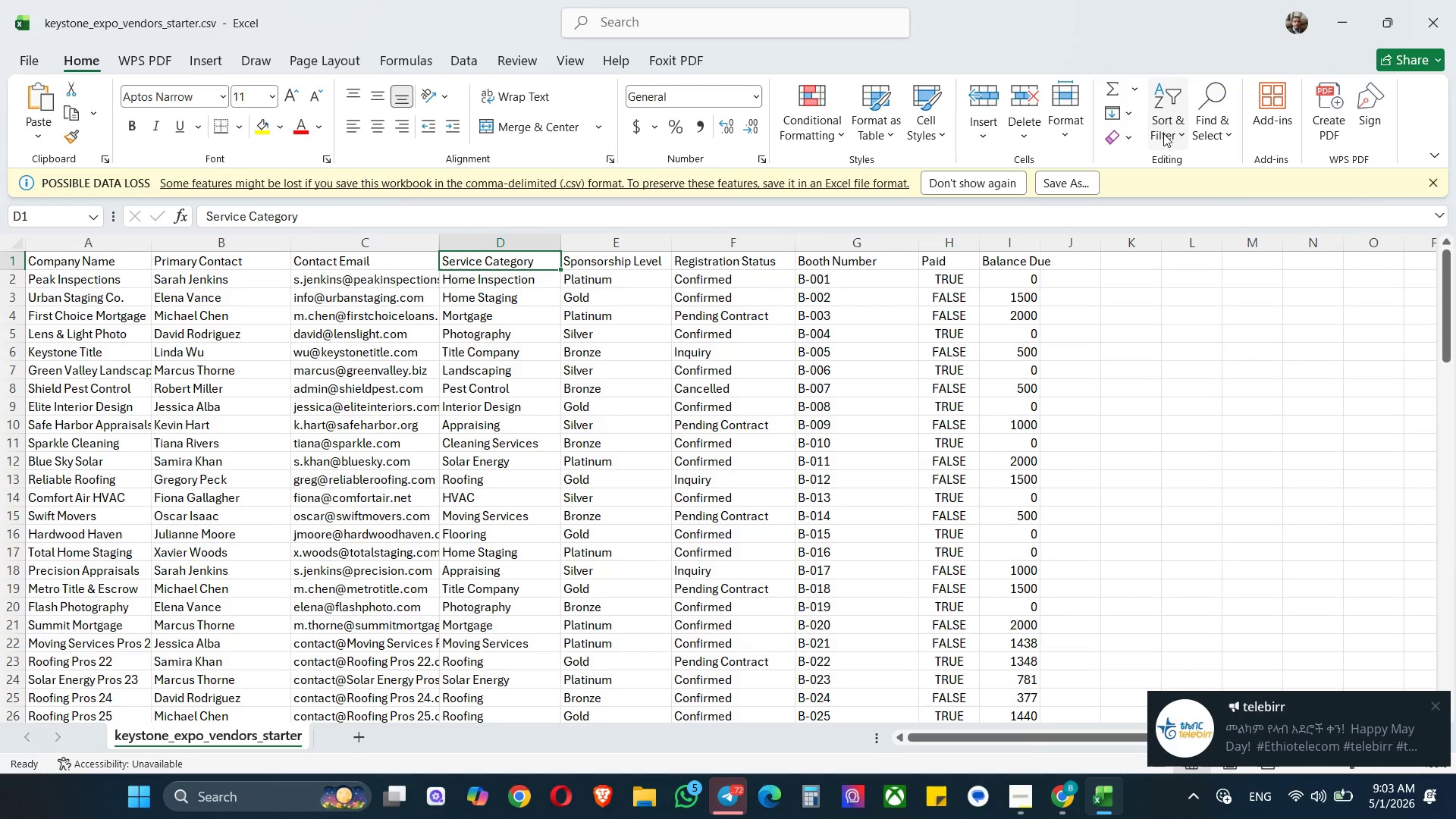 
left_click([1164, 127])
 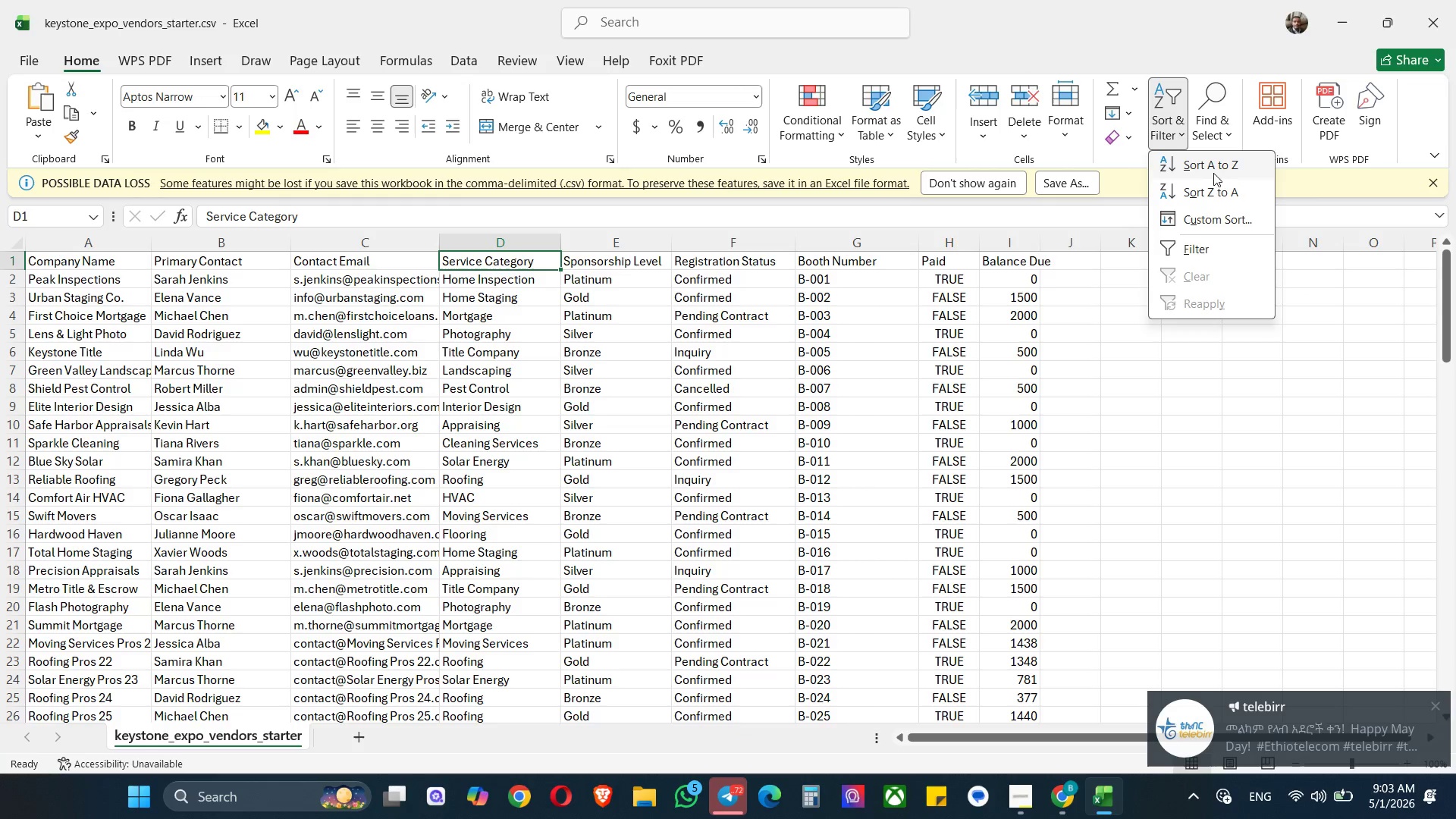 
left_click([1196, 246])
 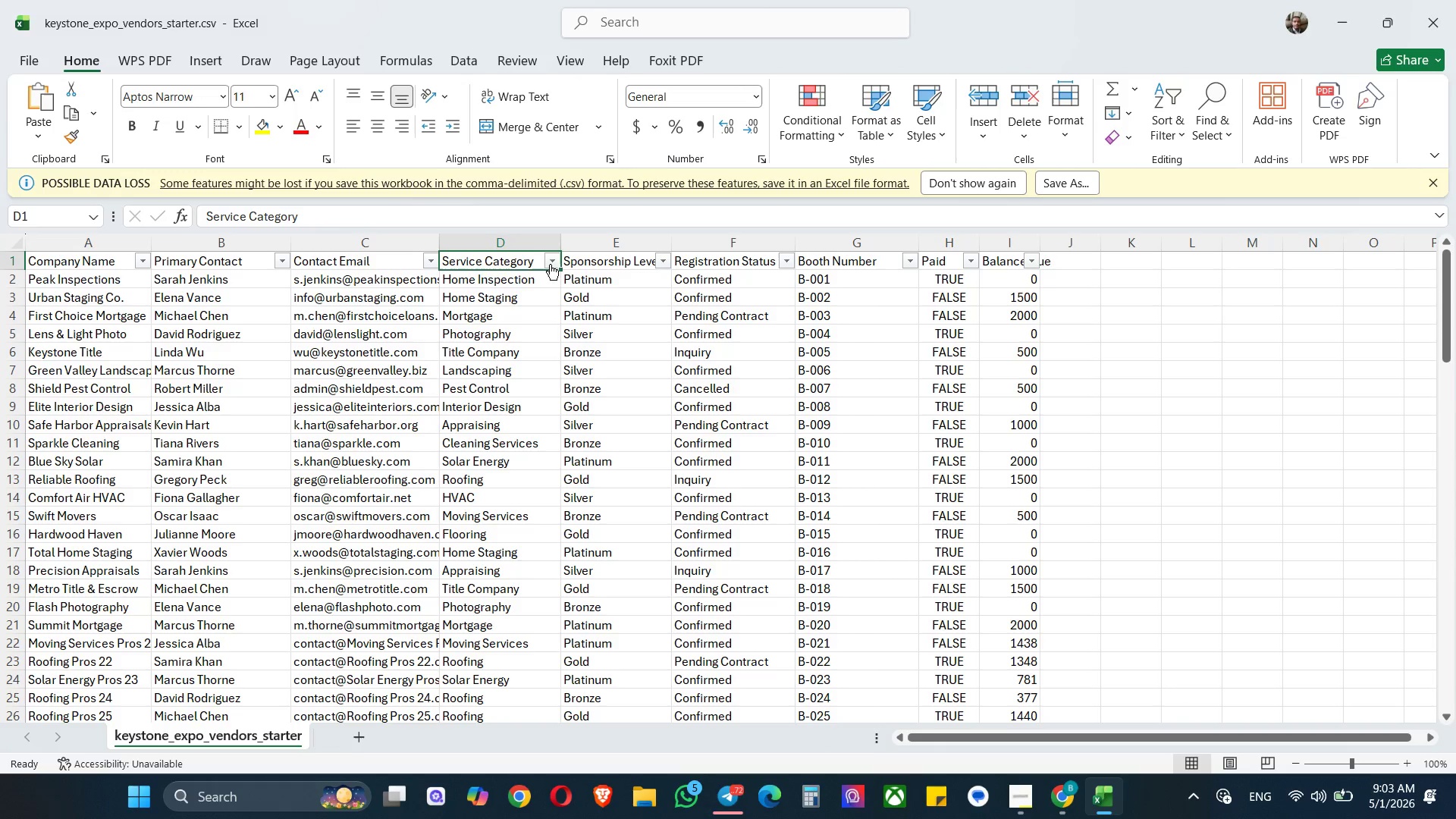 
left_click([552, 261])
 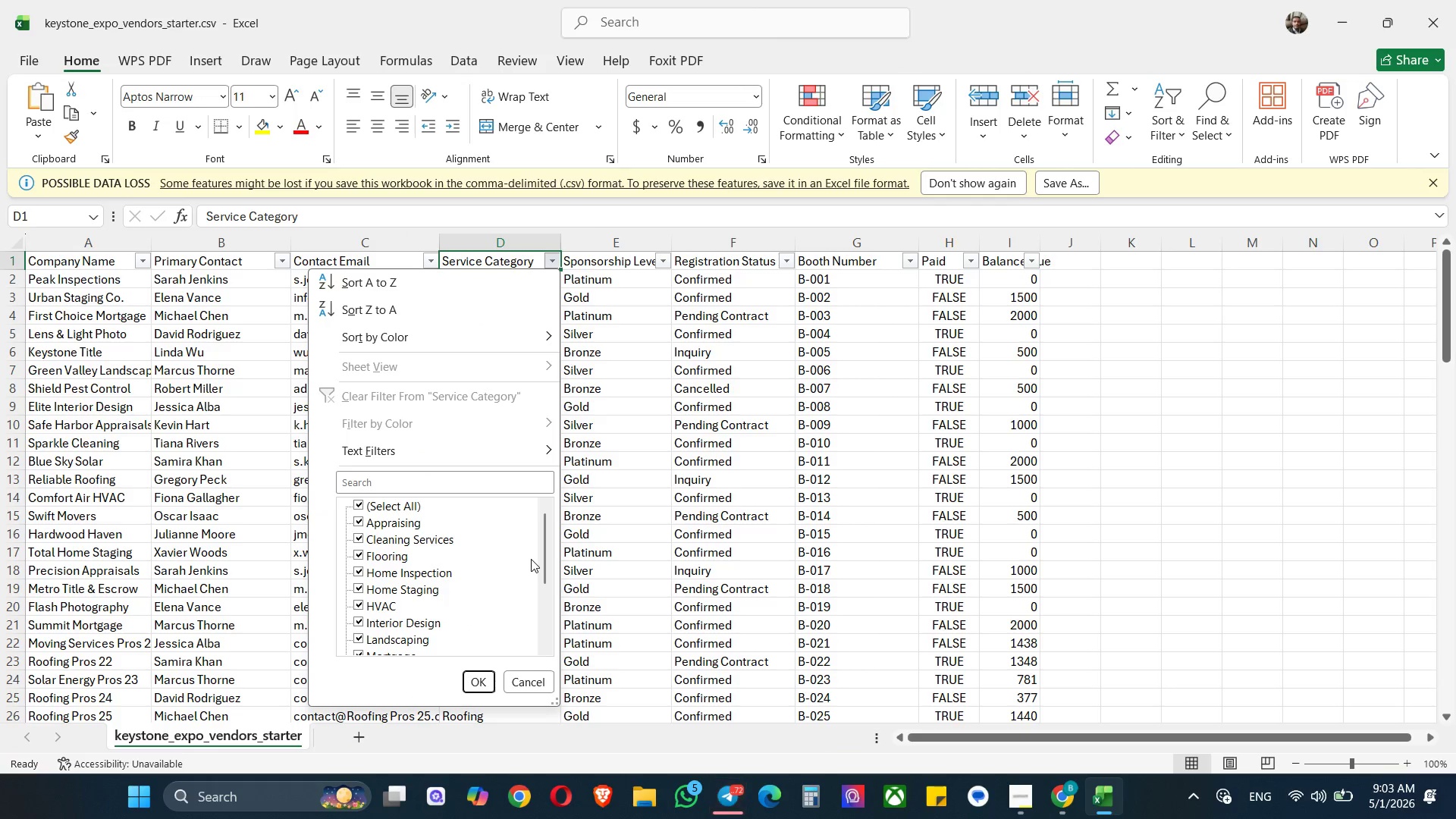 
scroll: coordinate [517, 560], scroll_direction: down, amount: 4.0
 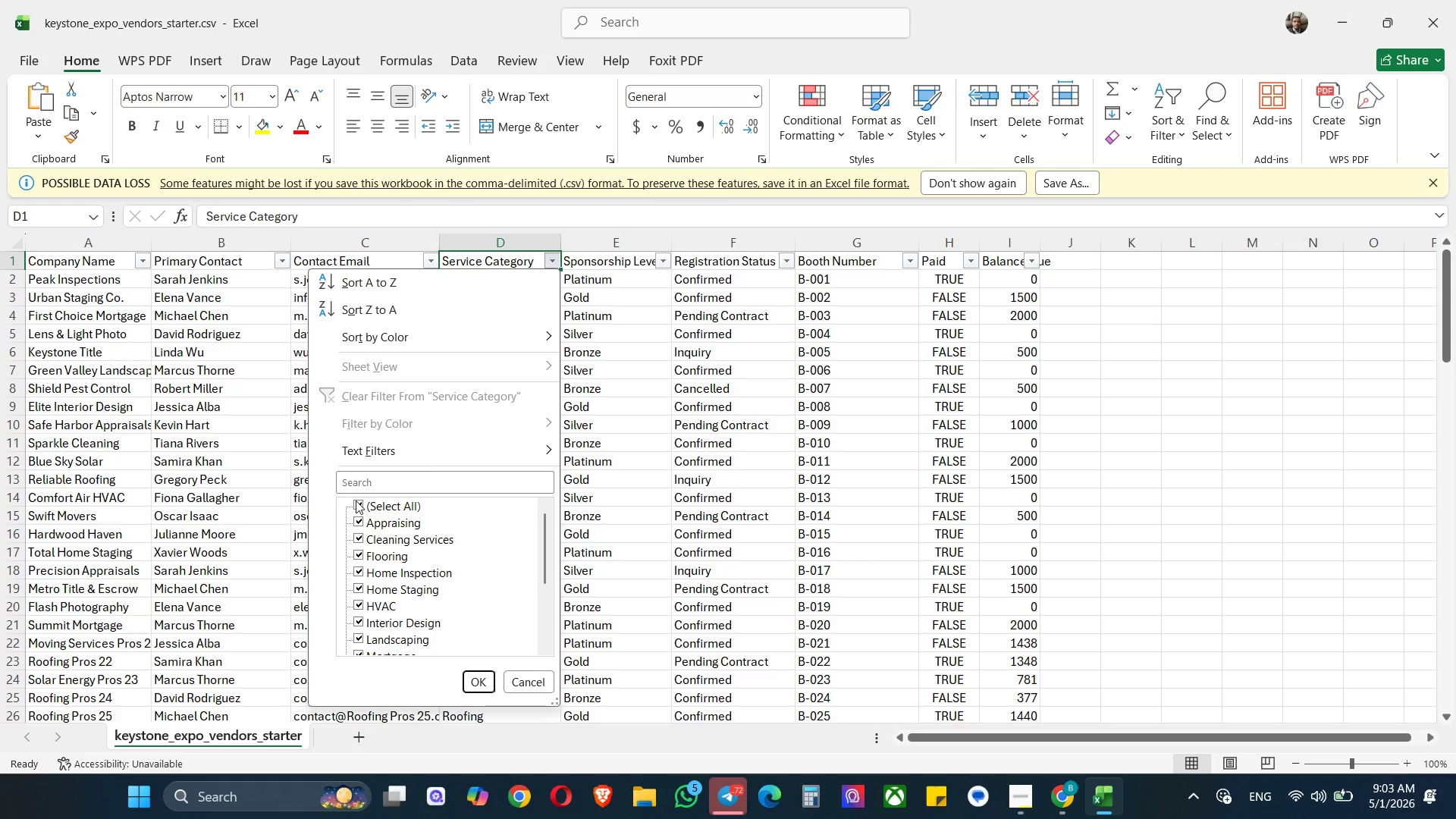 
left_click([355, 505])
 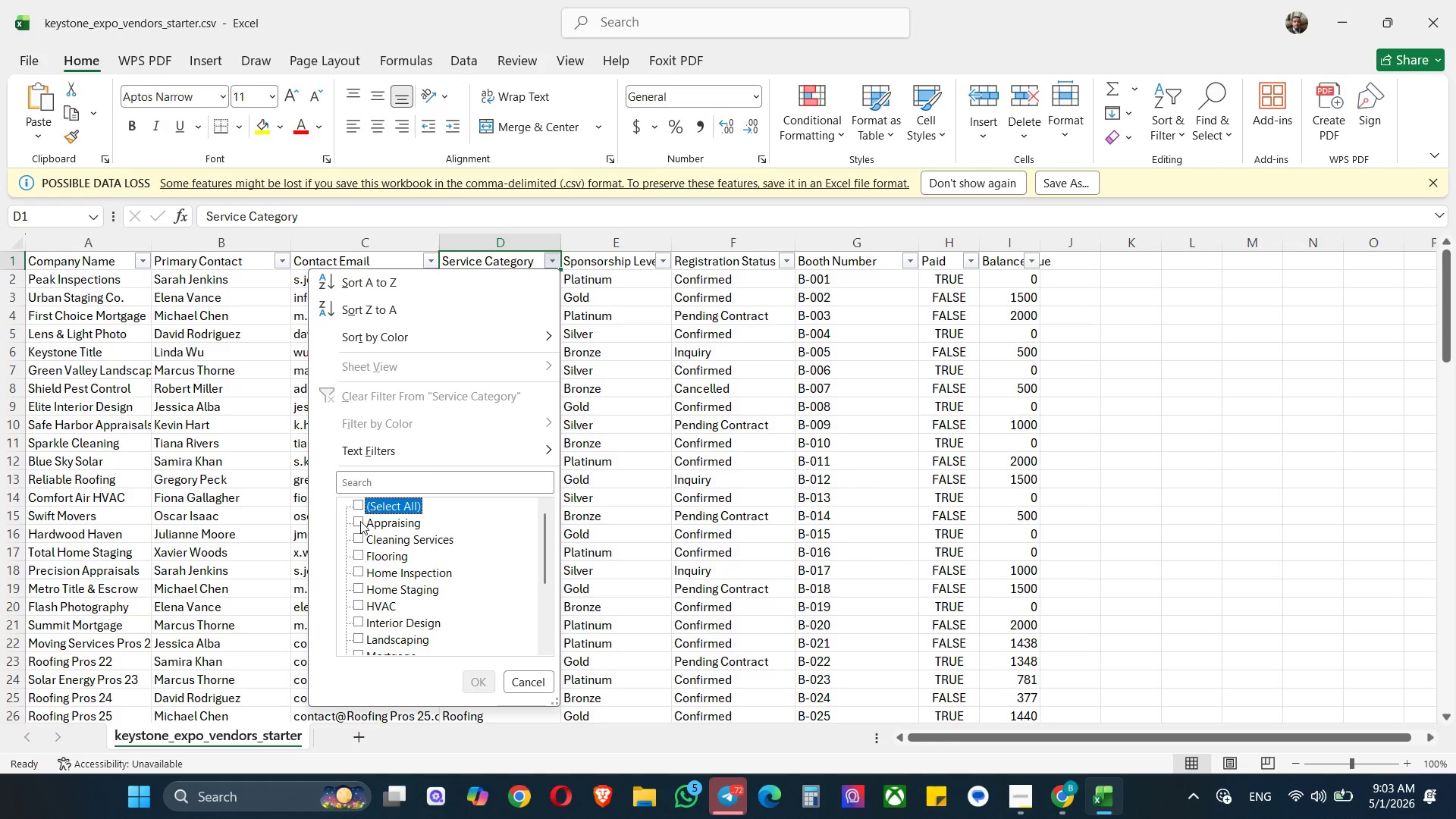 
left_click([360, 520])
 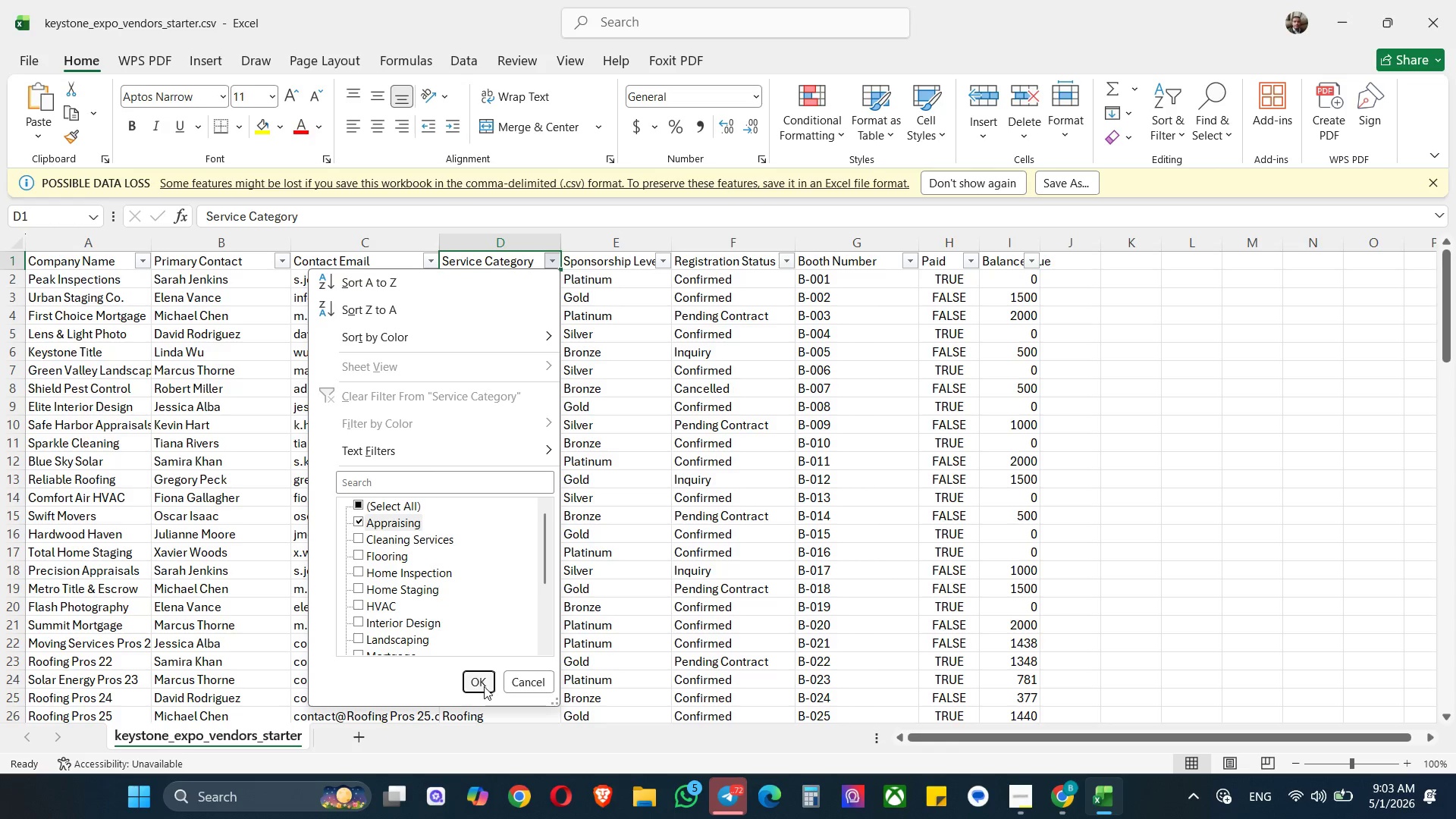 
left_click([477, 683])
 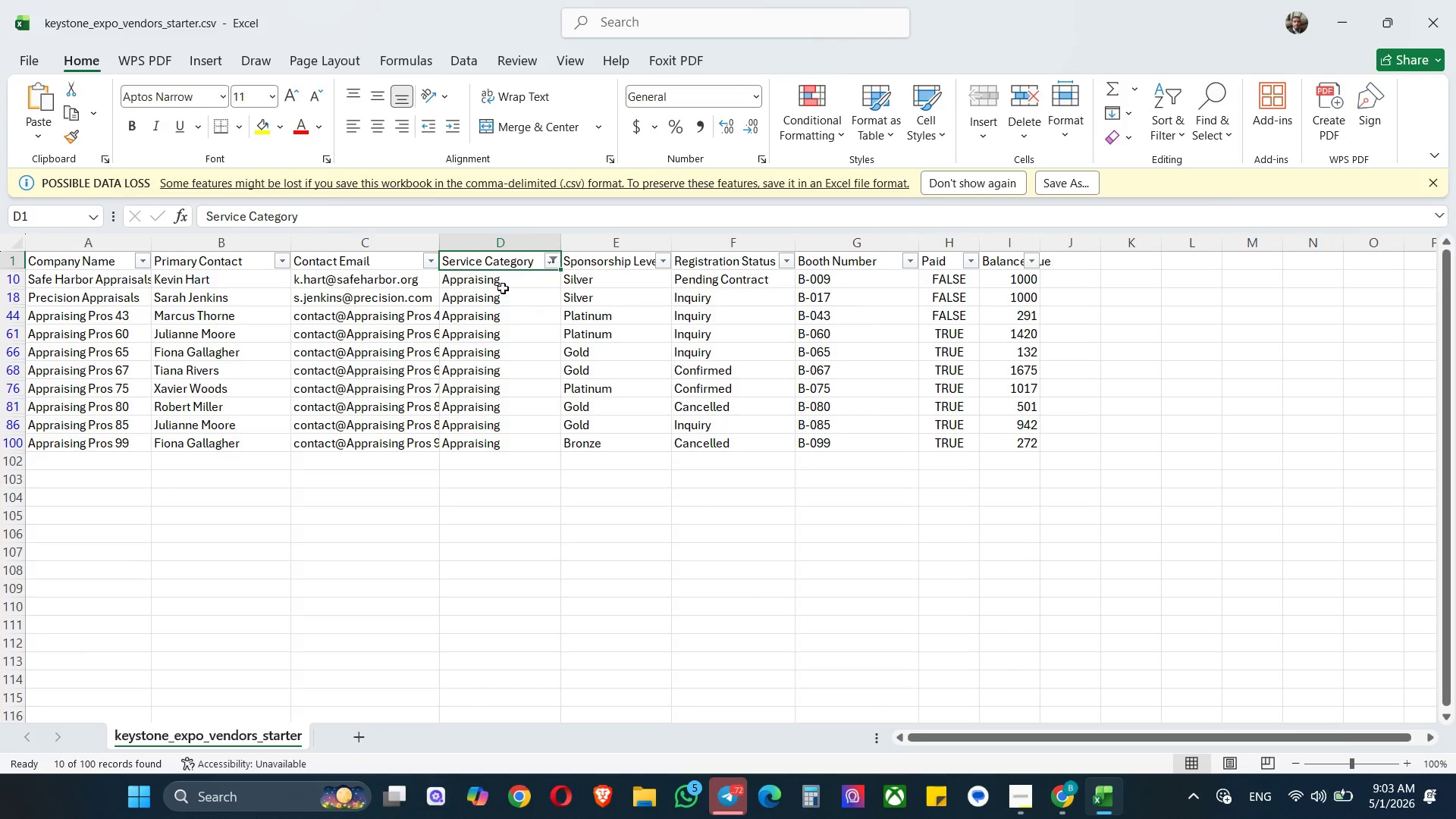 
scroll: coordinate [499, 290], scroll_direction: up, amount: 2.0
 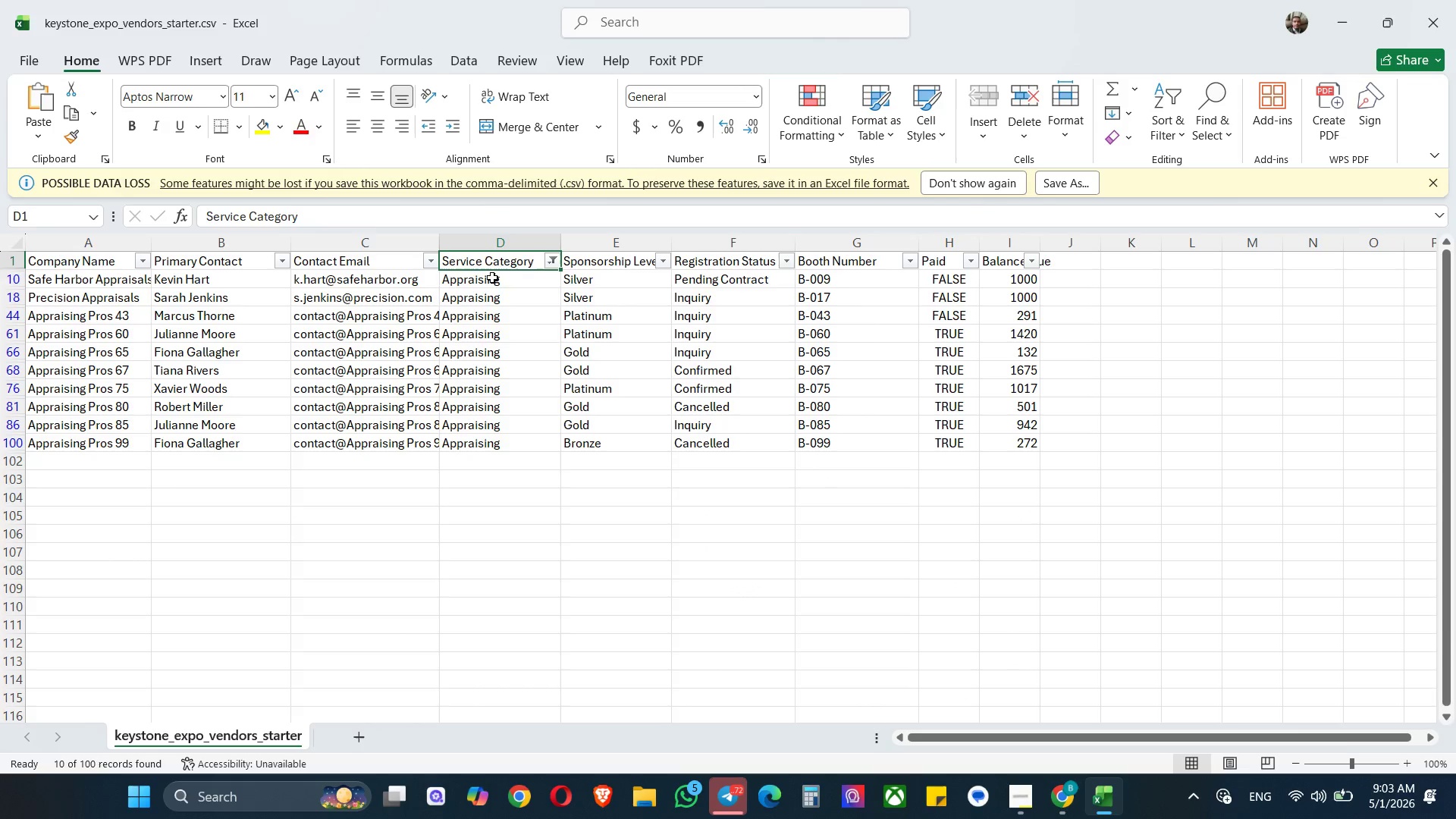 
left_click([492, 276])
 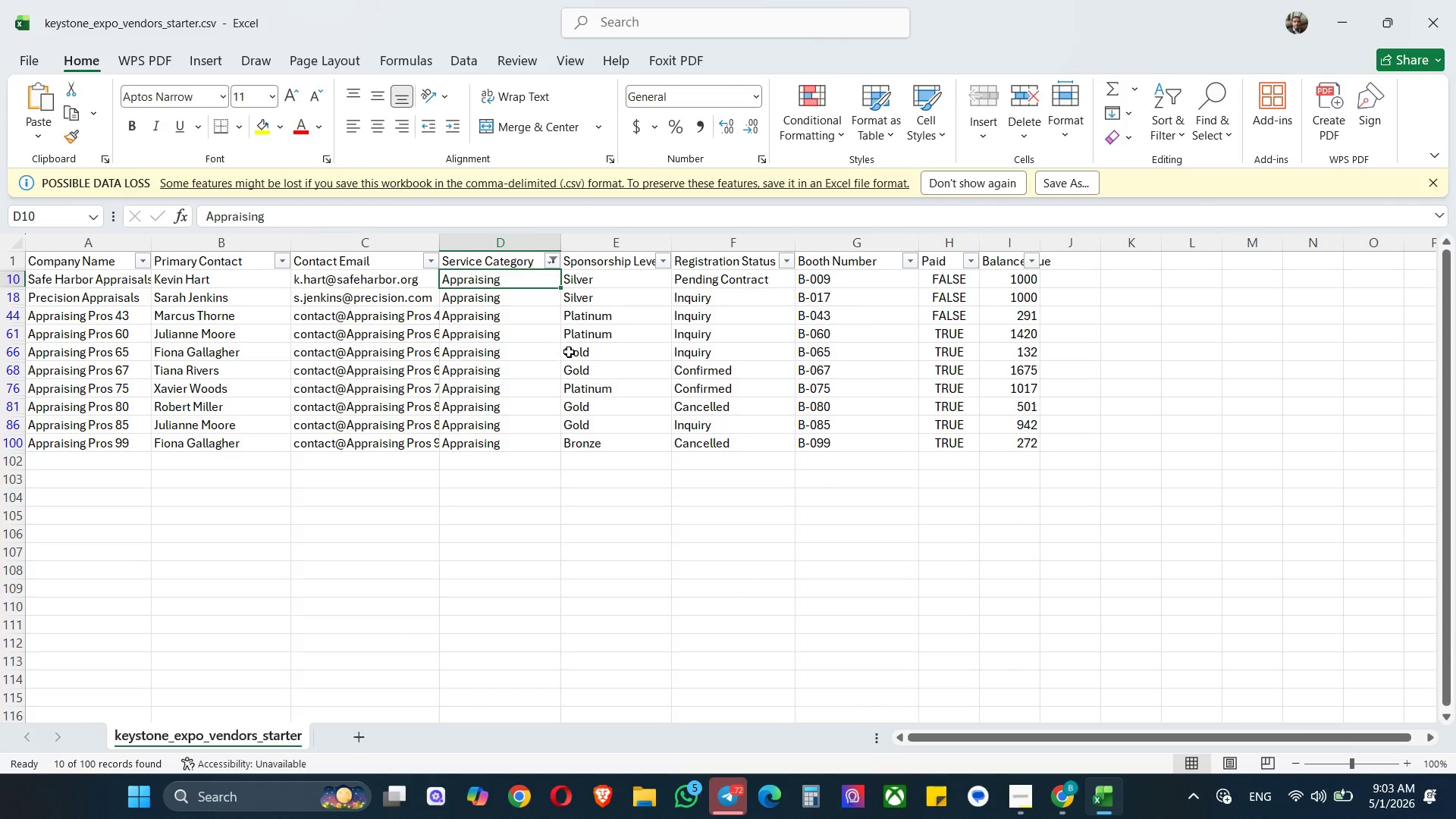 
key(Control+C)
 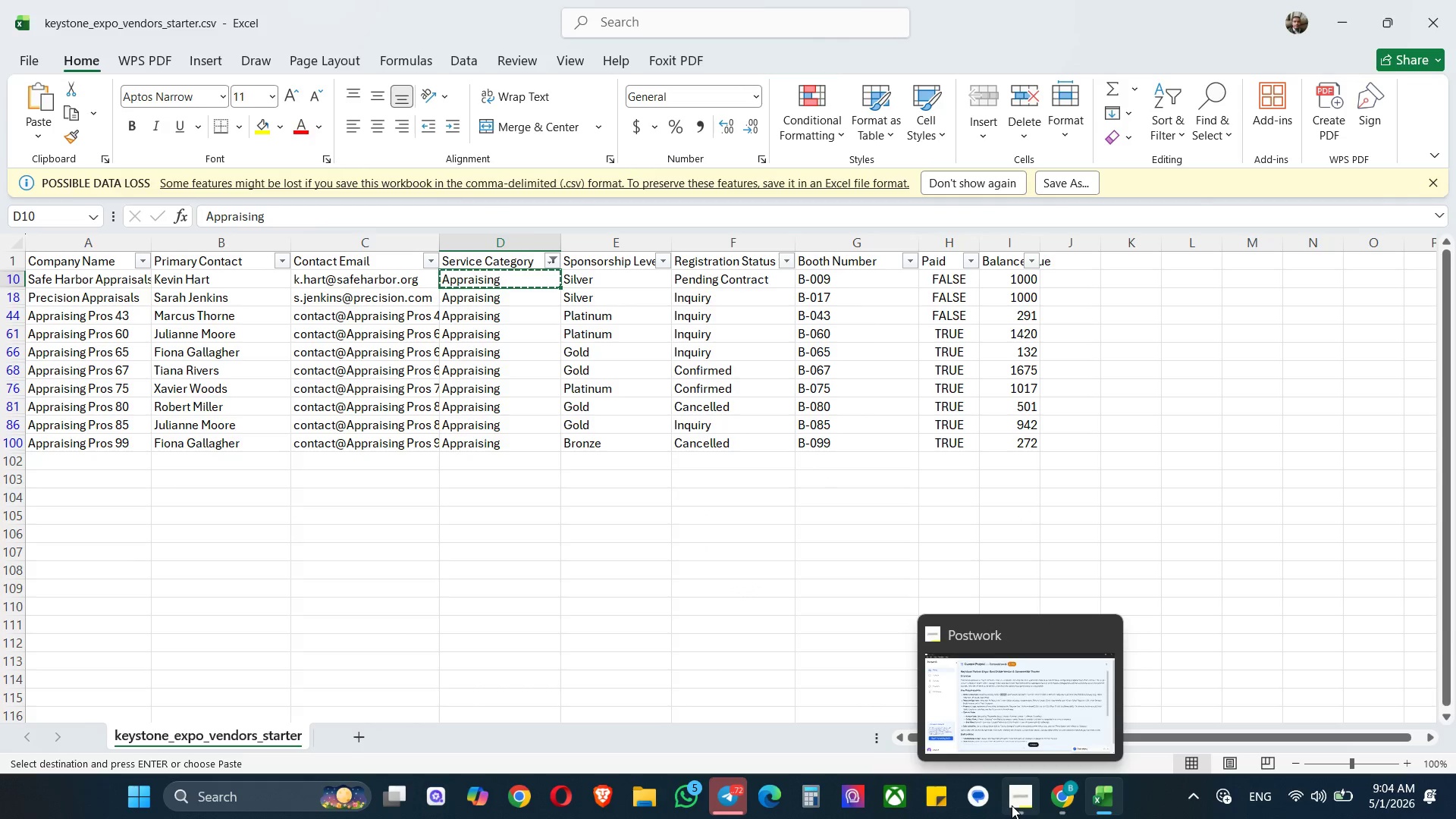 
left_click([1059, 801])
 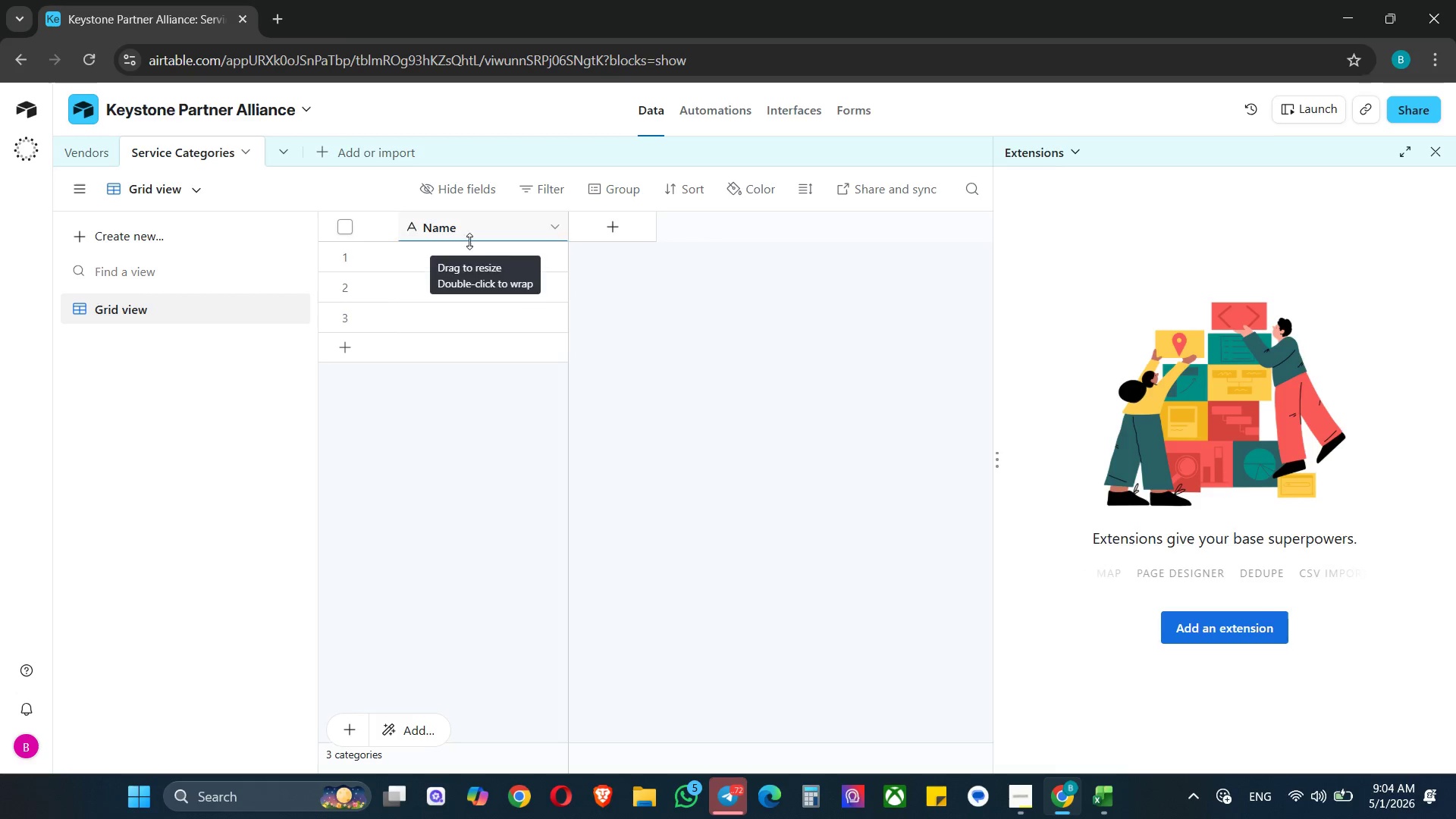 
left_click([448, 257])
 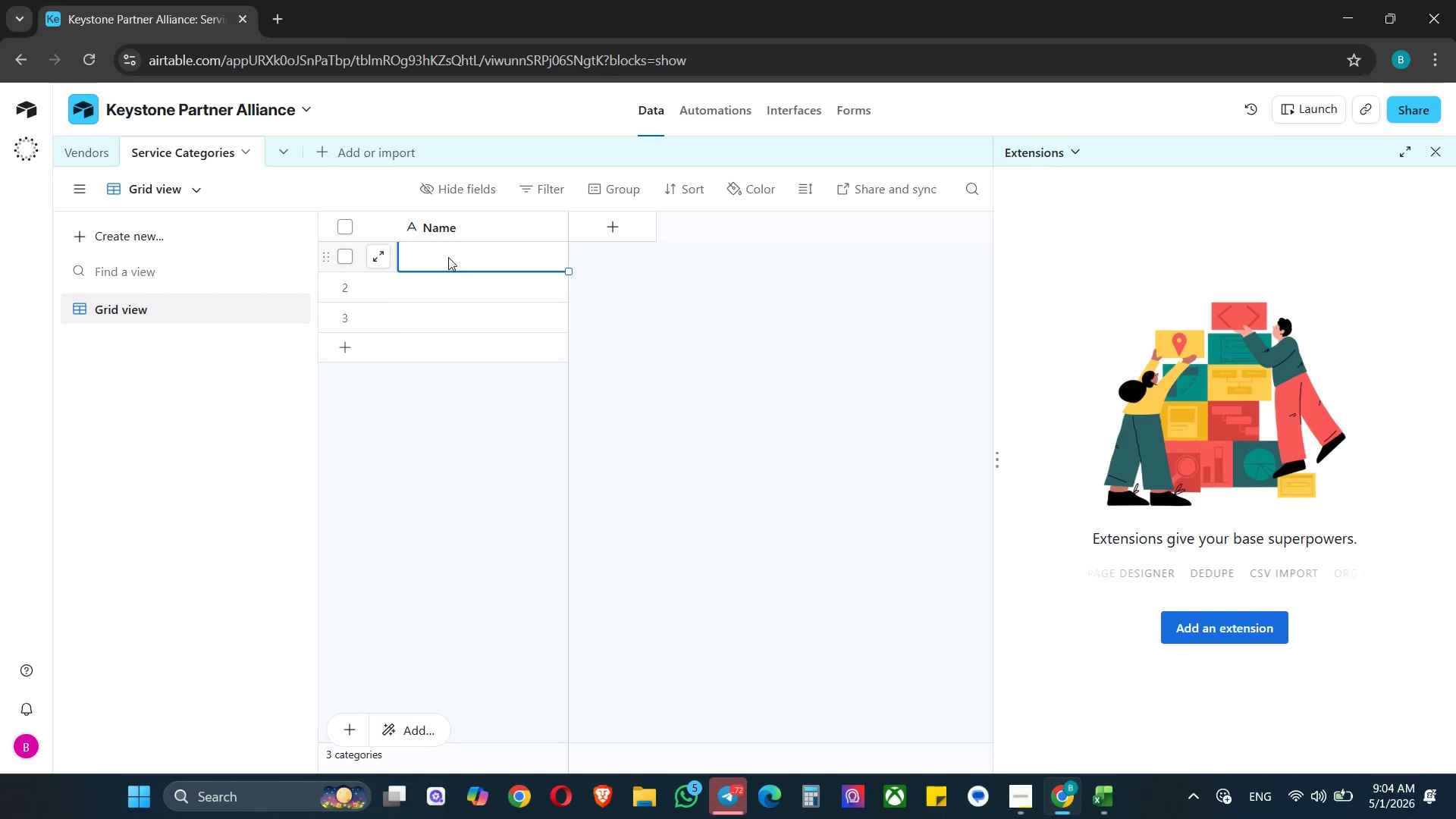 
left_click([448, 257])
 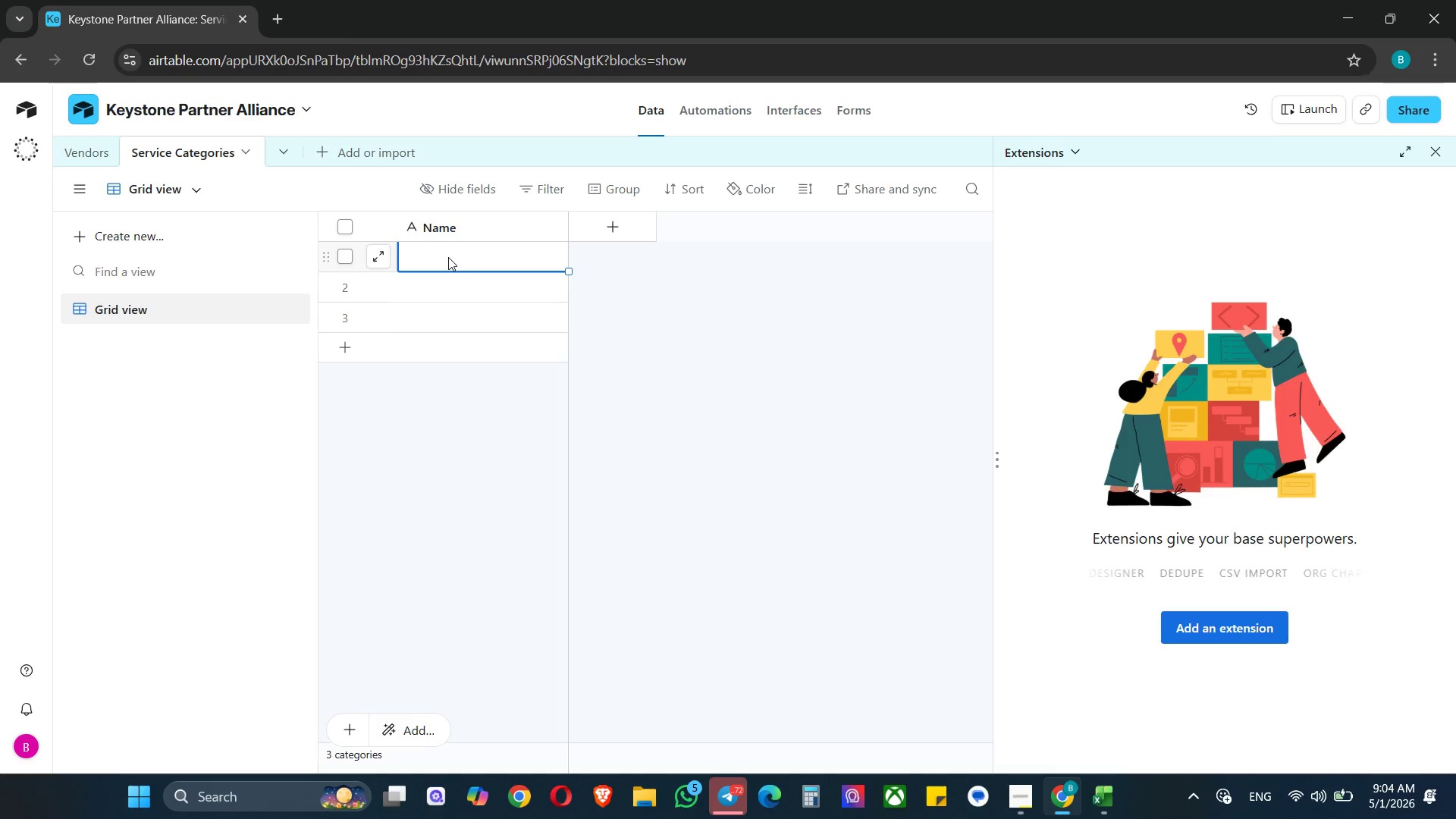 
double_click([448, 257])
 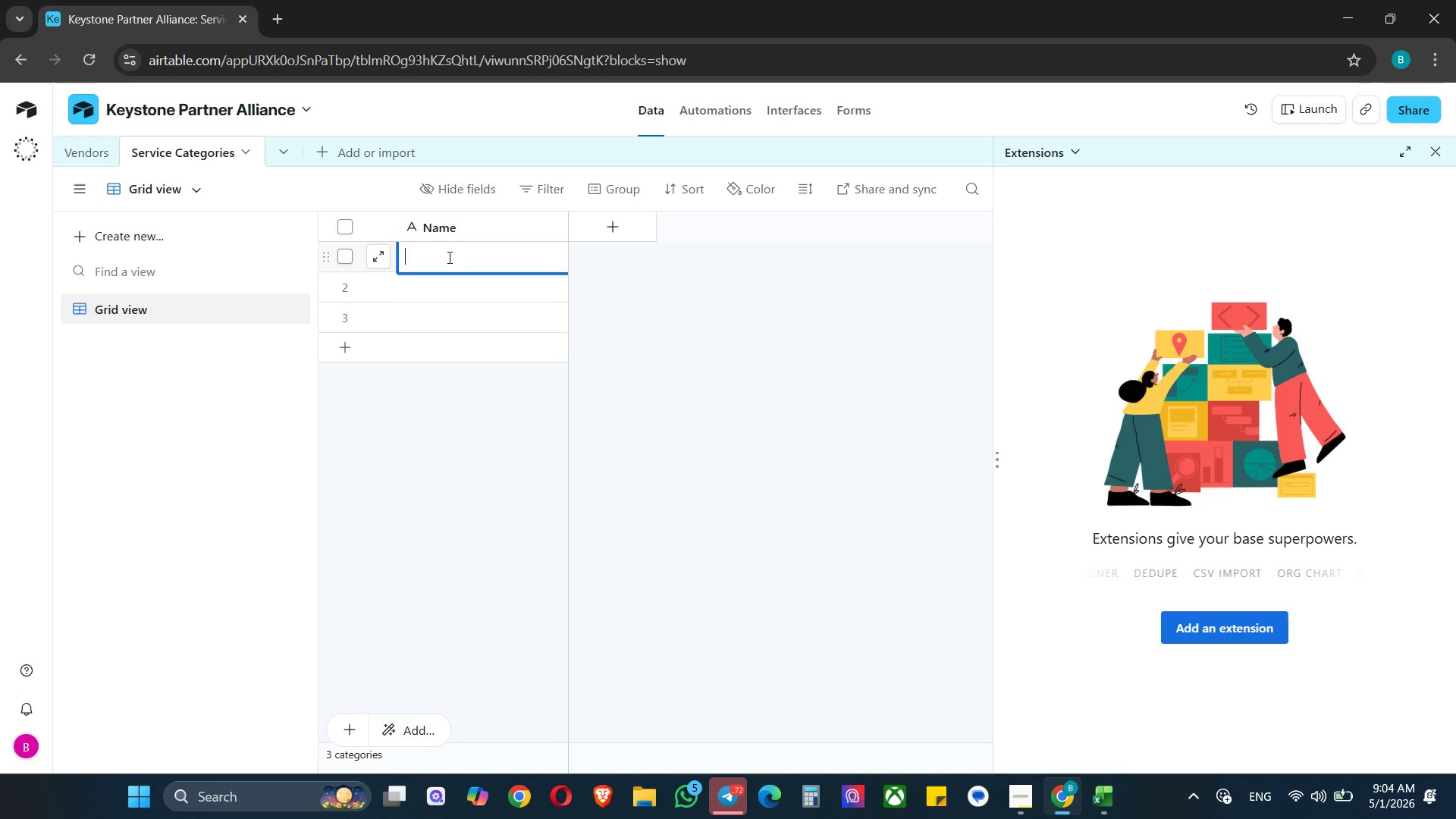 
key(Control+V)
 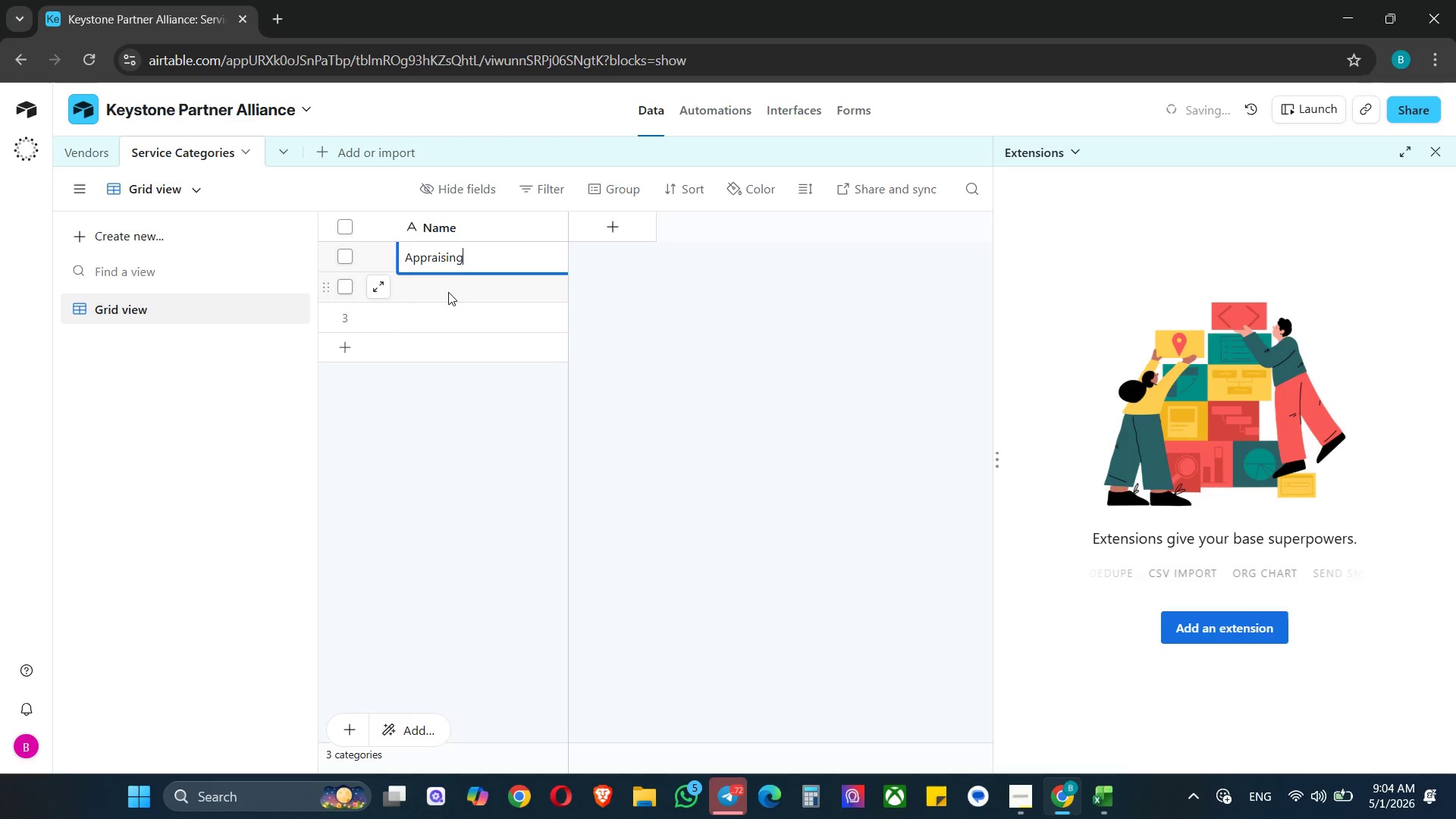 
left_click([444, 297])
 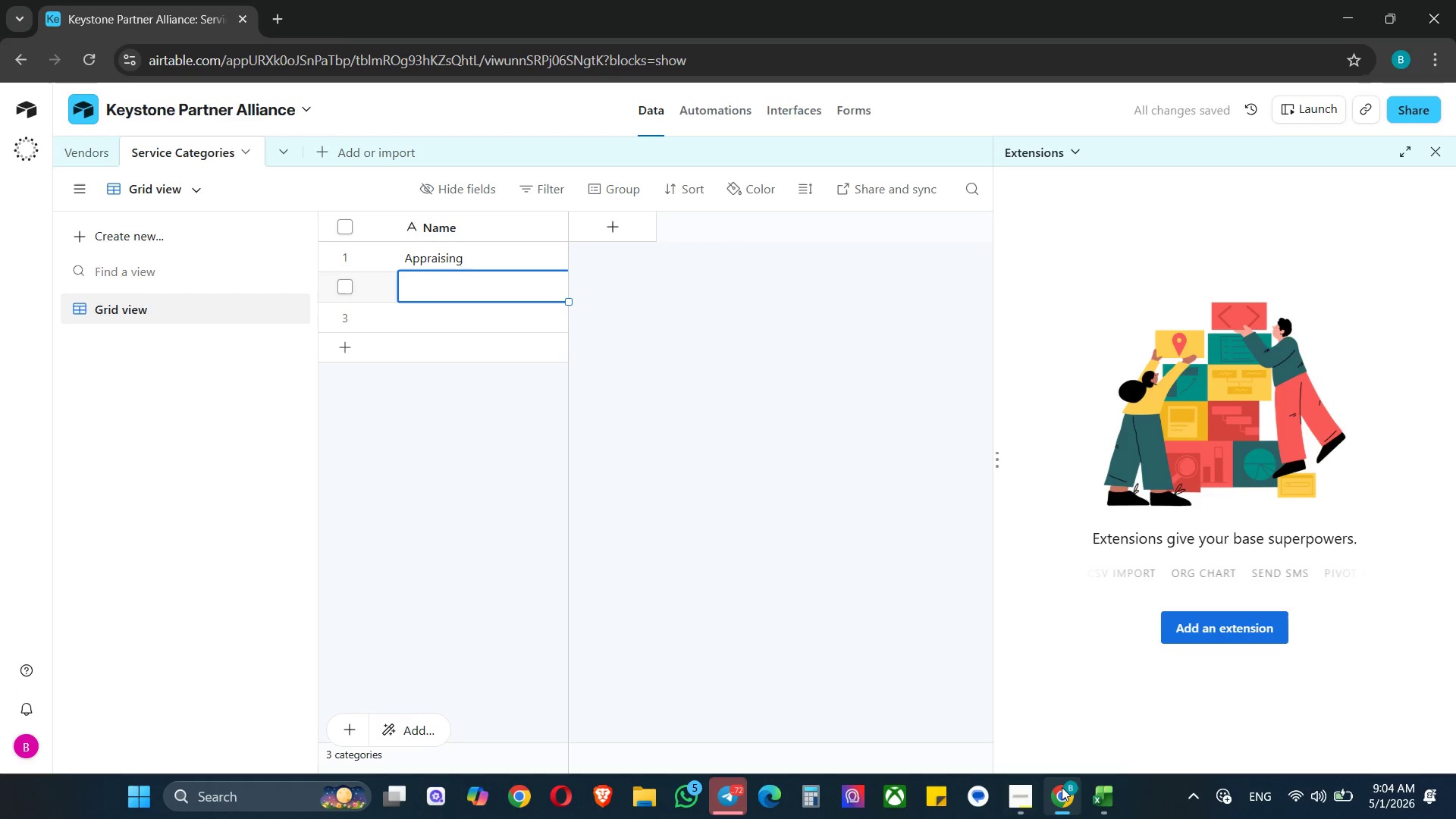 
left_click([1094, 793])
 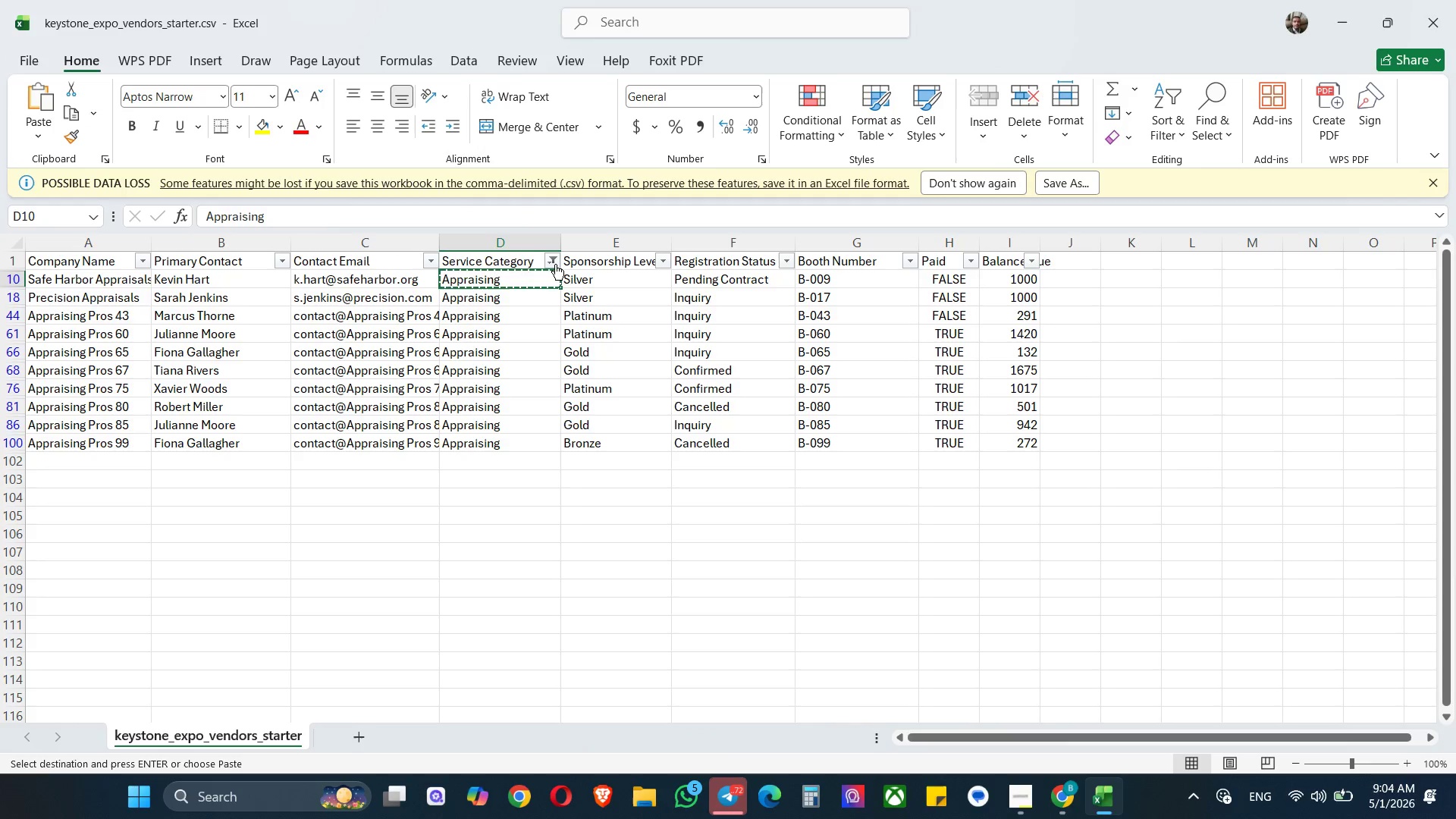 
left_click([553, 259])
 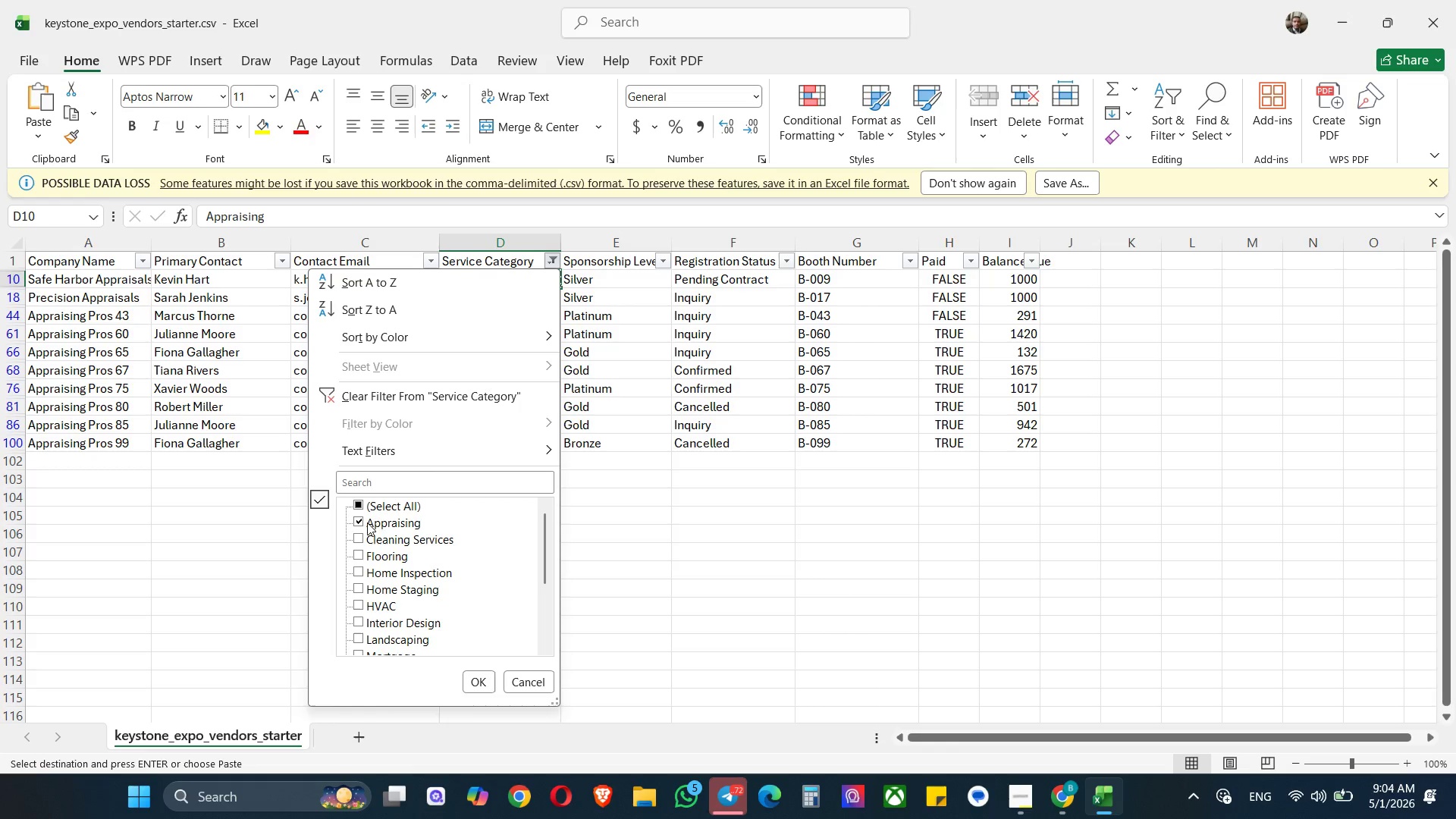 
left_click([358, 526])
 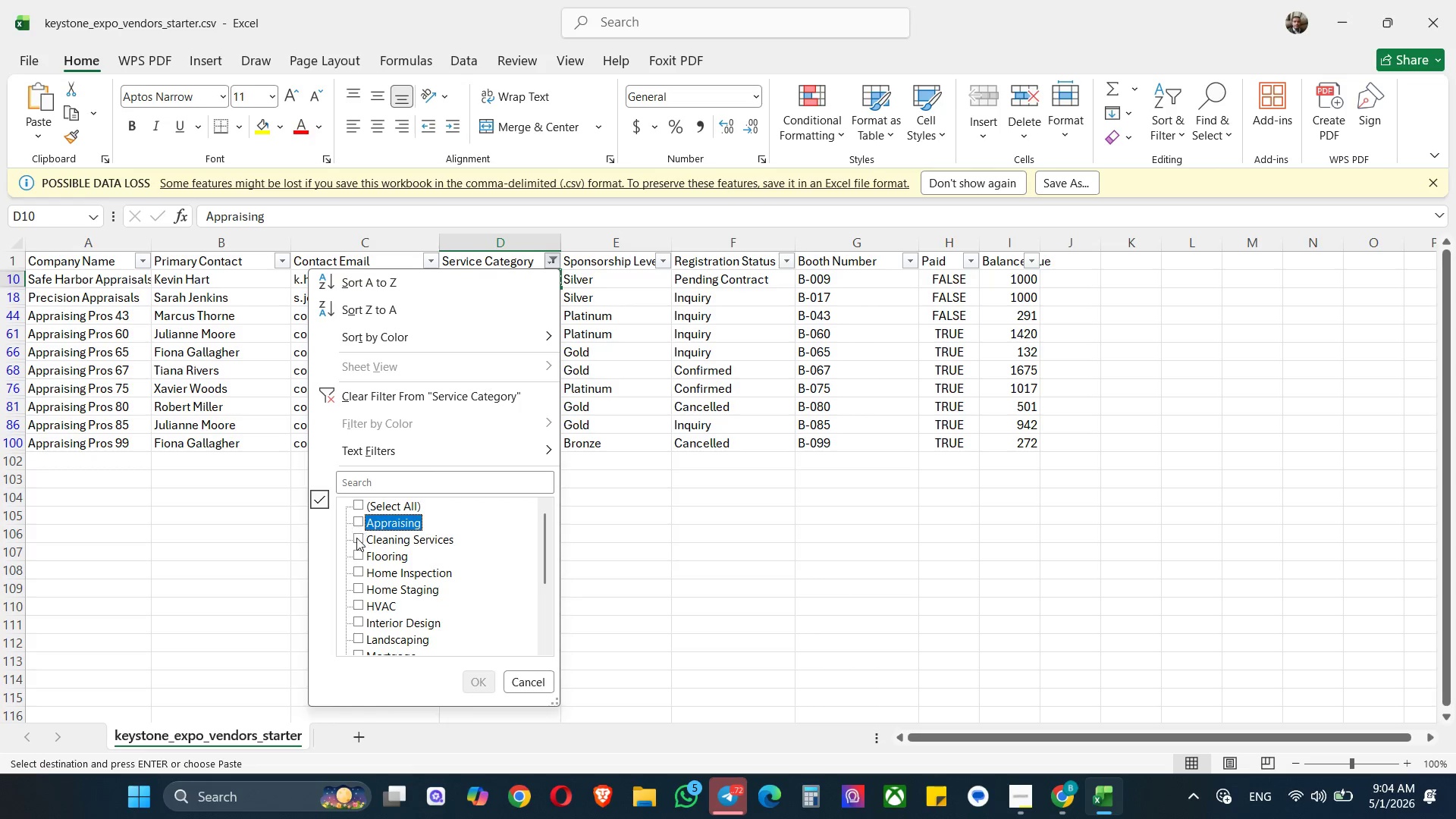 
left_click([356, 538])
 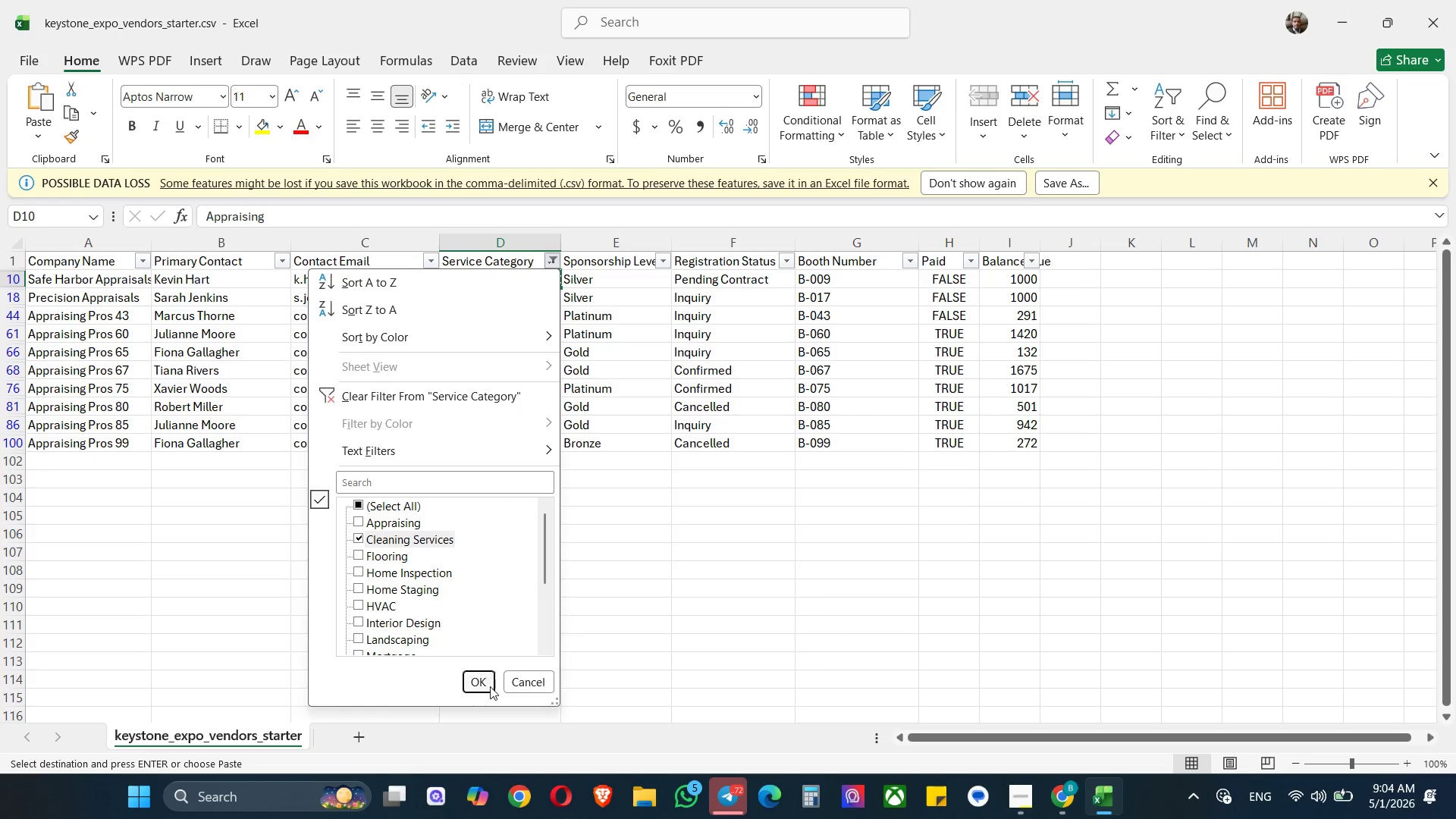 
left_click([480, 688])
 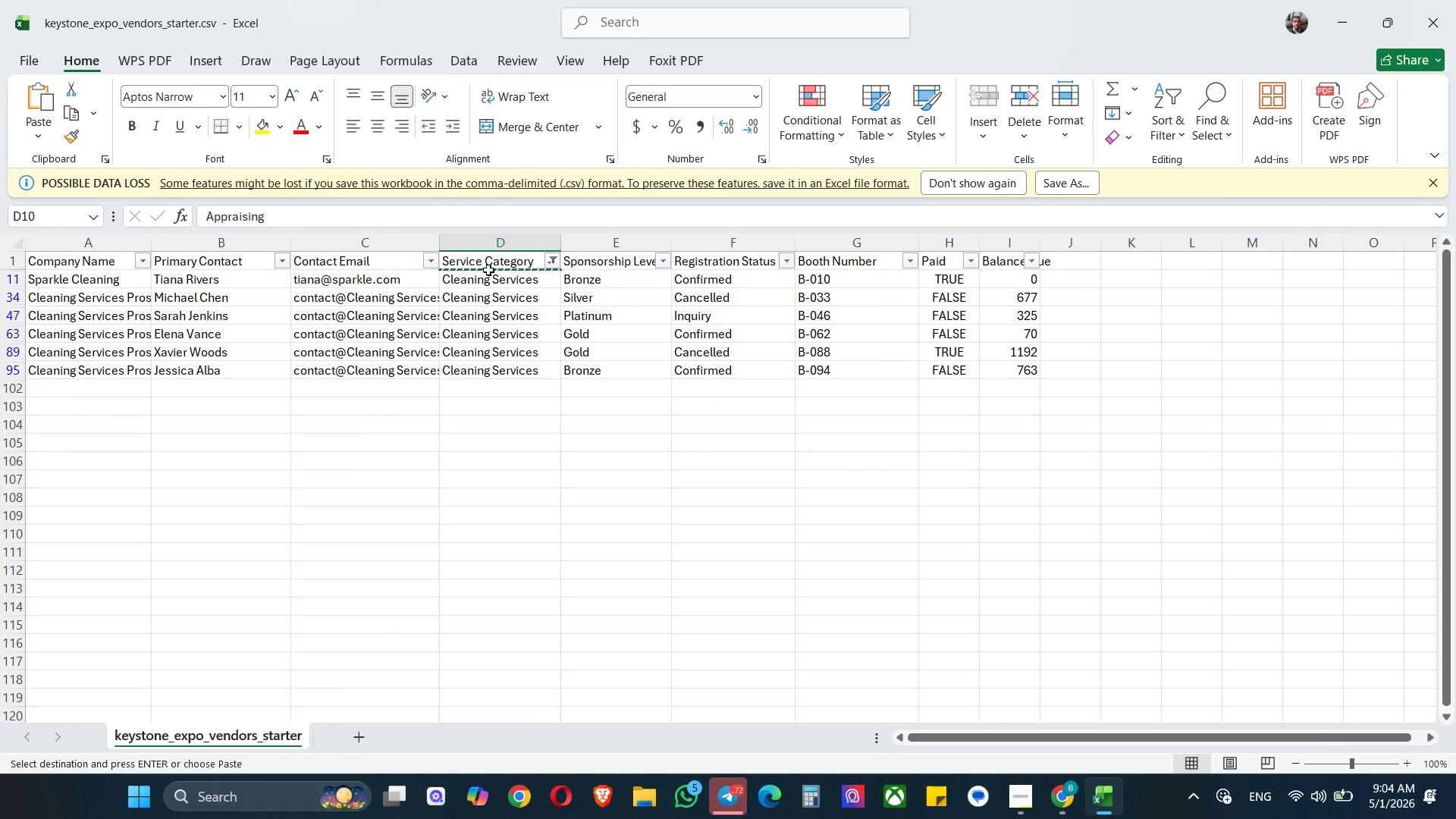 
left_click([496, 284])
 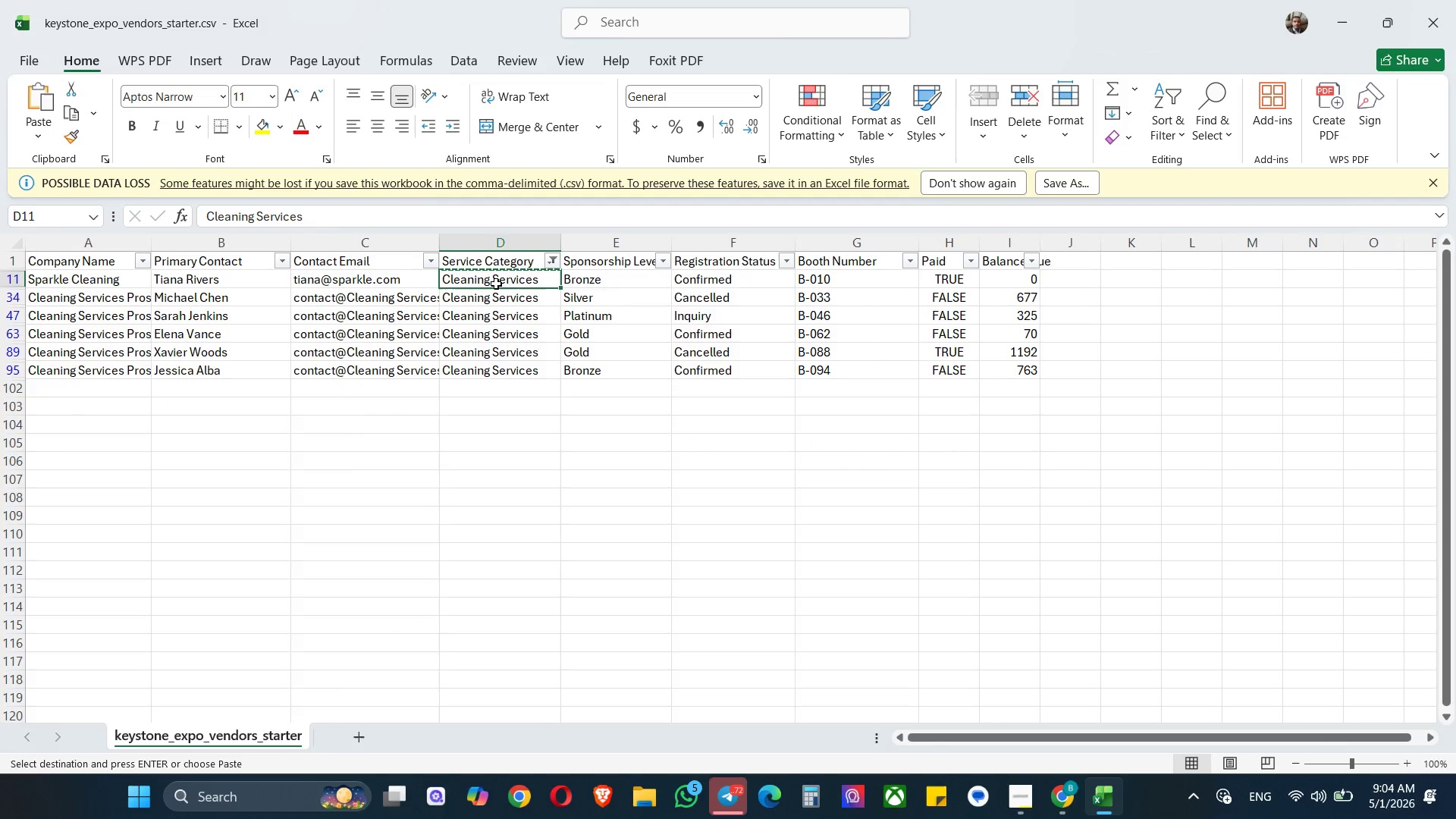 
key(Control+C)
 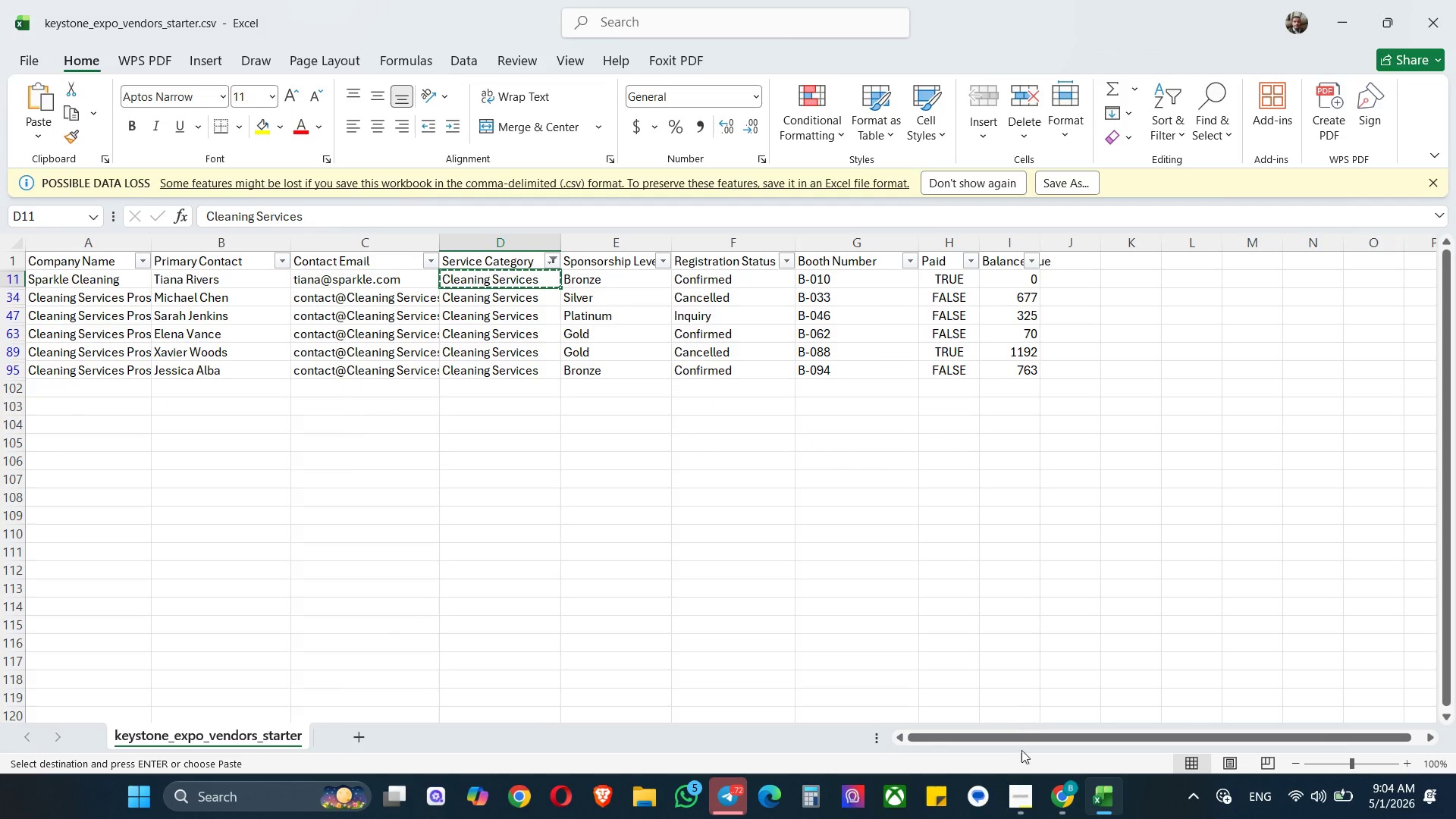 
left_click([1053, 805])
 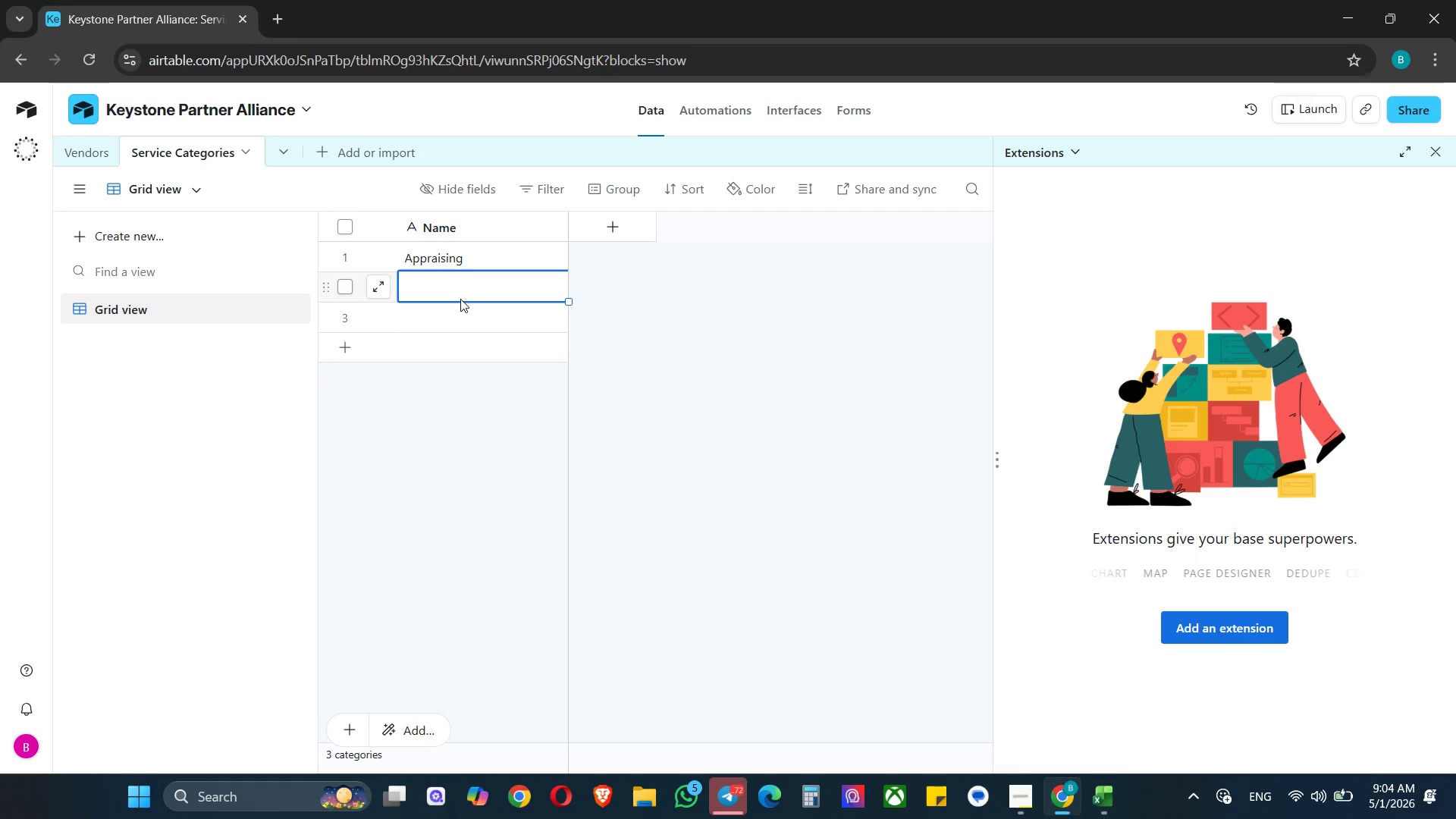 
double_click([472, 289])
 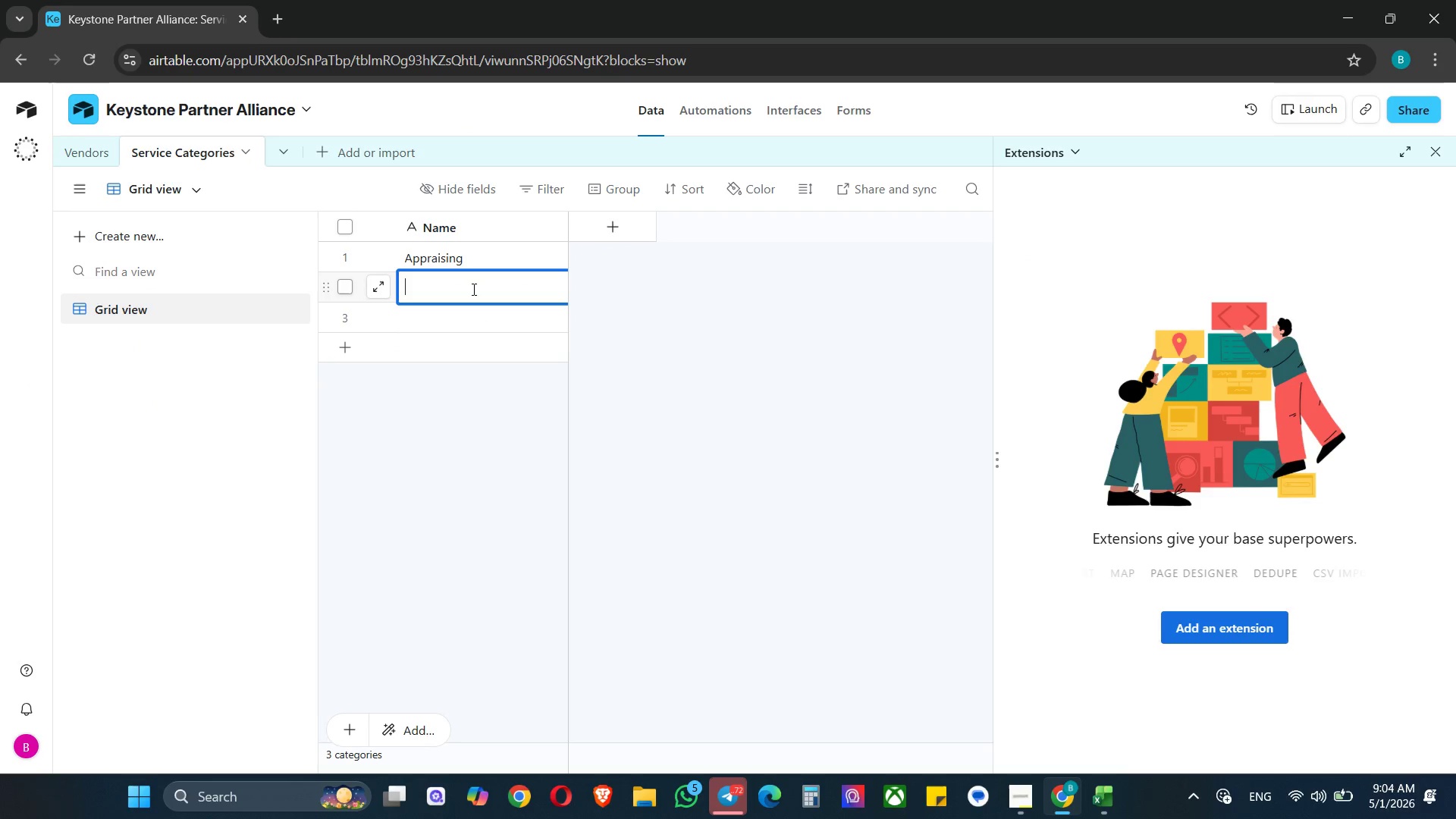 
key(Control+V)
 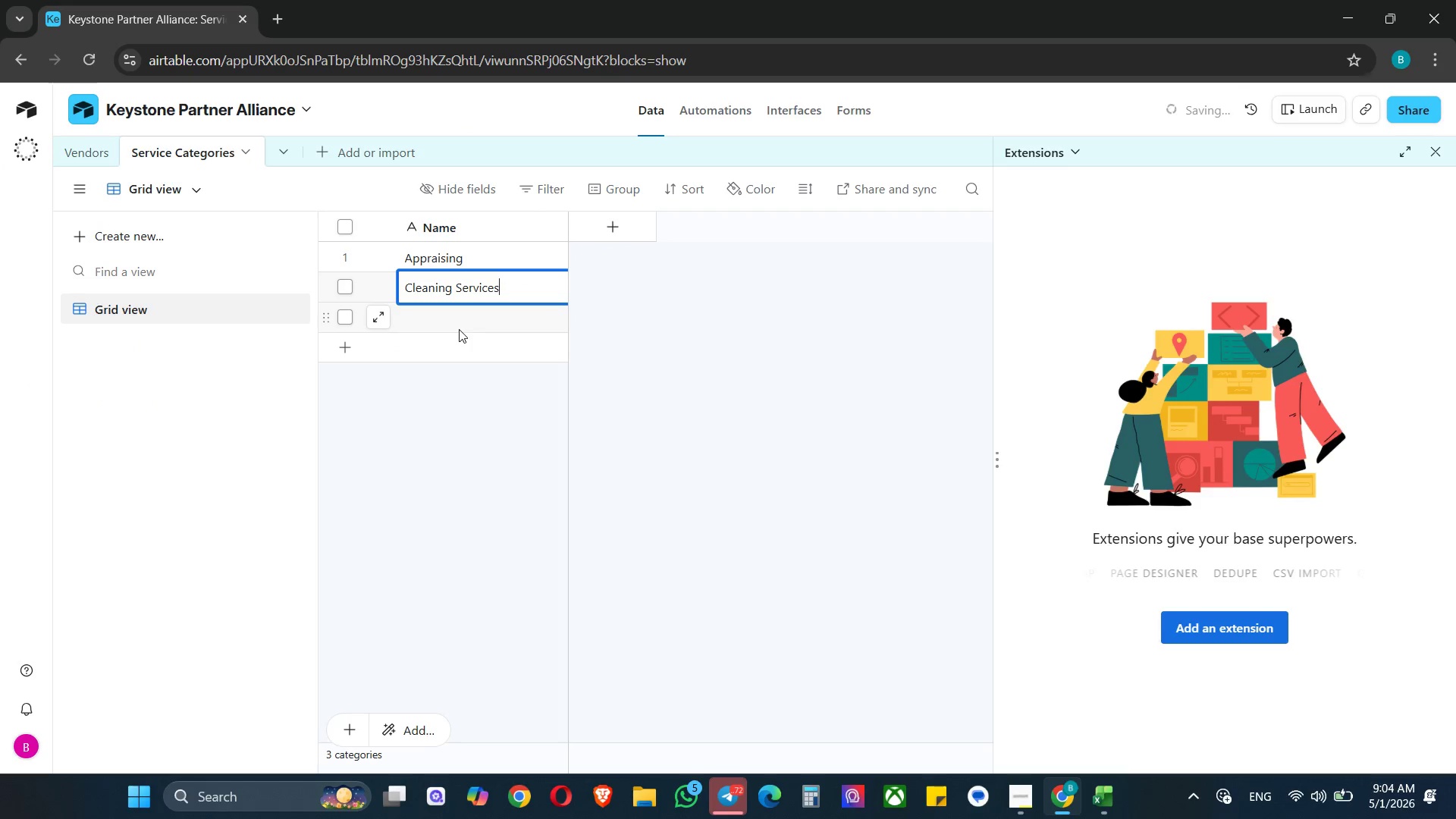 
left_click([458, 325])
 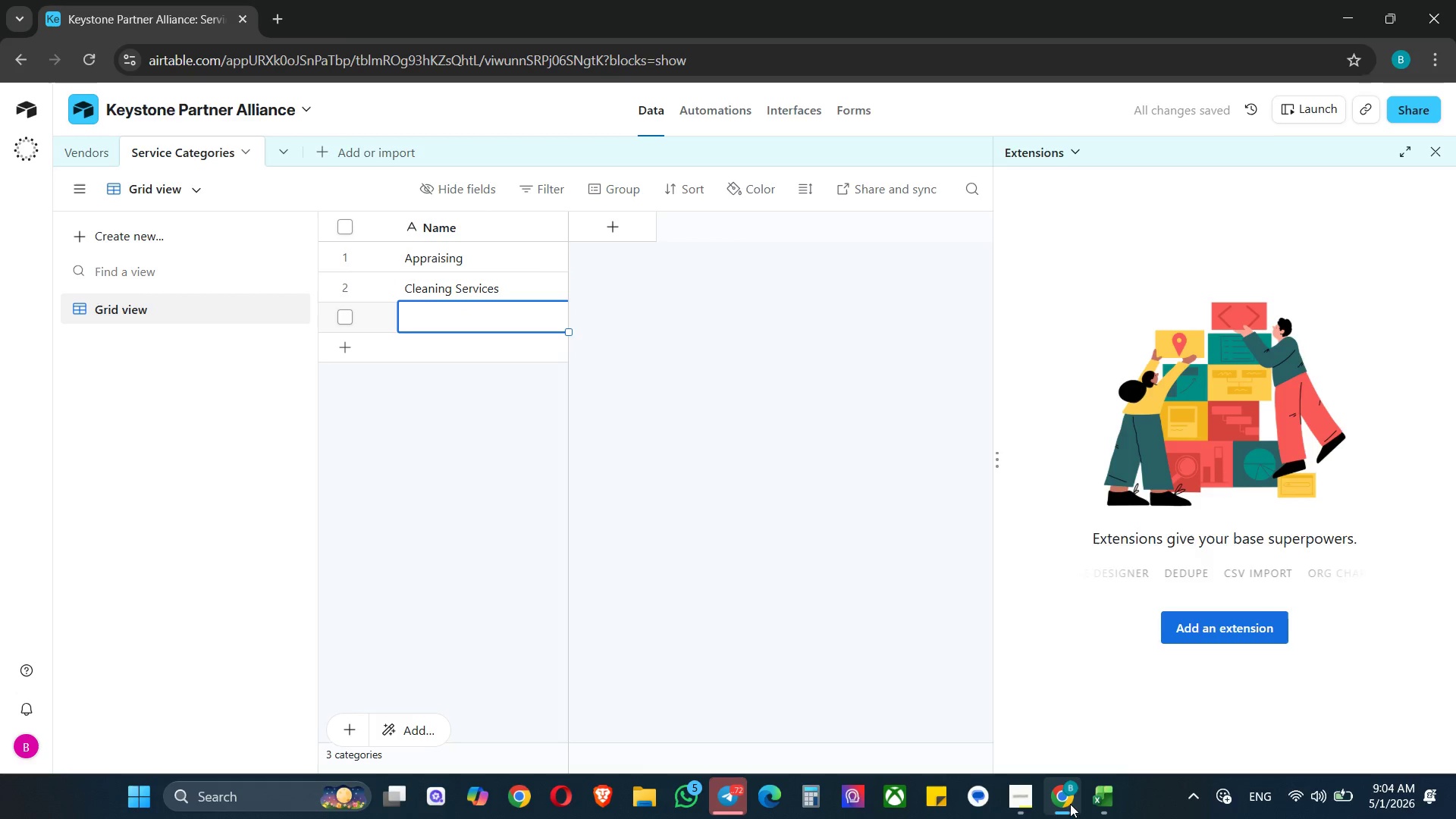 
left_click([1109, 801])
 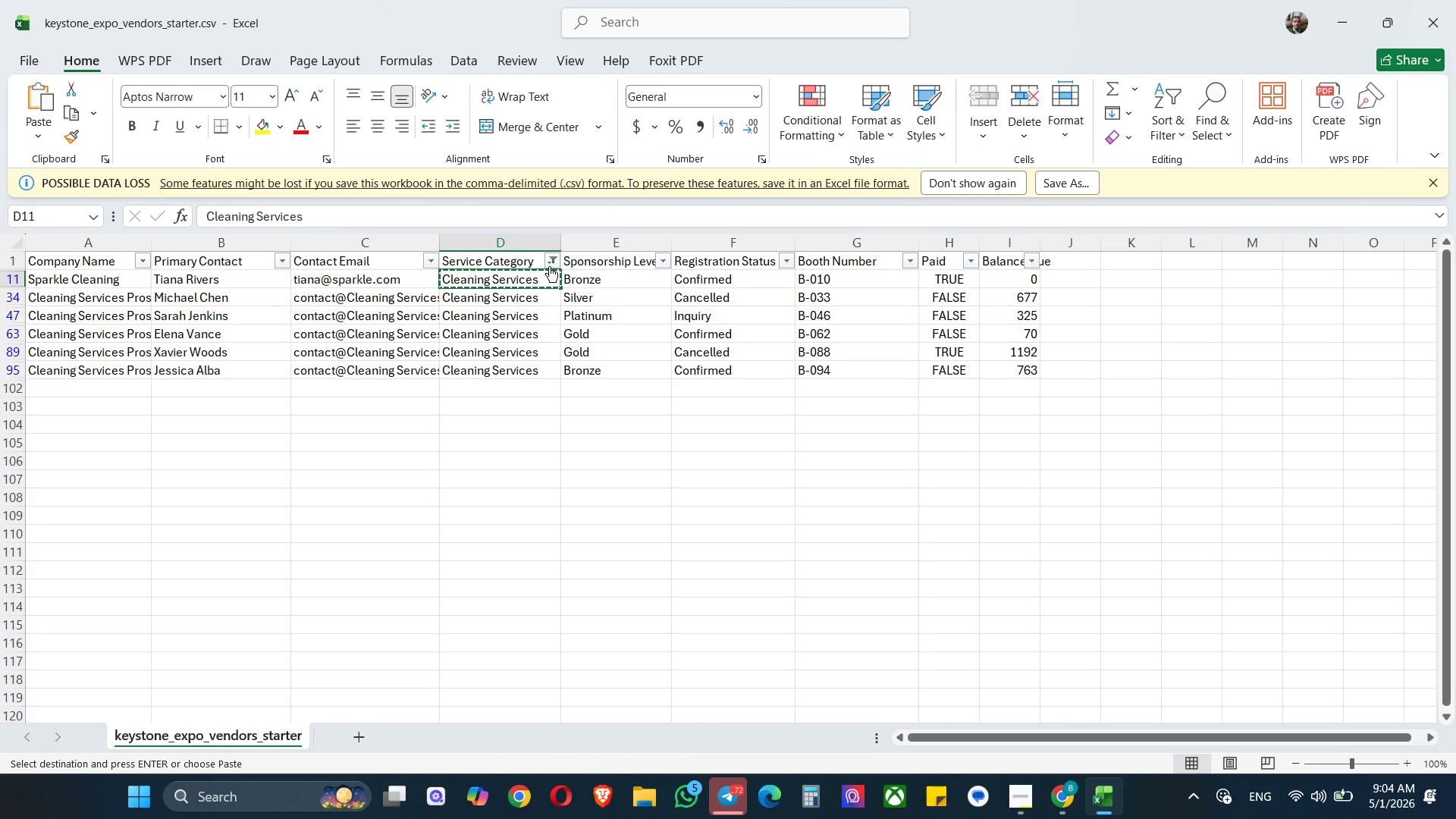 
left_click([550, 260])
 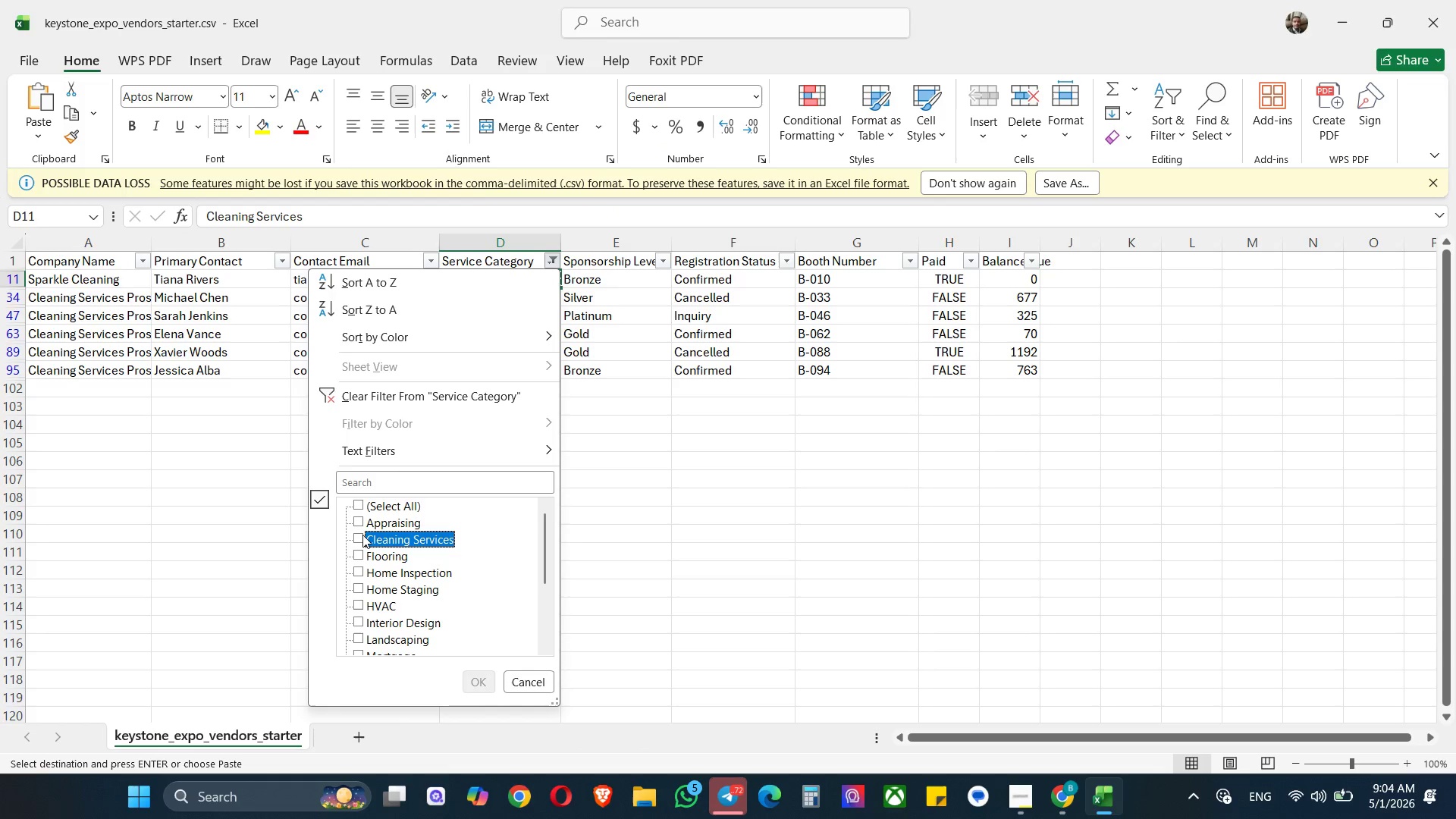 
left_click([356, 557])
 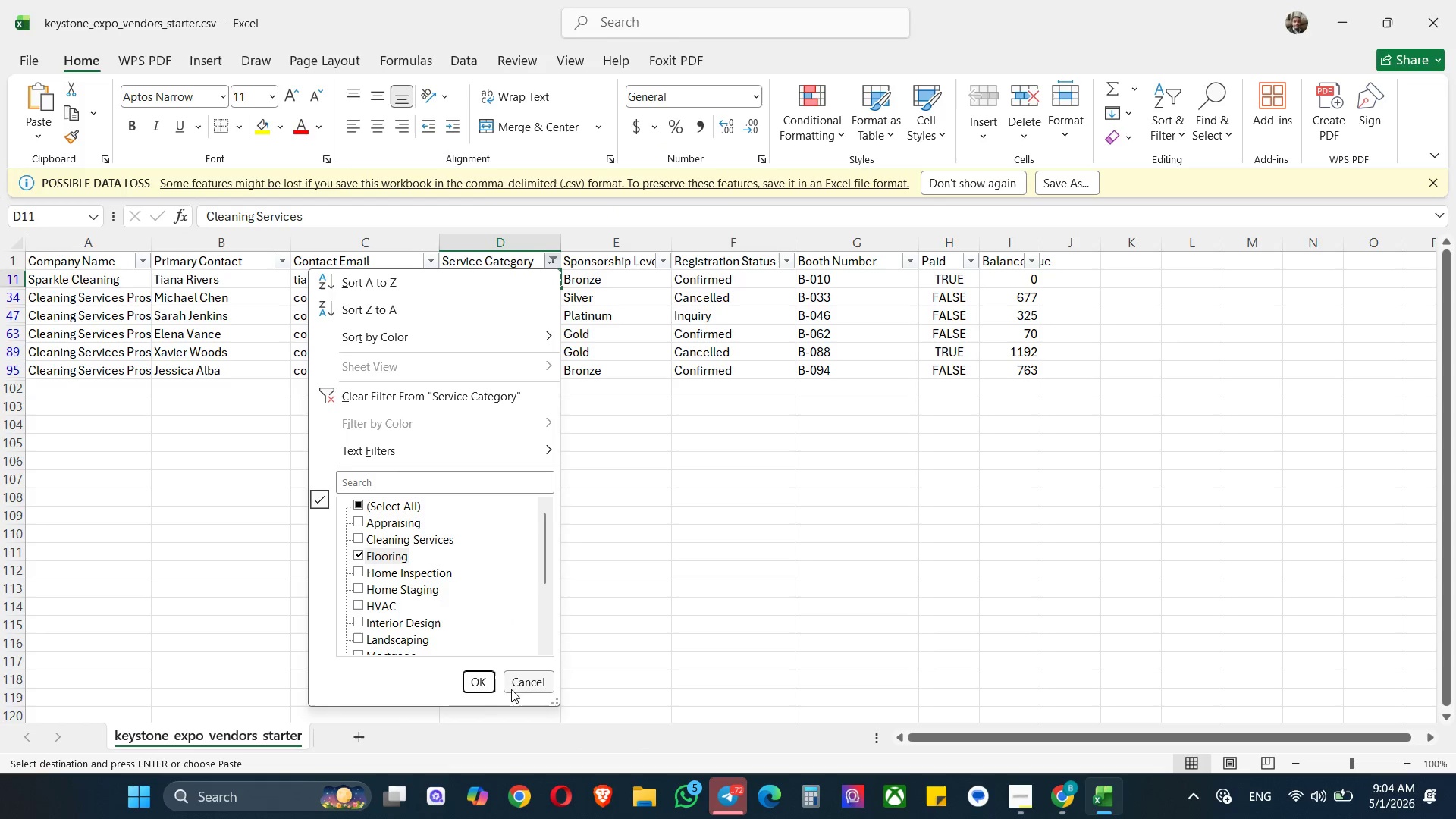 
left_click([485, 687])
 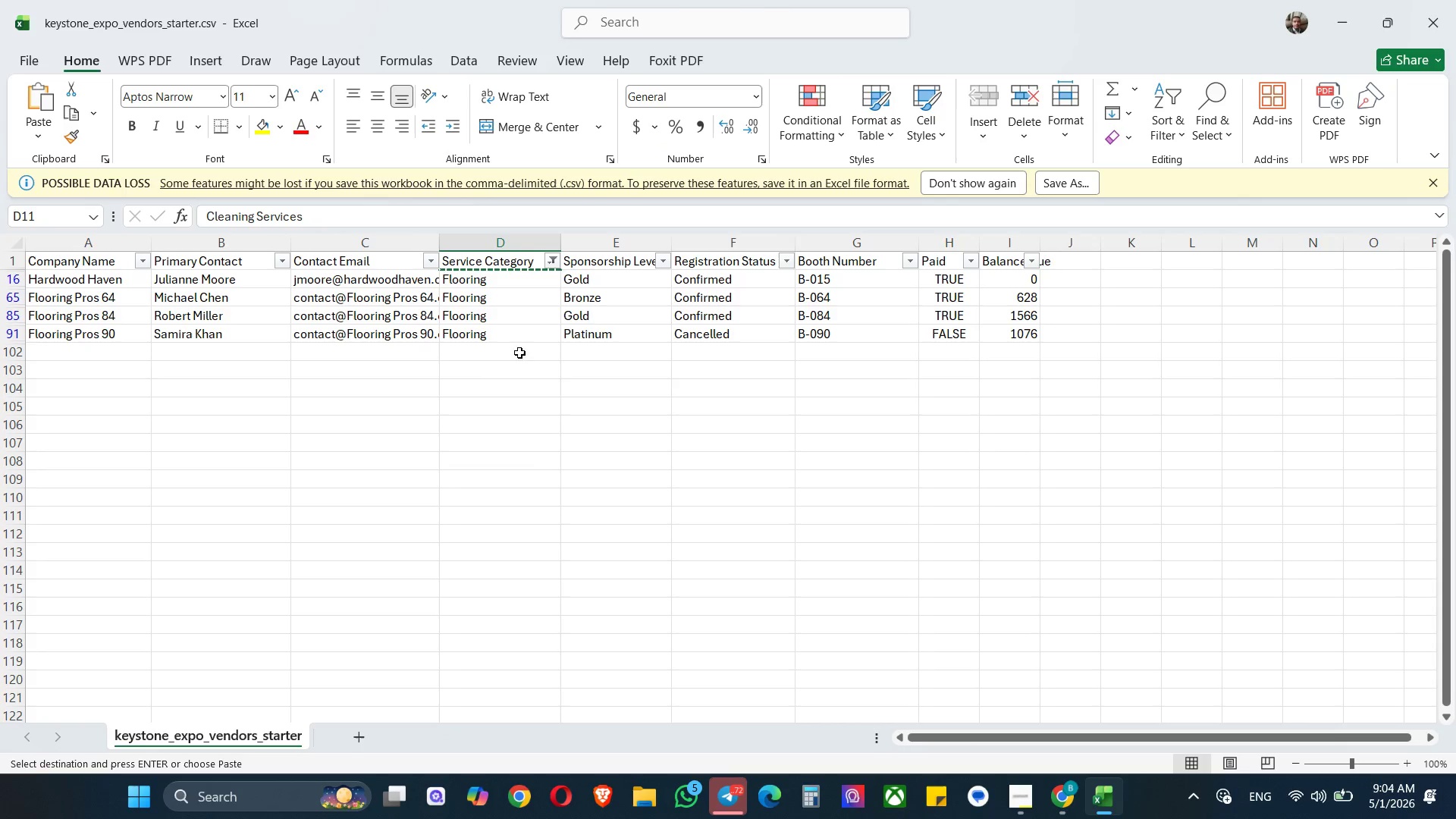 
left_click([526, 290])
 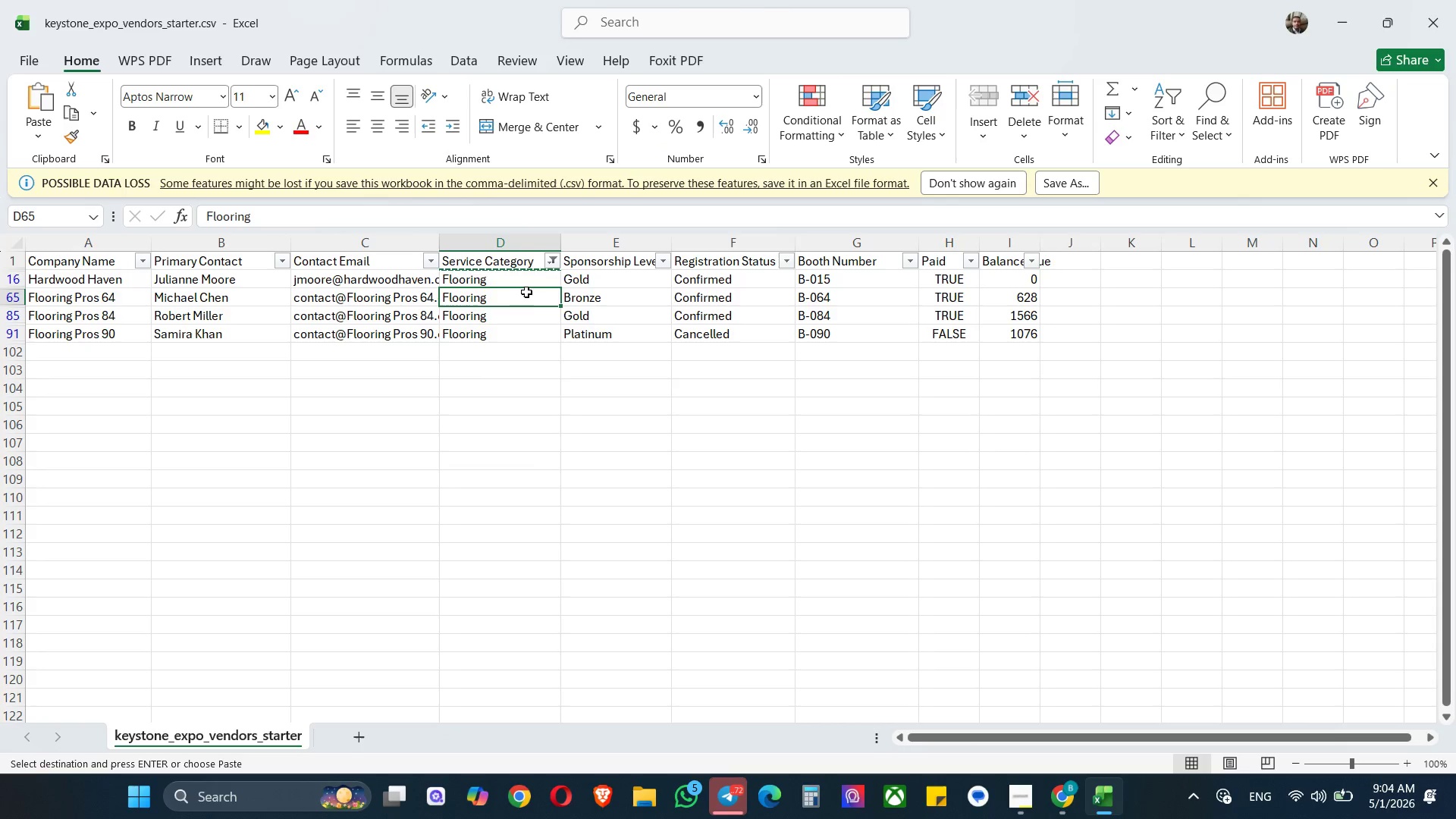 
key(Control+C)
 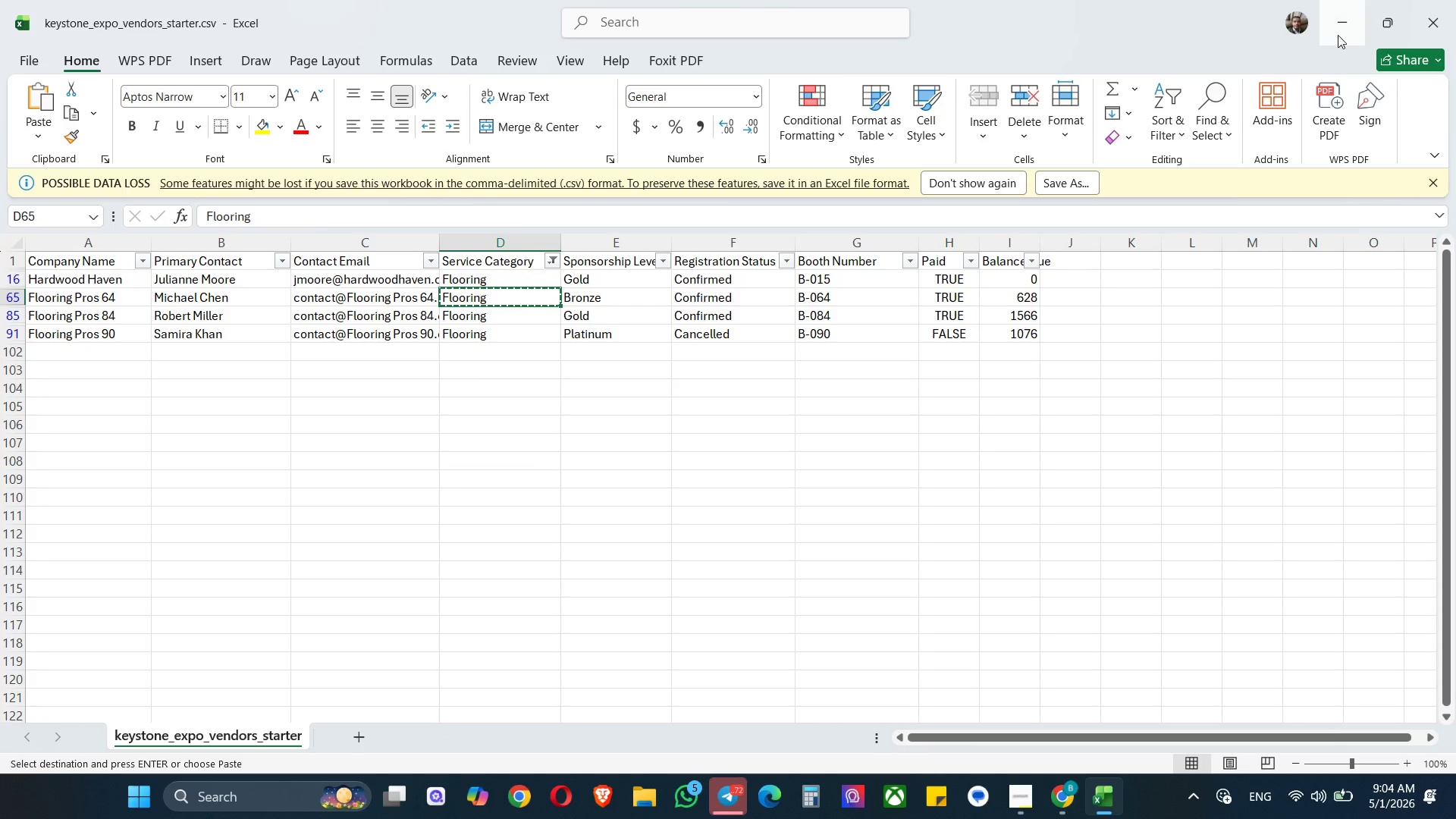 
left_click([1354, 6])
 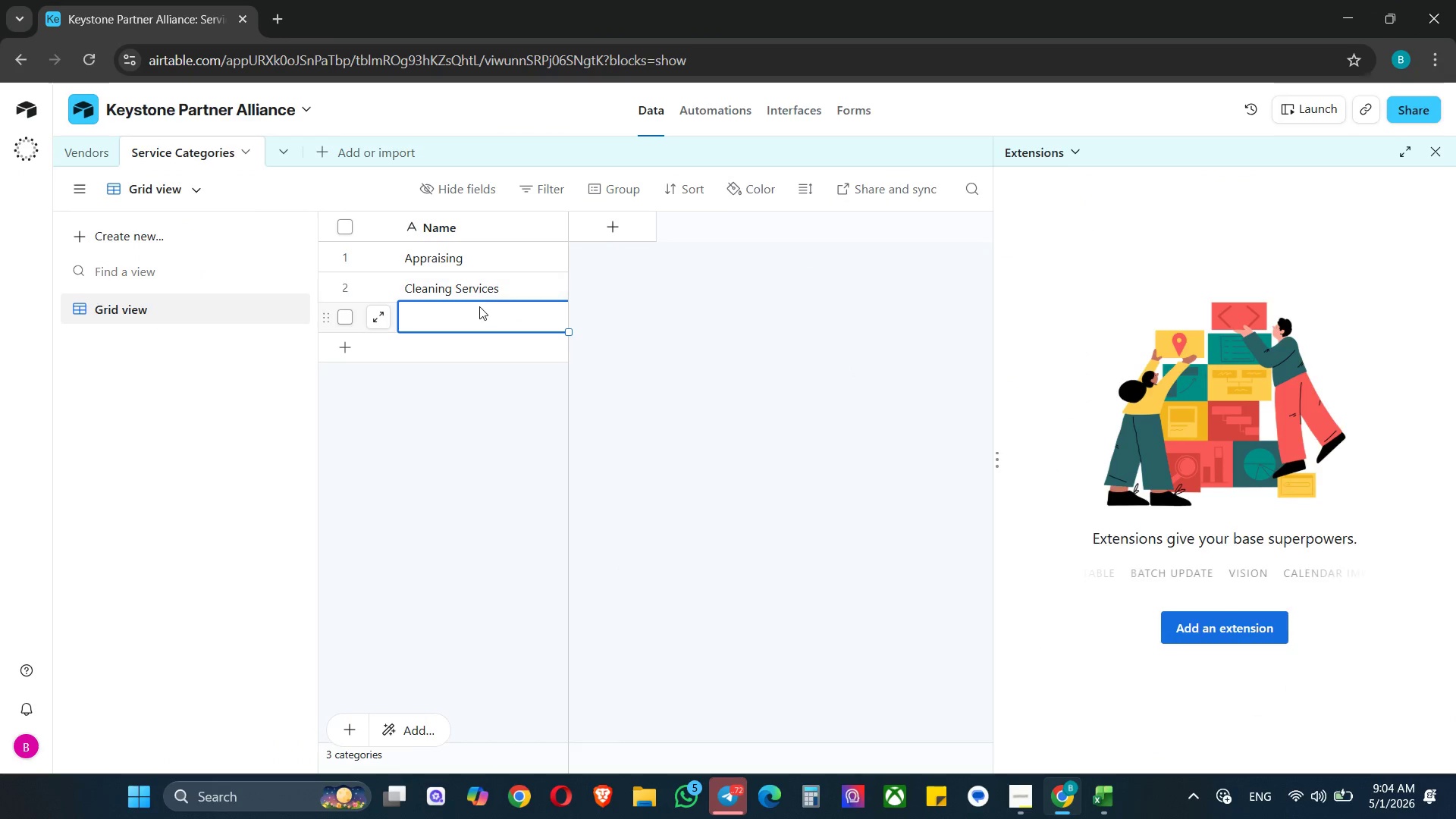 
double_click([479, 308])
 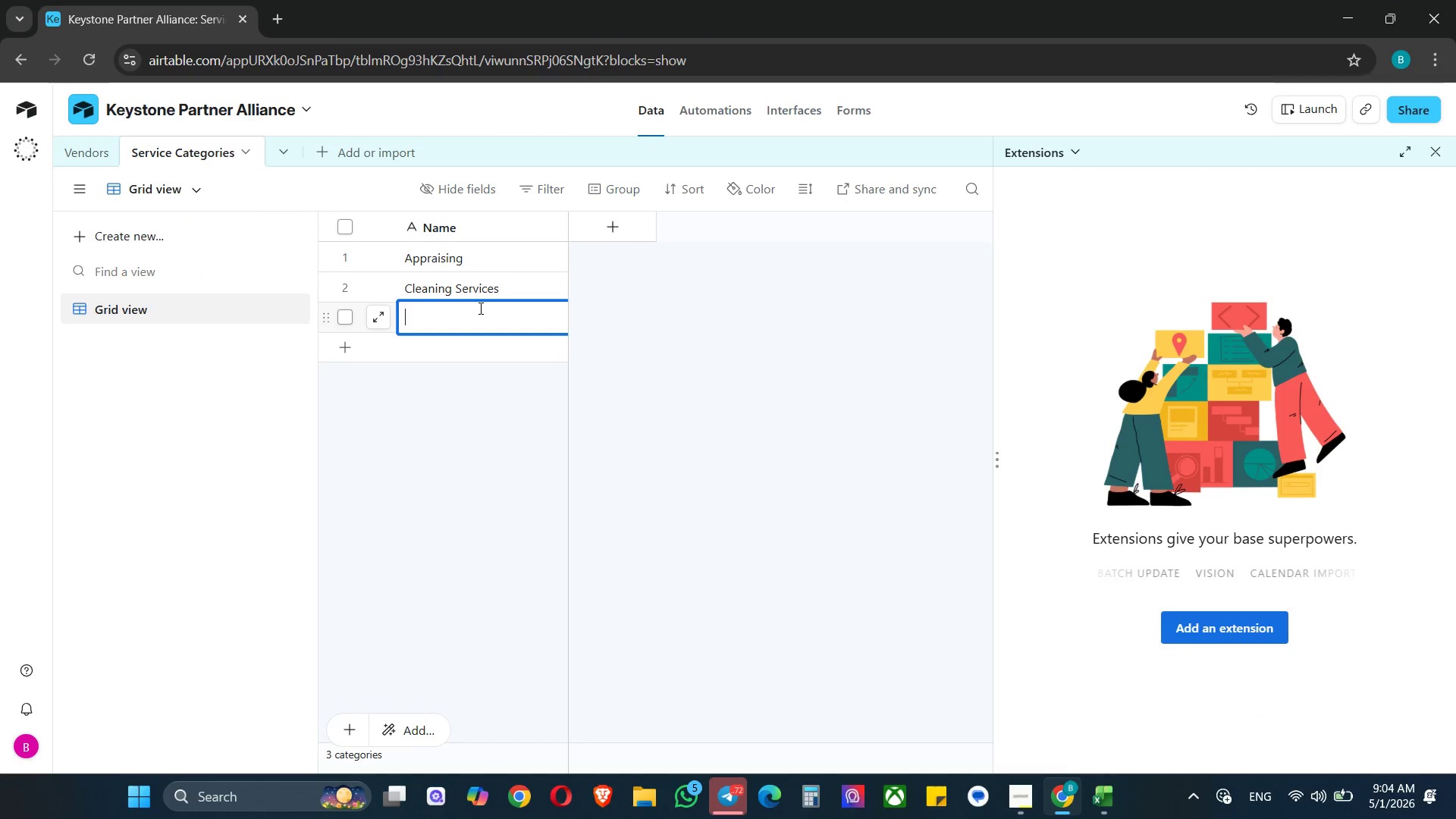 
key(Control+V)
 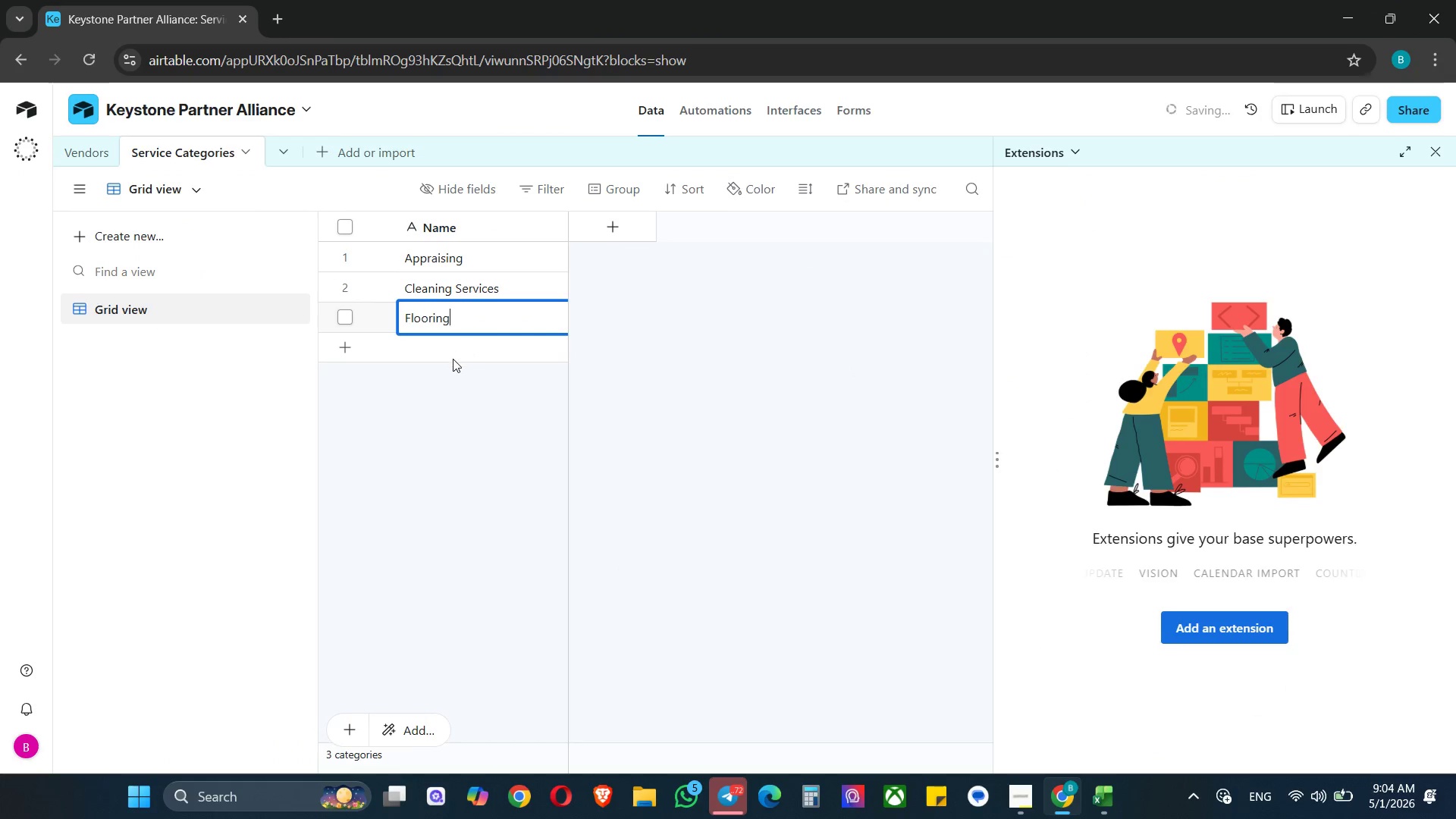 
left_click_drag(start_coordinate=[453, 359], to_coordinate=[425, 356])
 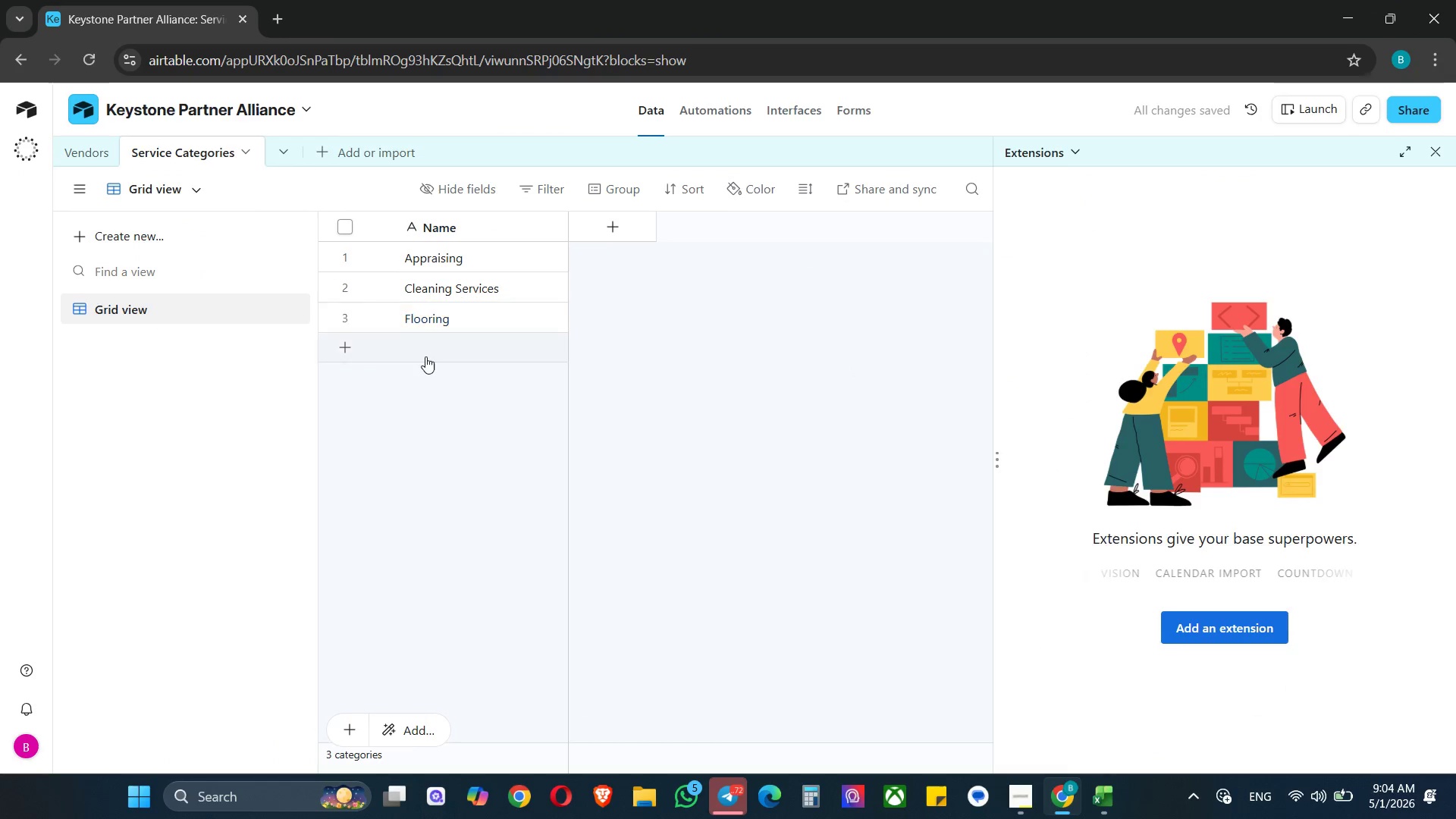 
right_click([453, 359])
 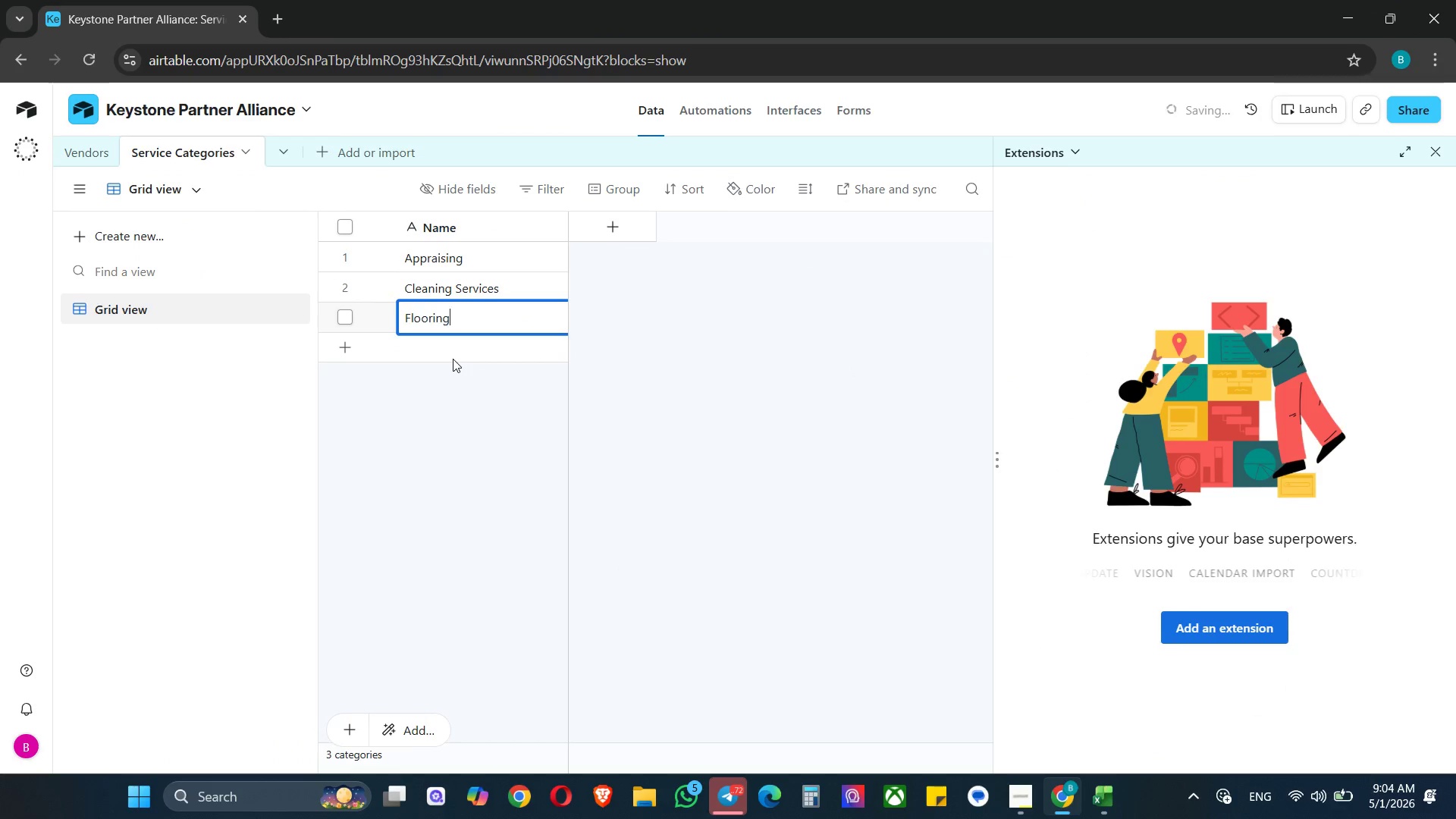 
double_click([425, 356])
 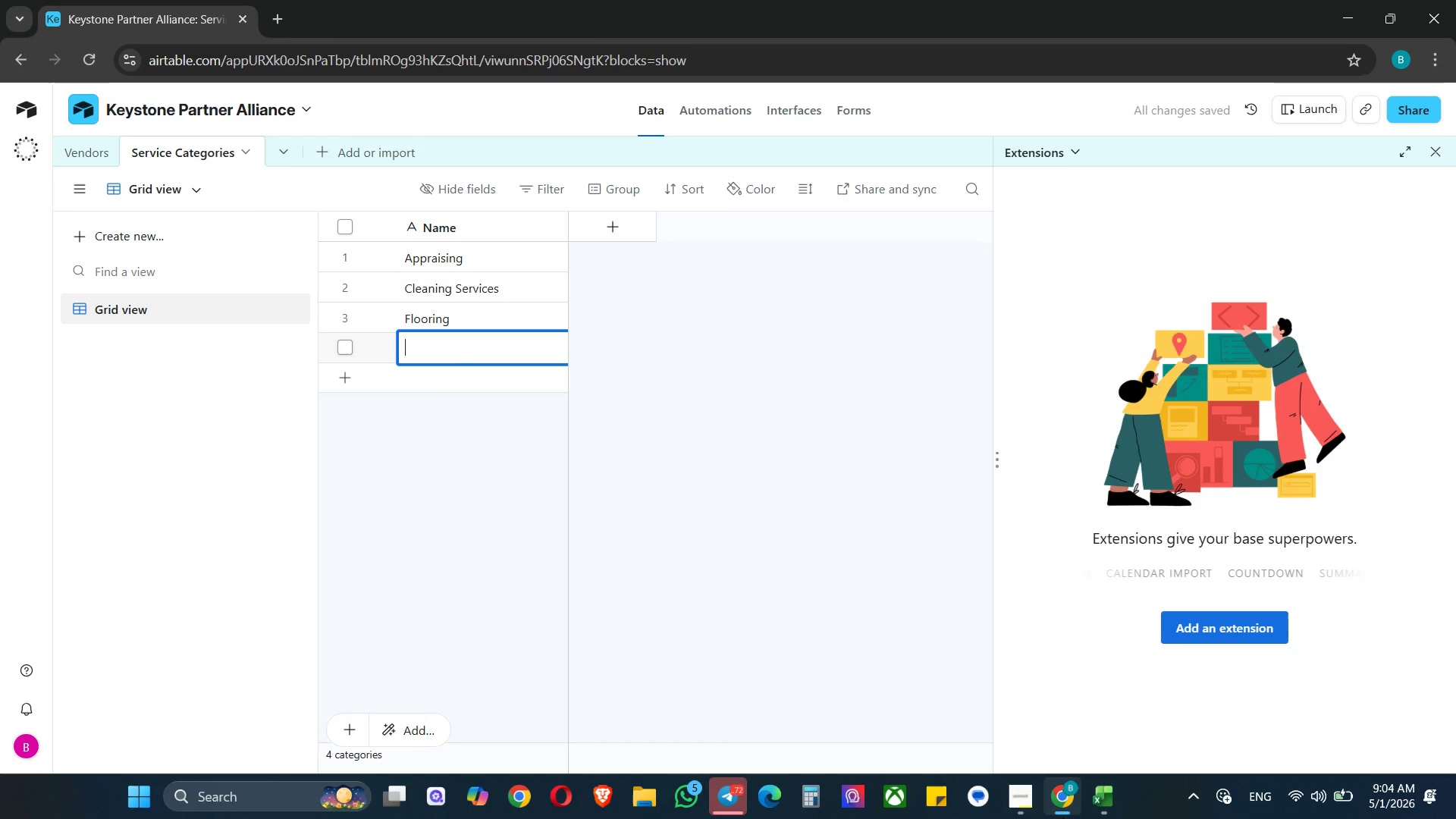 
left_click([1100, 807])
 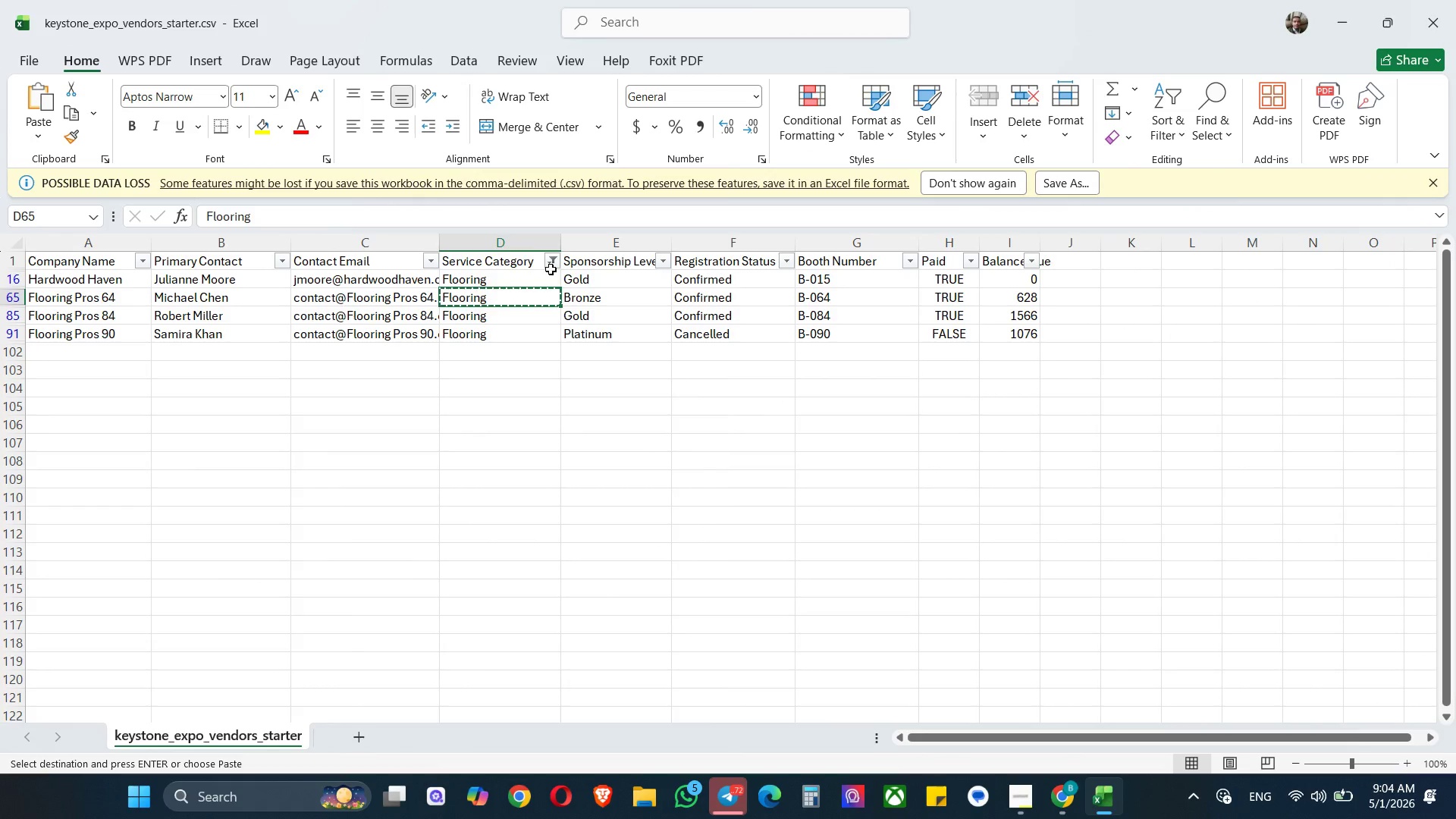 
left_click([554, 258])
 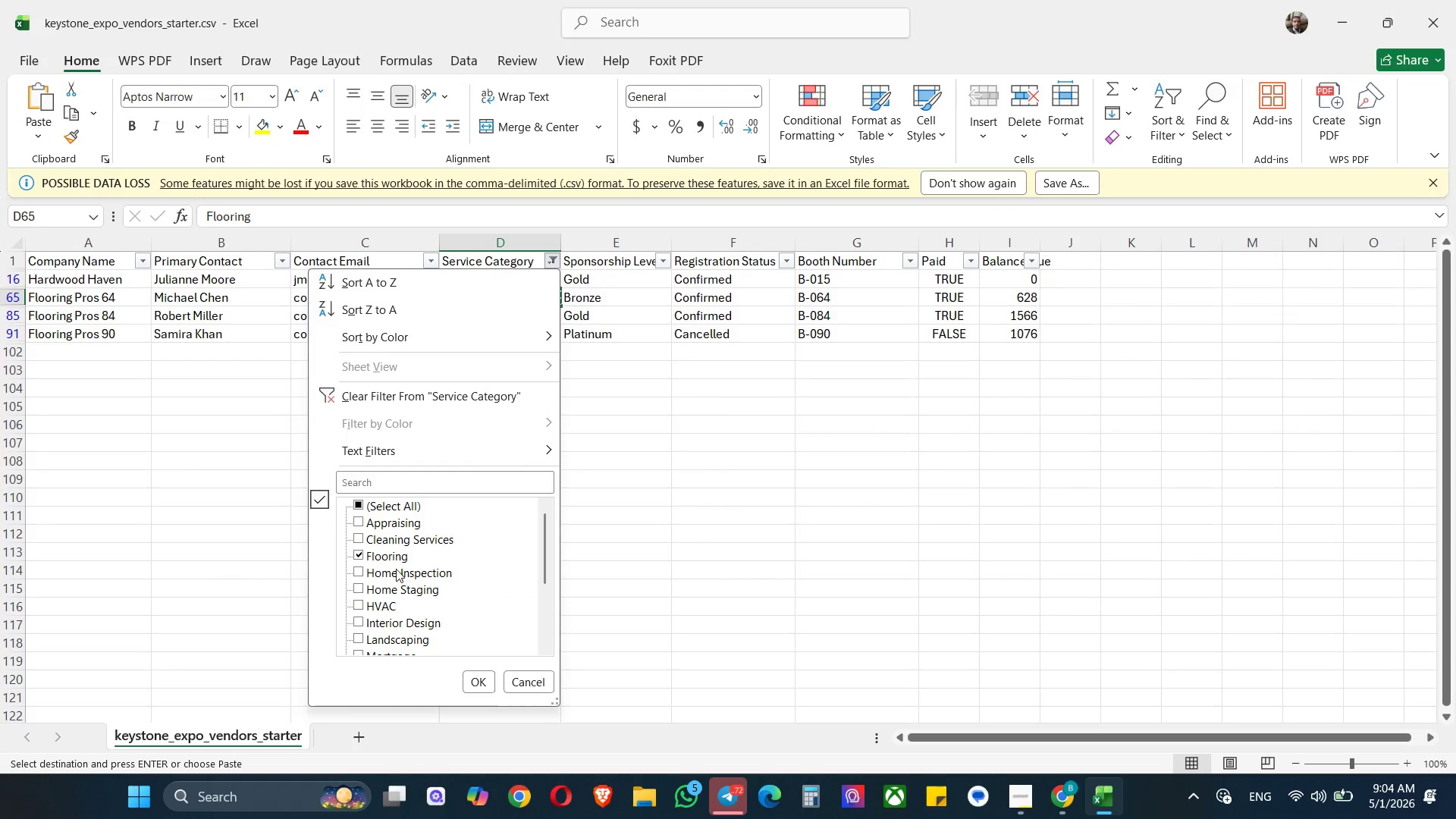 
left_click([373, 552])
 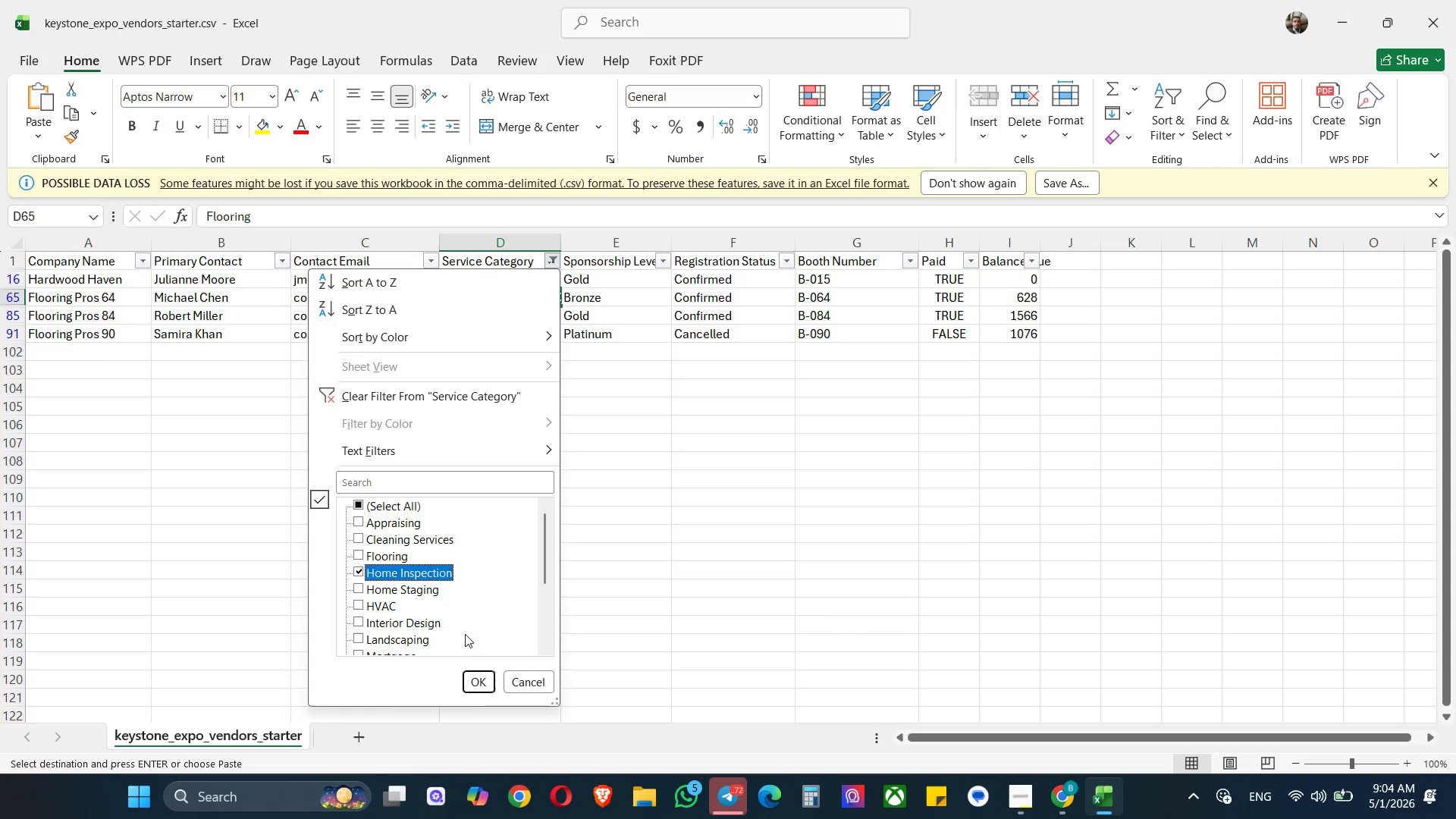 
left_click([473, 685])
 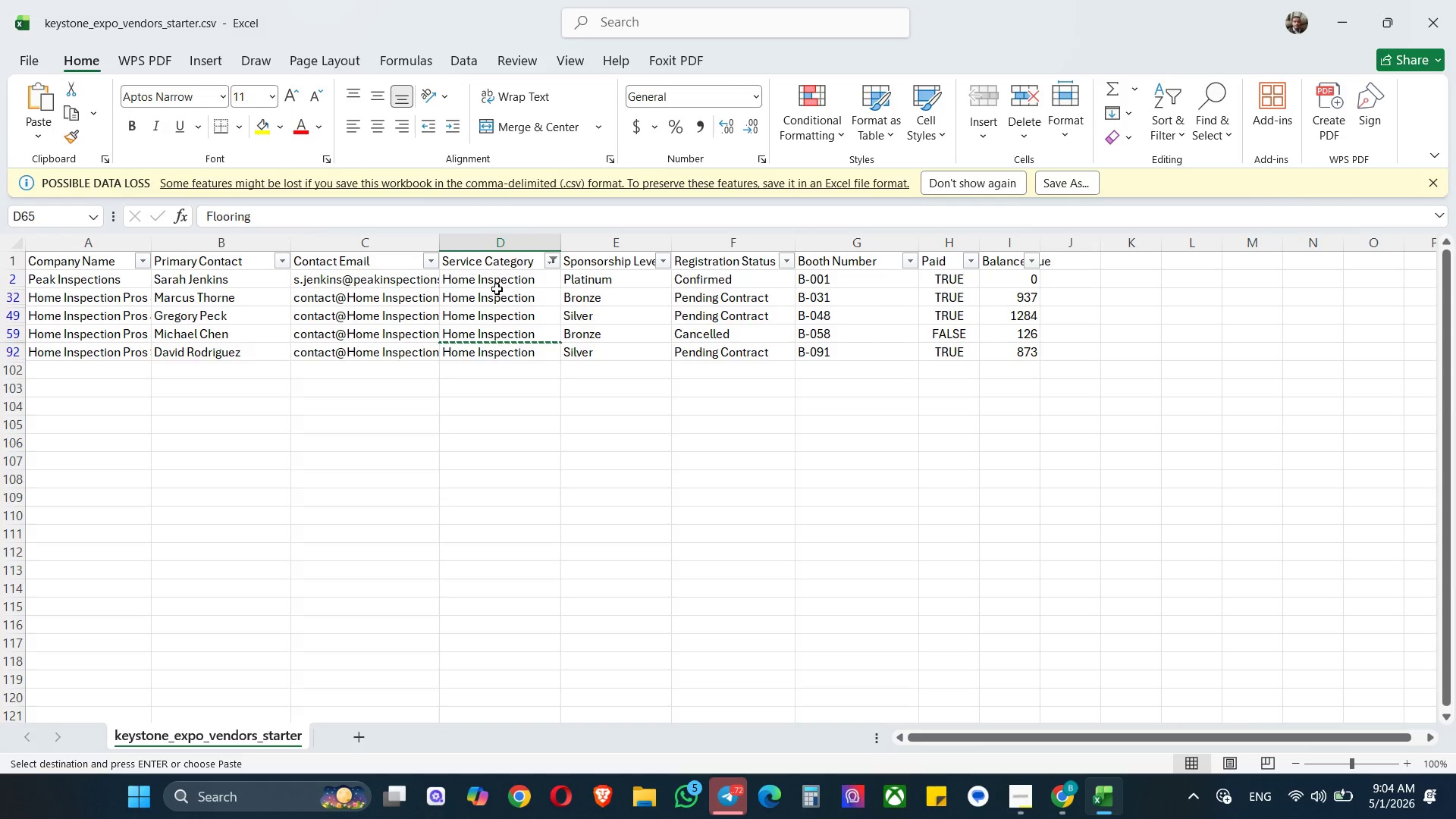 
left_click([497, 289])
 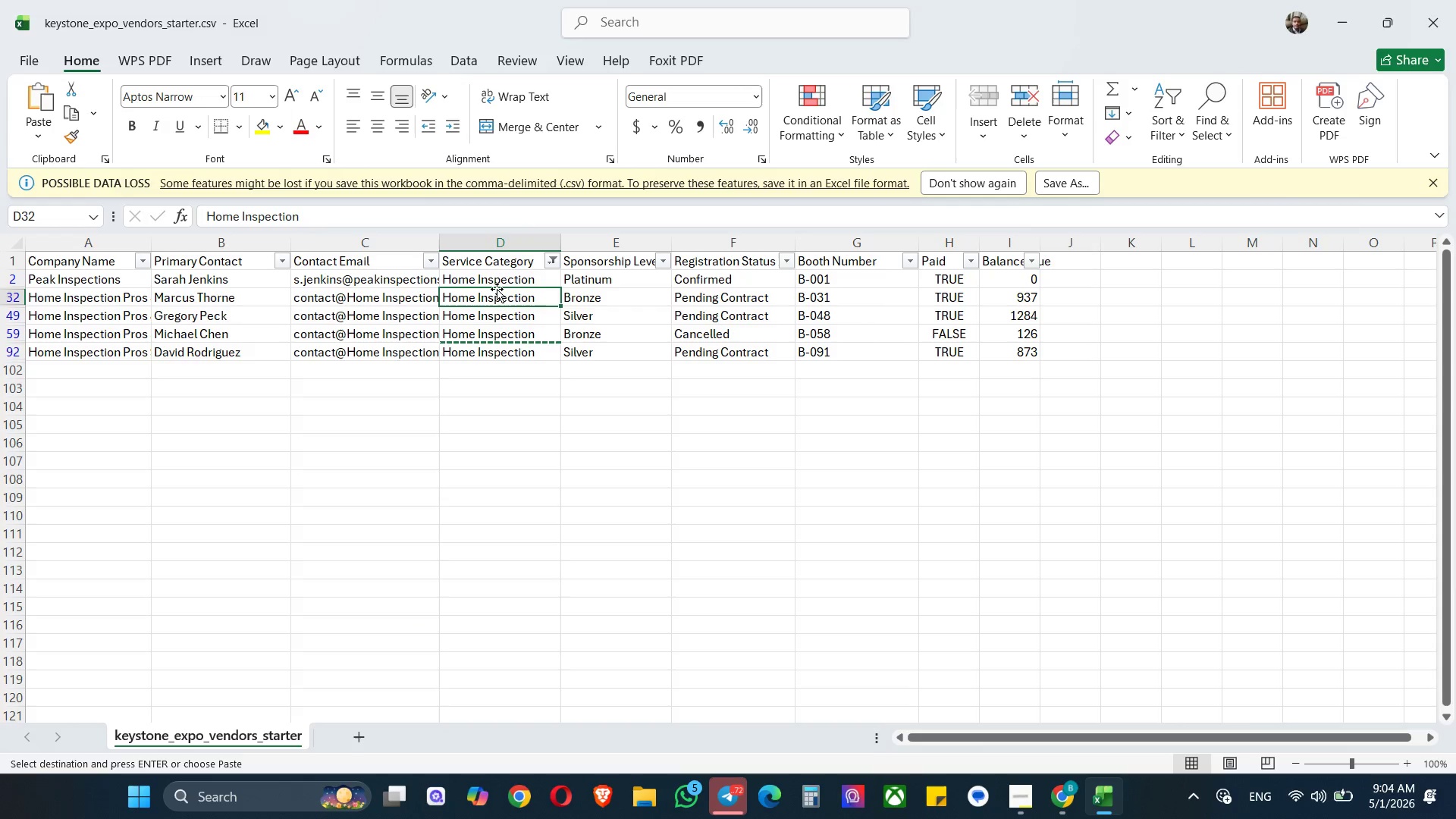 
key(Control+C)
 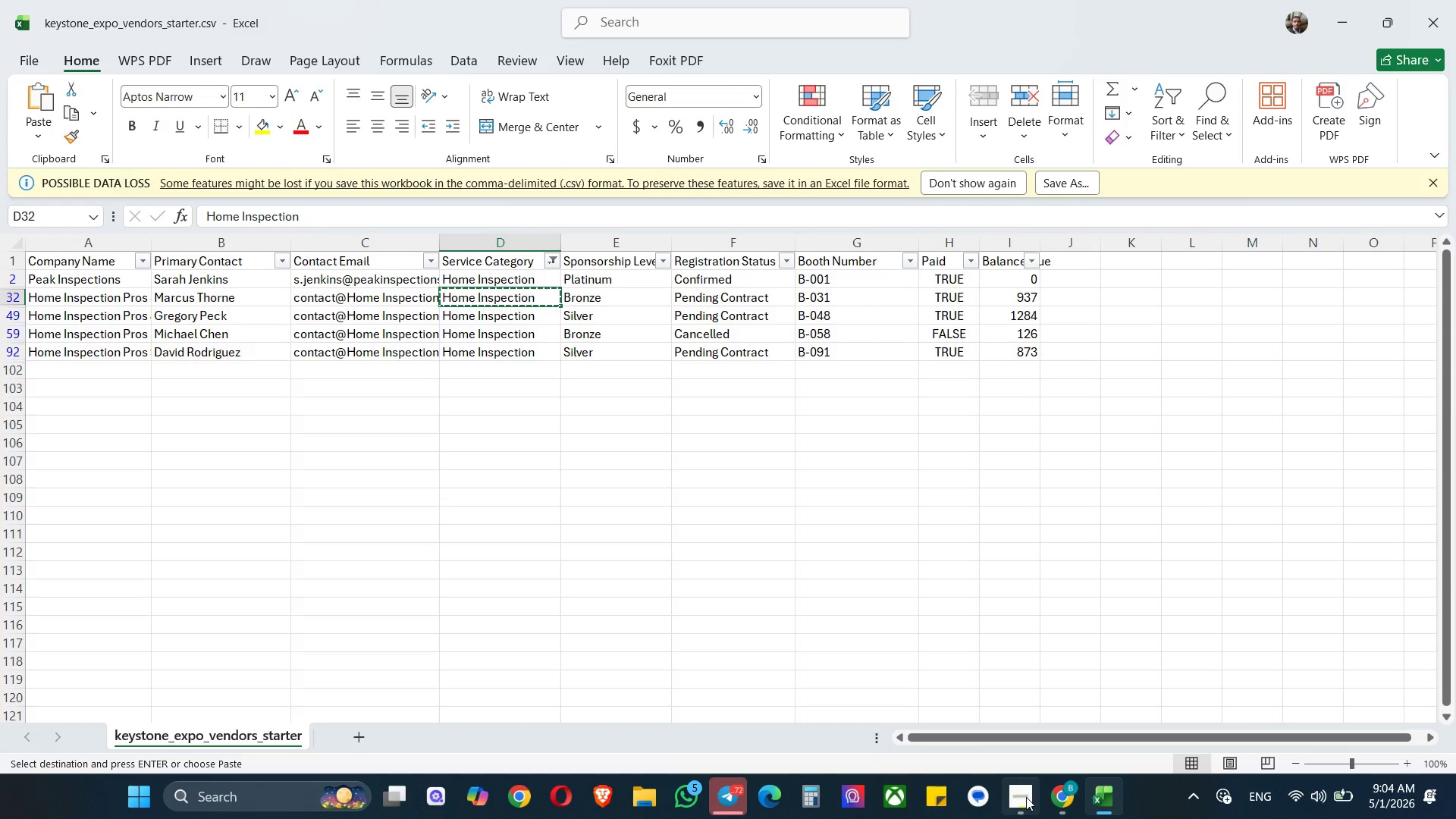 
left_click([1051, 797])
 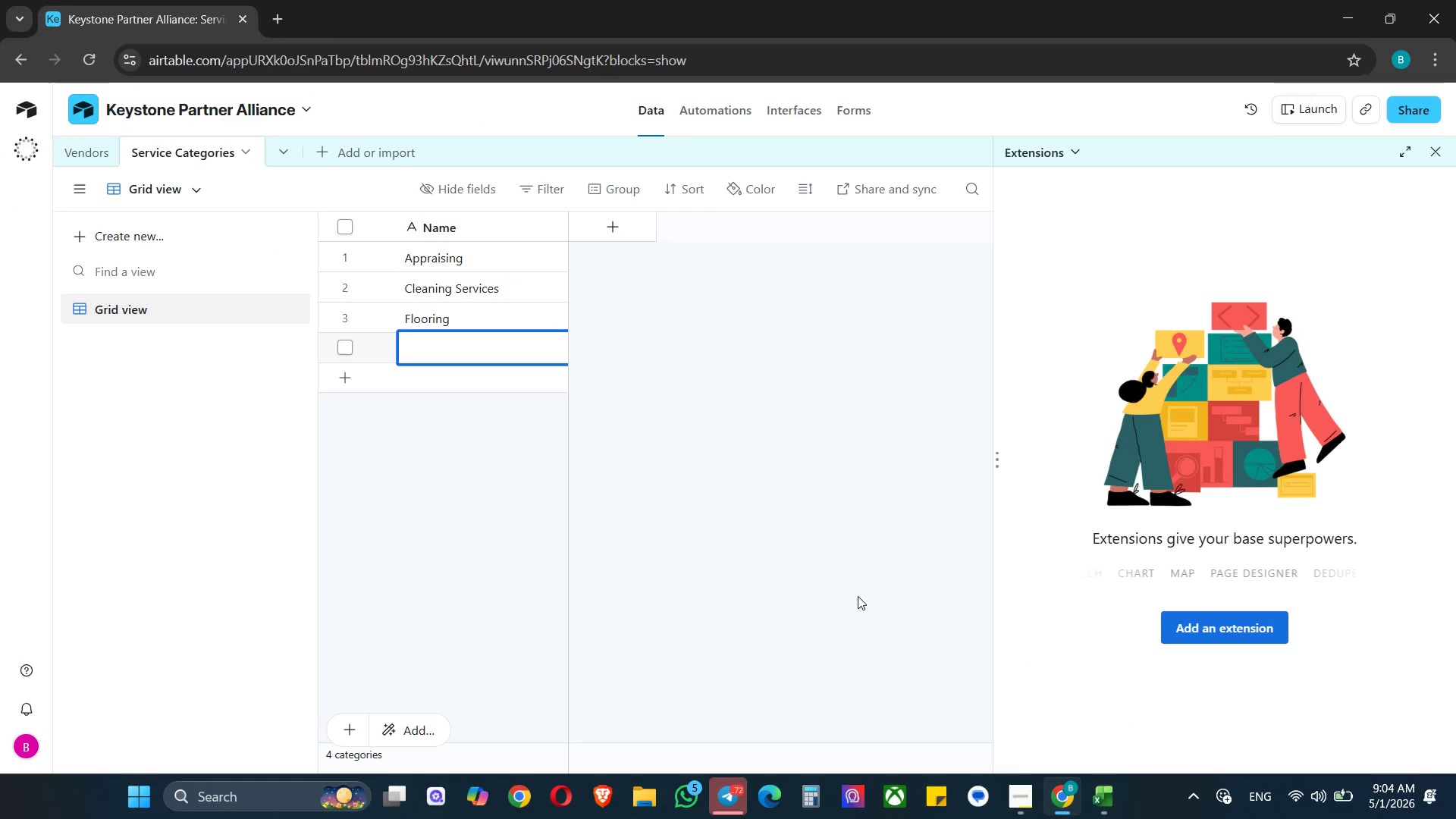 
key(Control+V)
 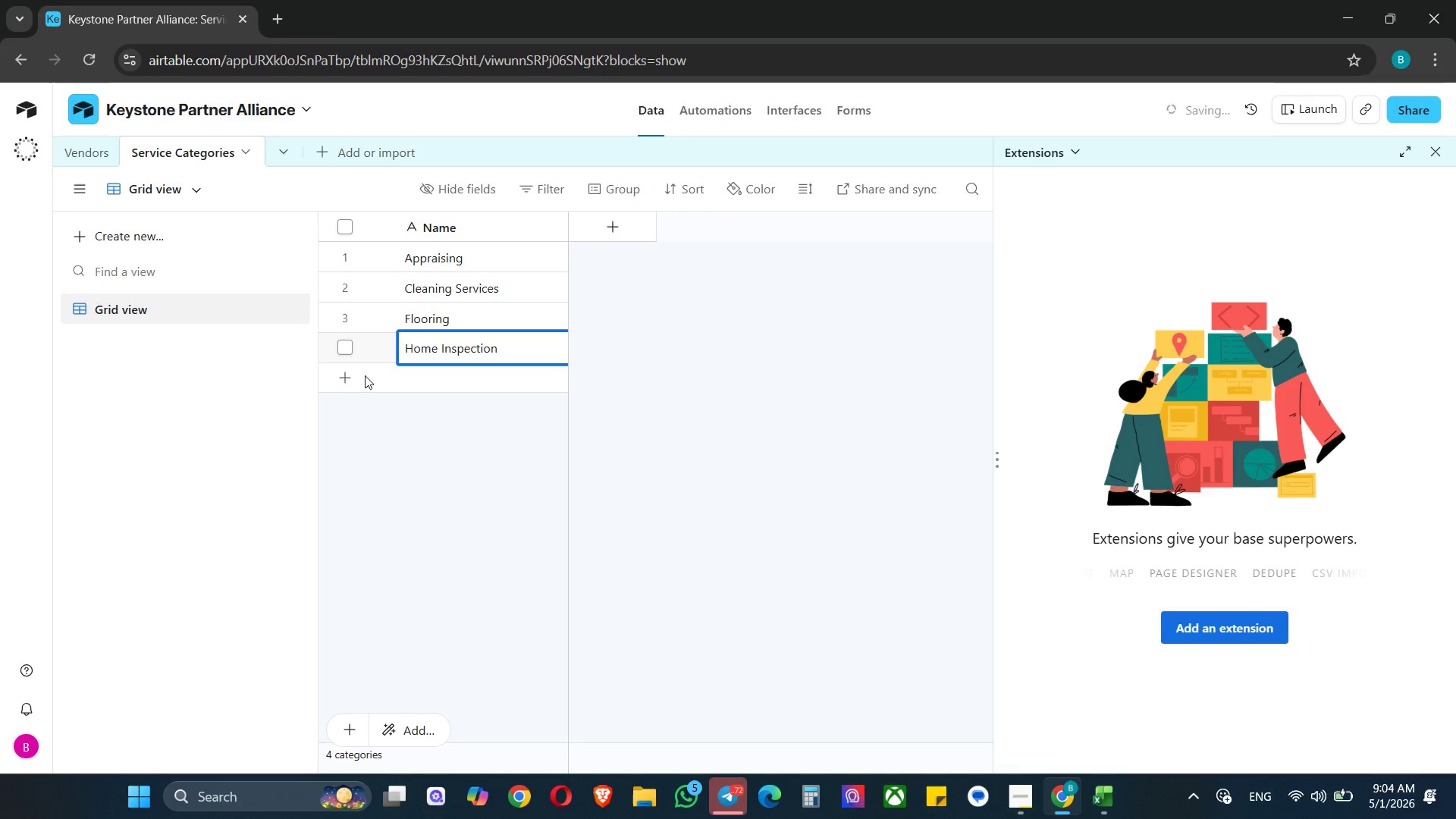 
left_click([338, 378])
 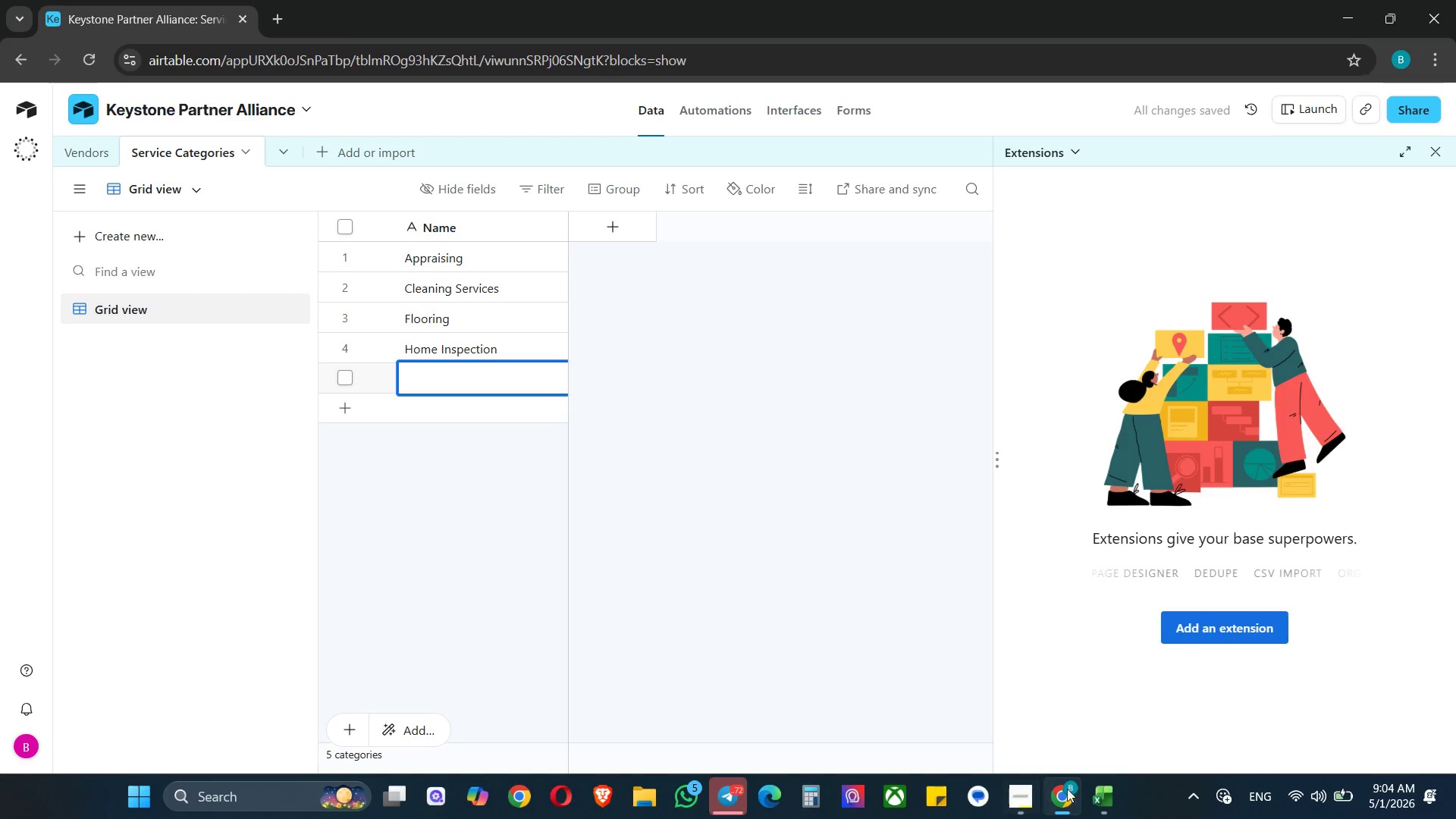 
left_click([1092, 799])
 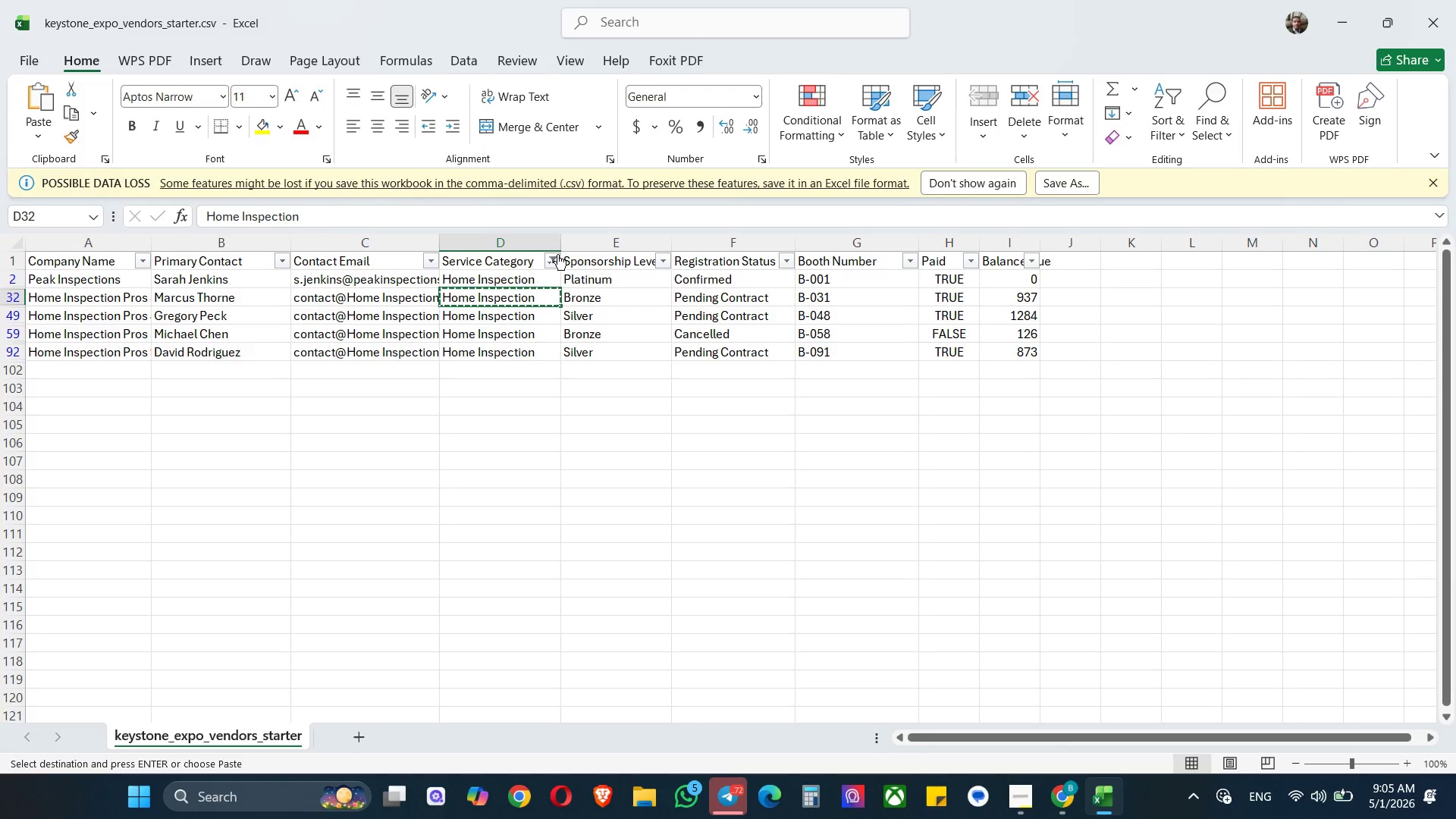 
left_click([552, 257])
 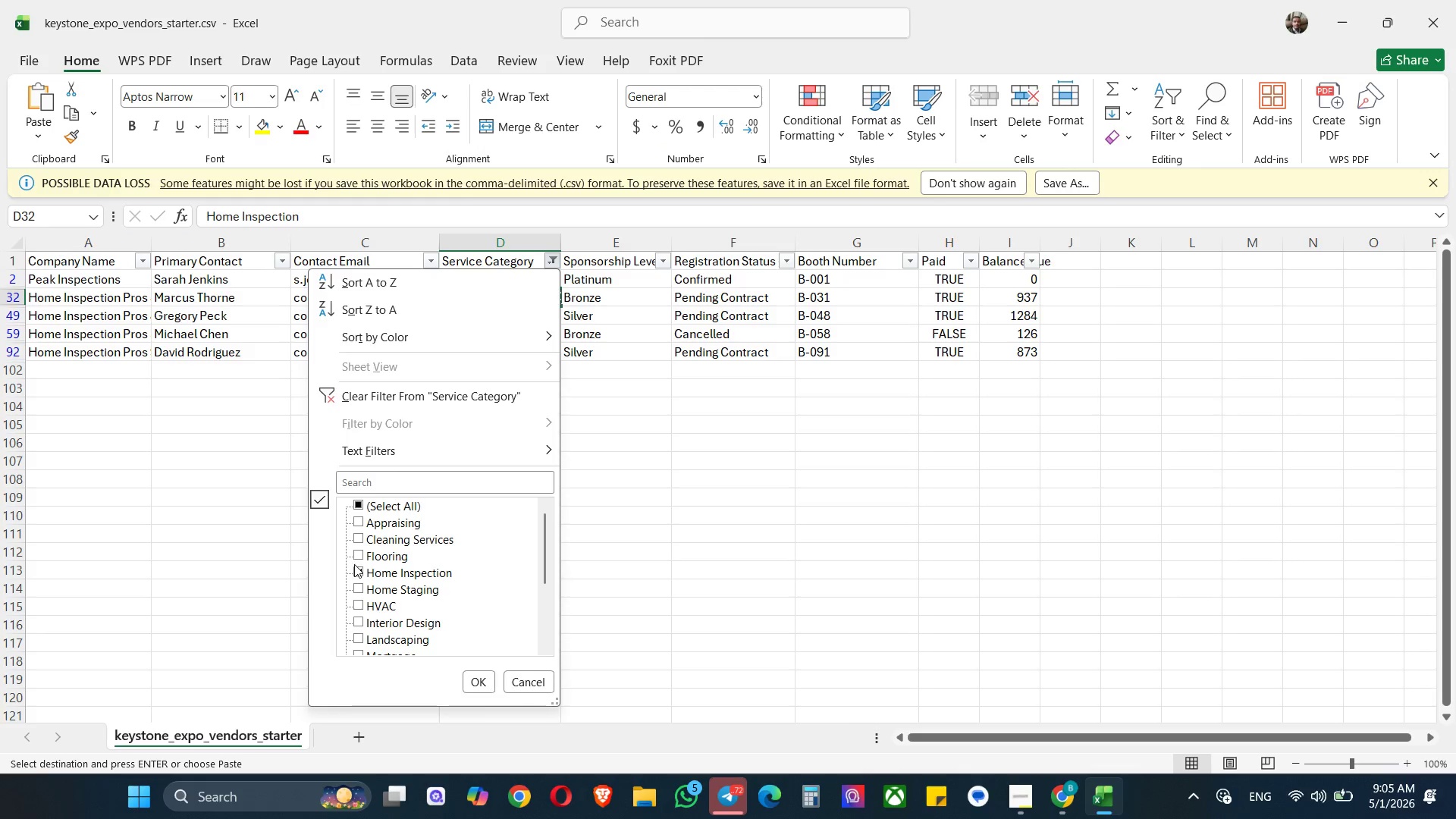 
left_click([357, 567])
 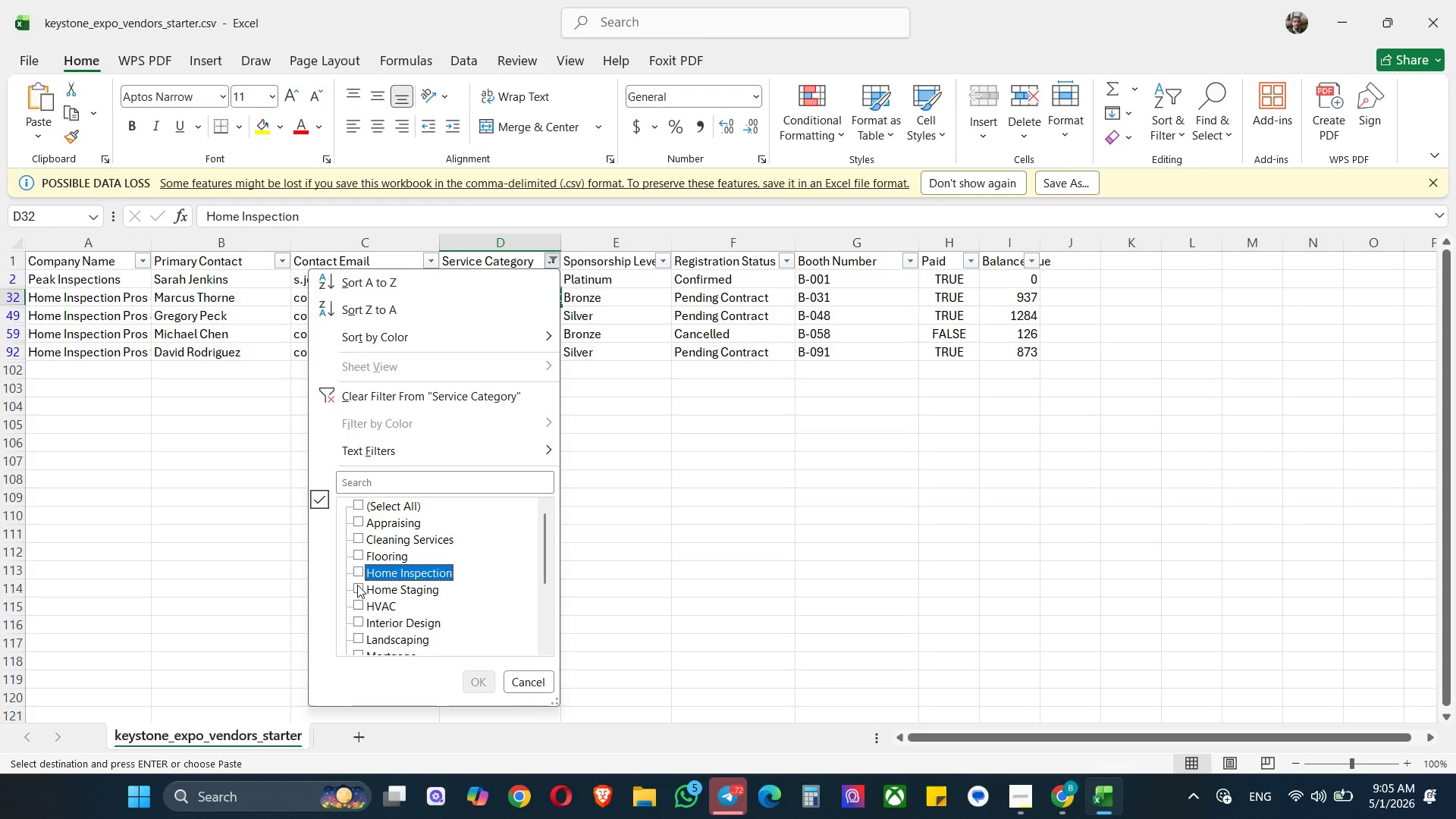 
left_click([357, 587])
 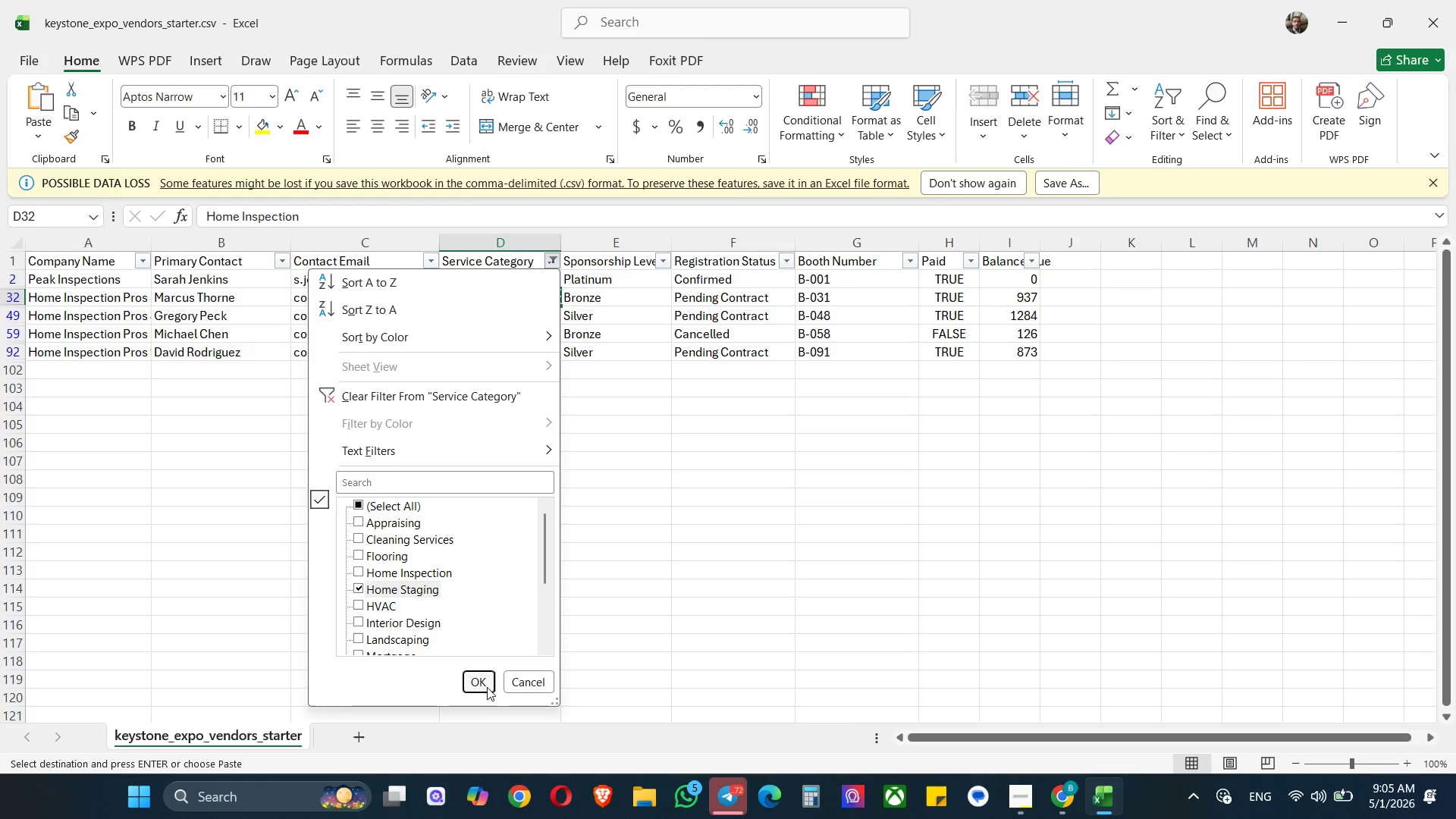 
left_click([481, 682])
 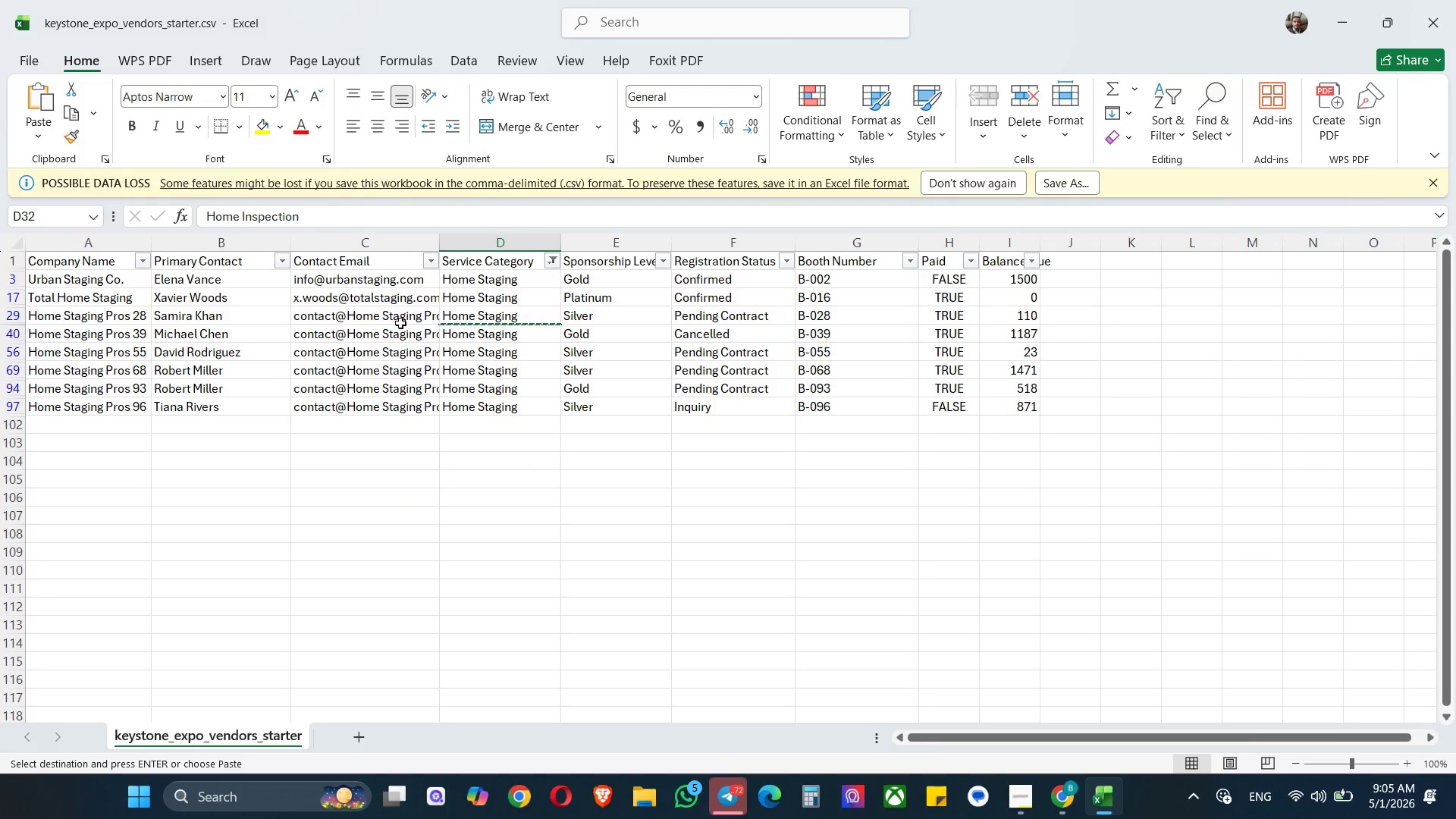 
left_click([479, 351])
 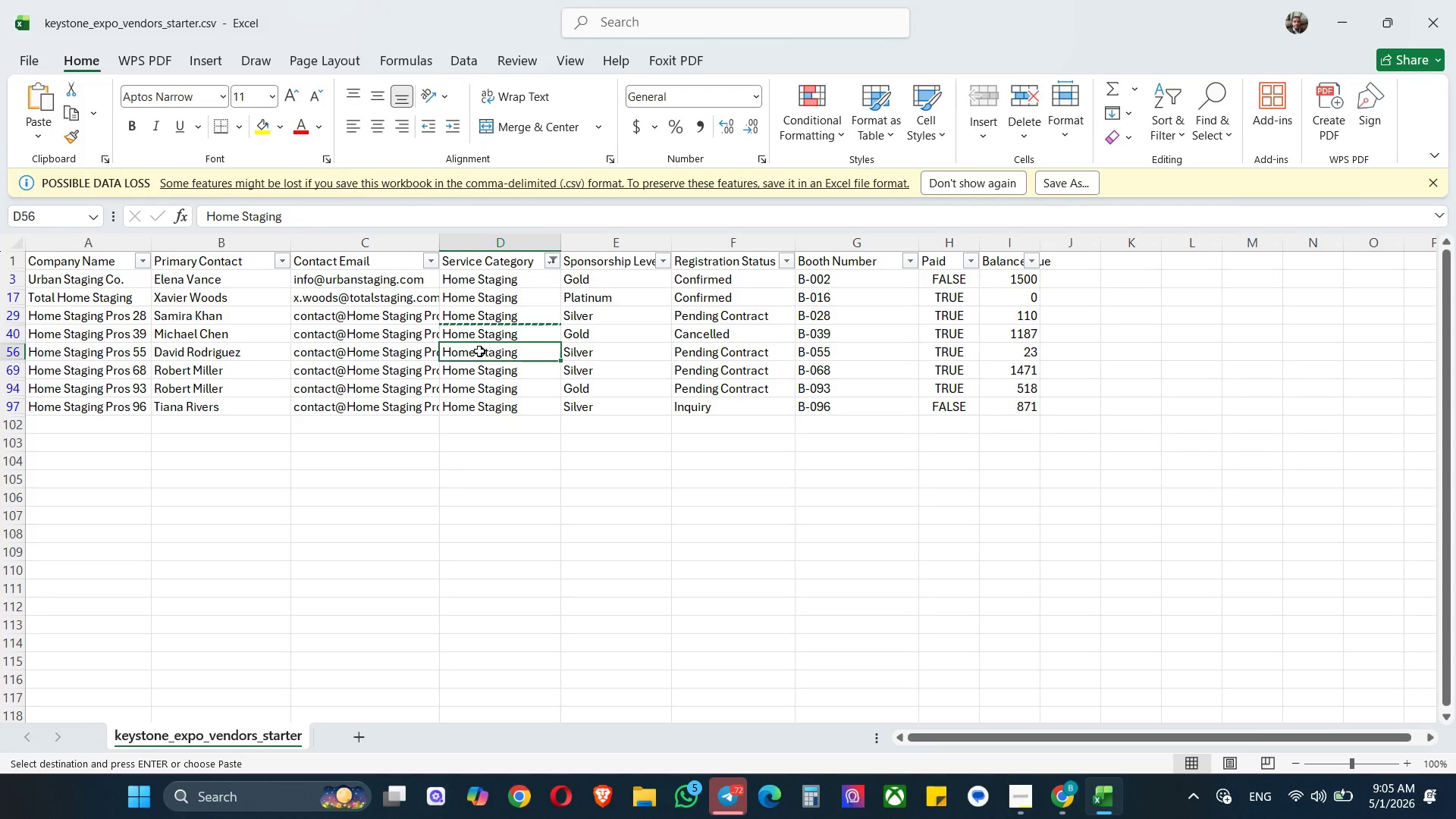 
key(Control+C)
 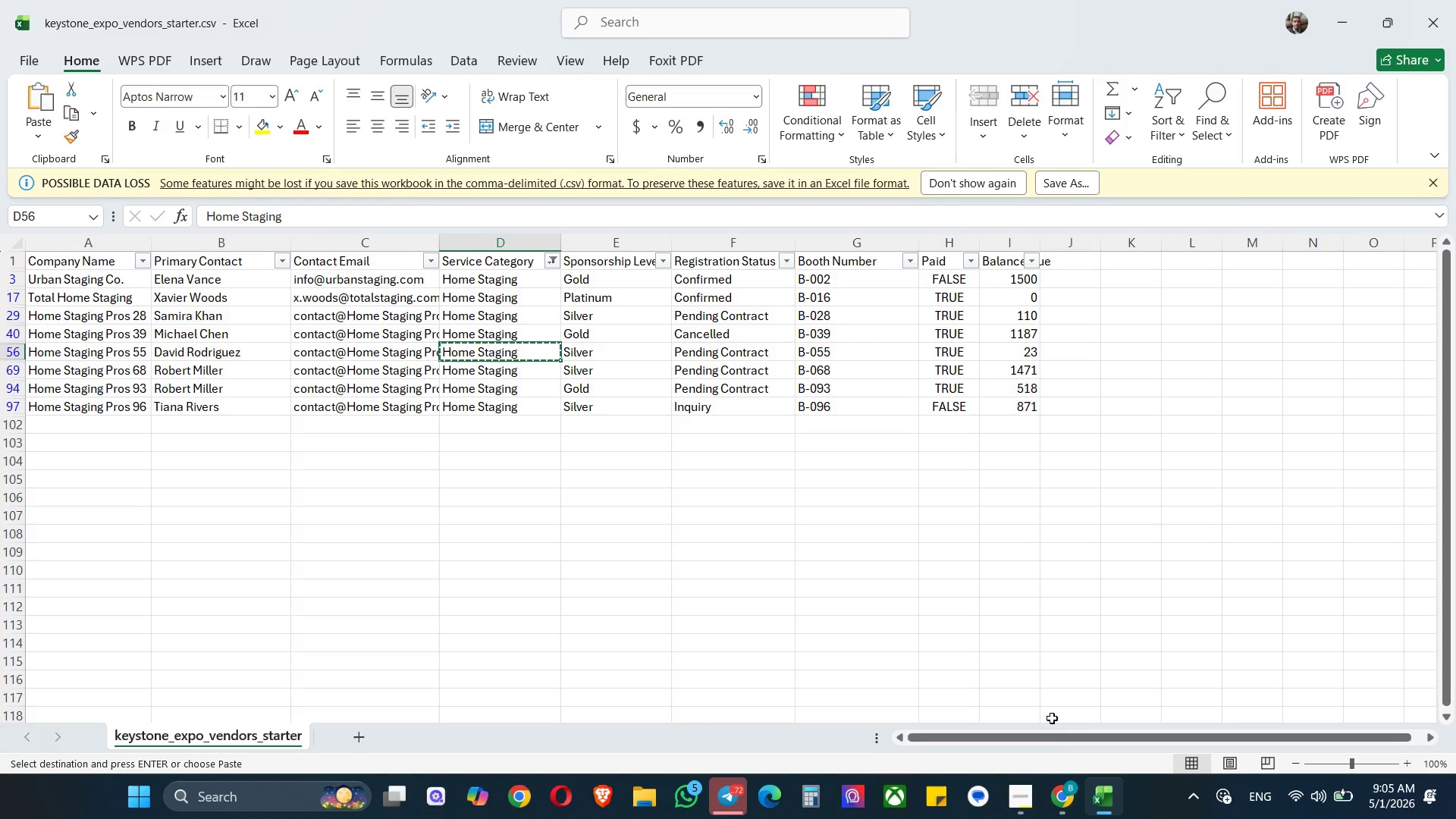 
left_click([1062, 799])
 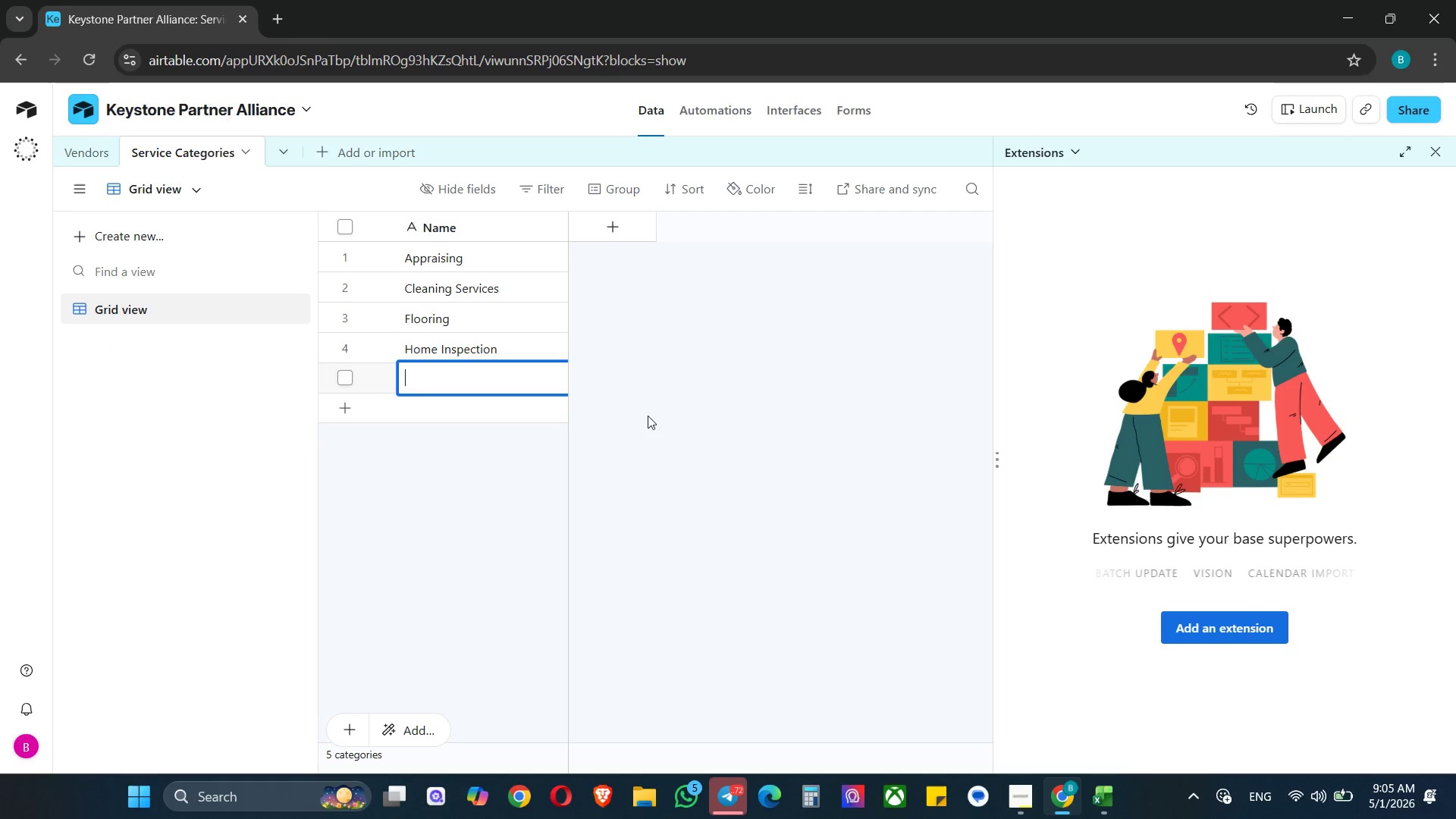 
key(Control+V)
 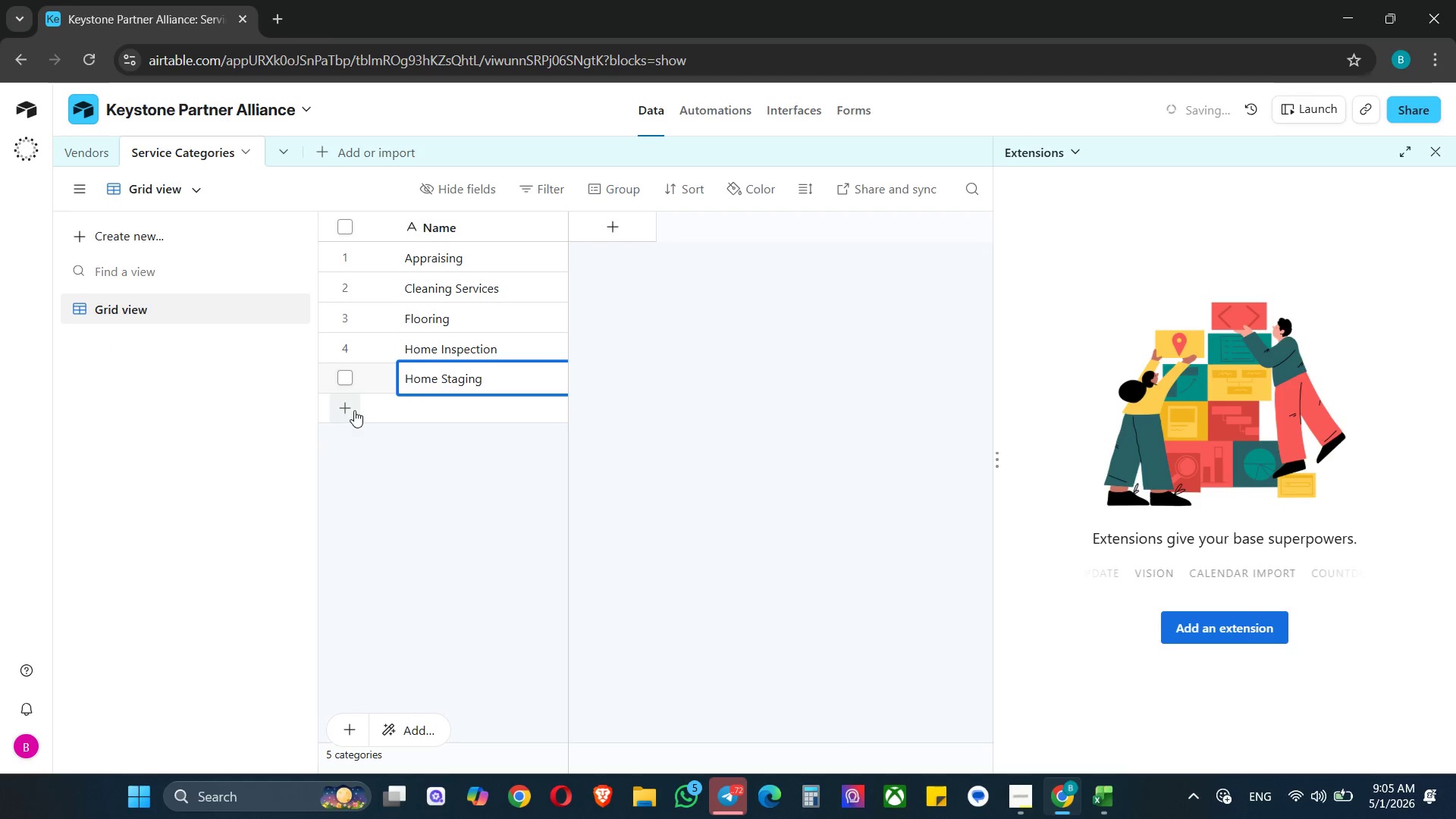 
left_click([342, 413])
 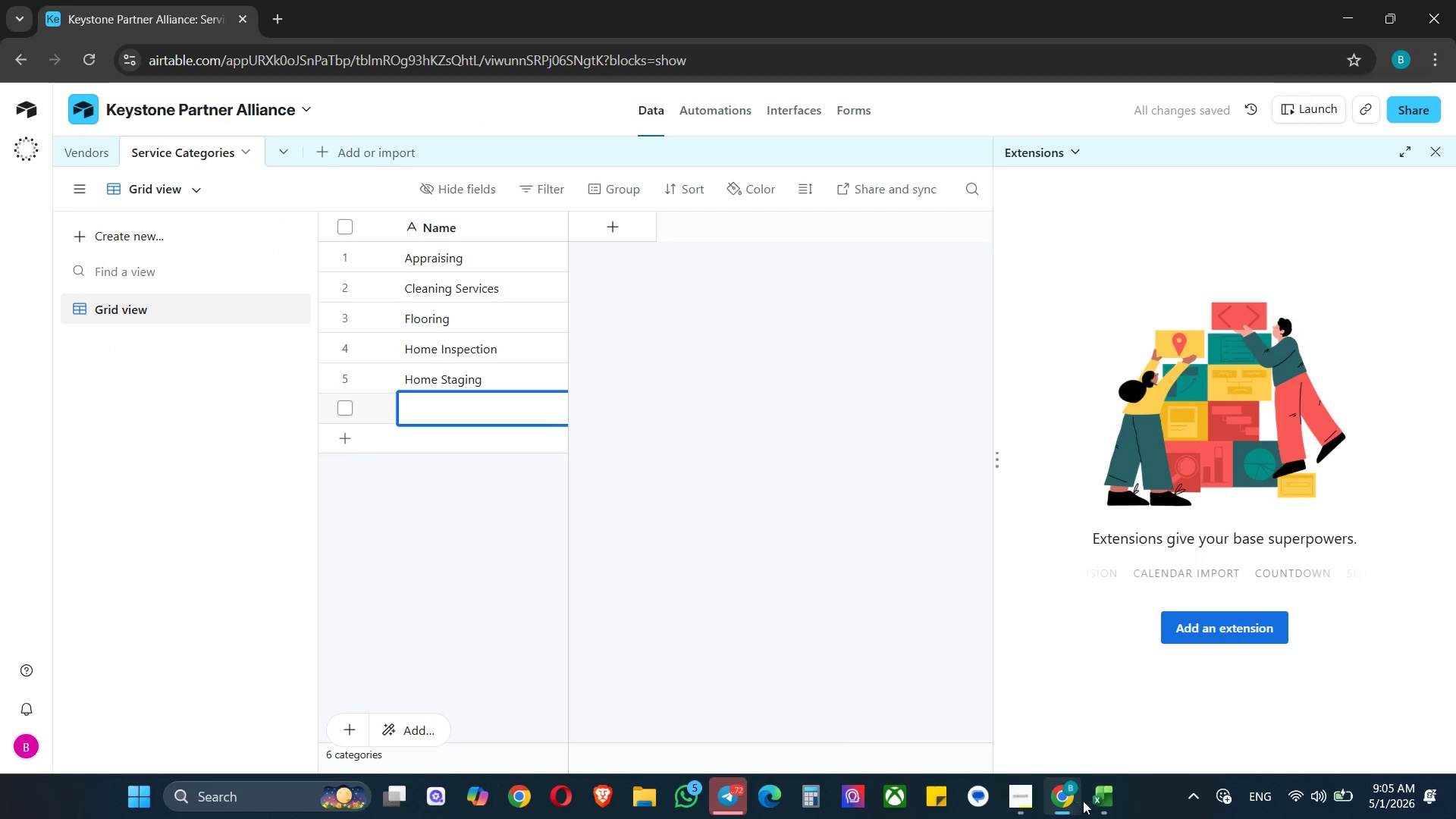 
left_click([1097, 805])
 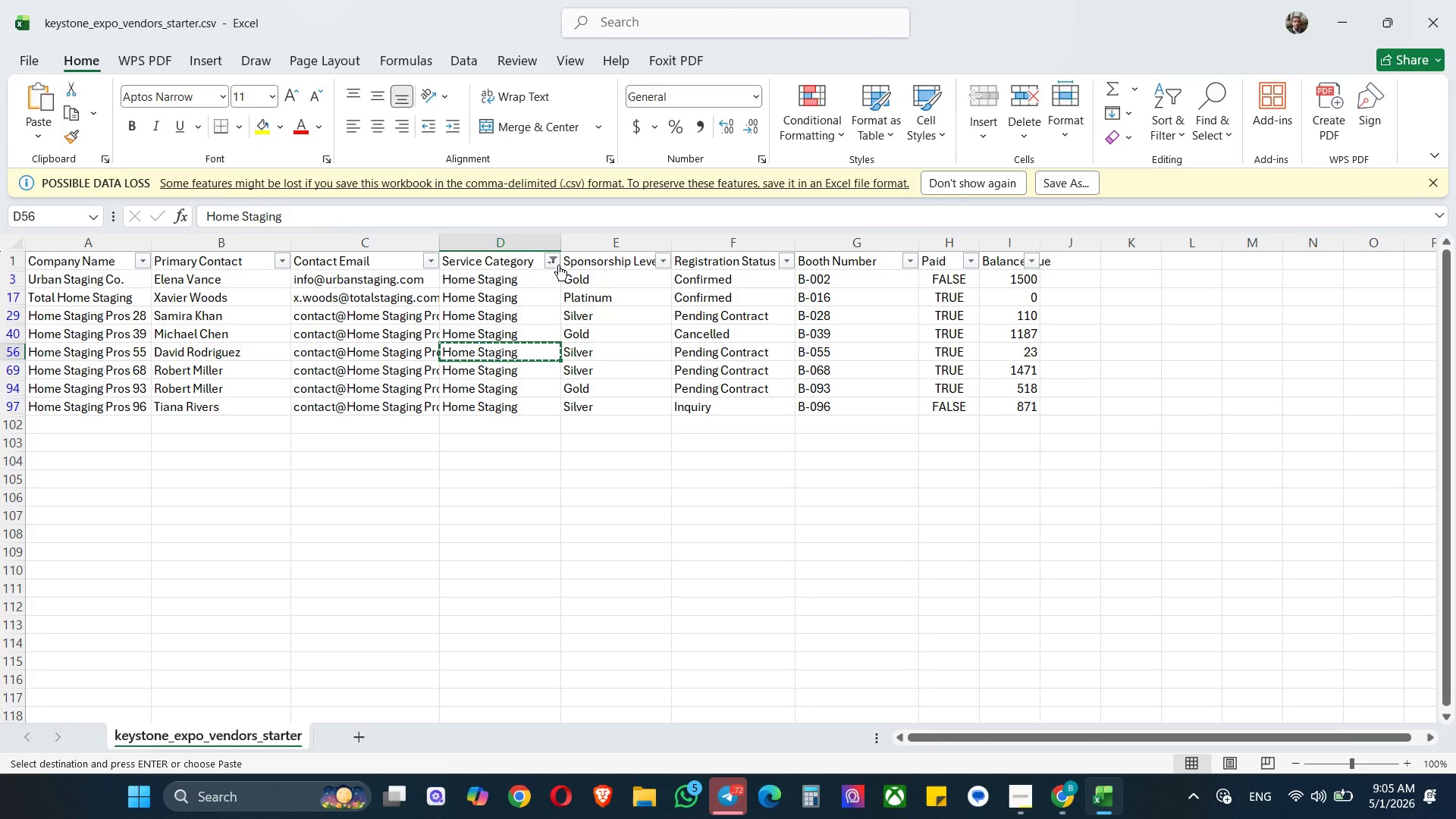 
left_click([551, 260])
 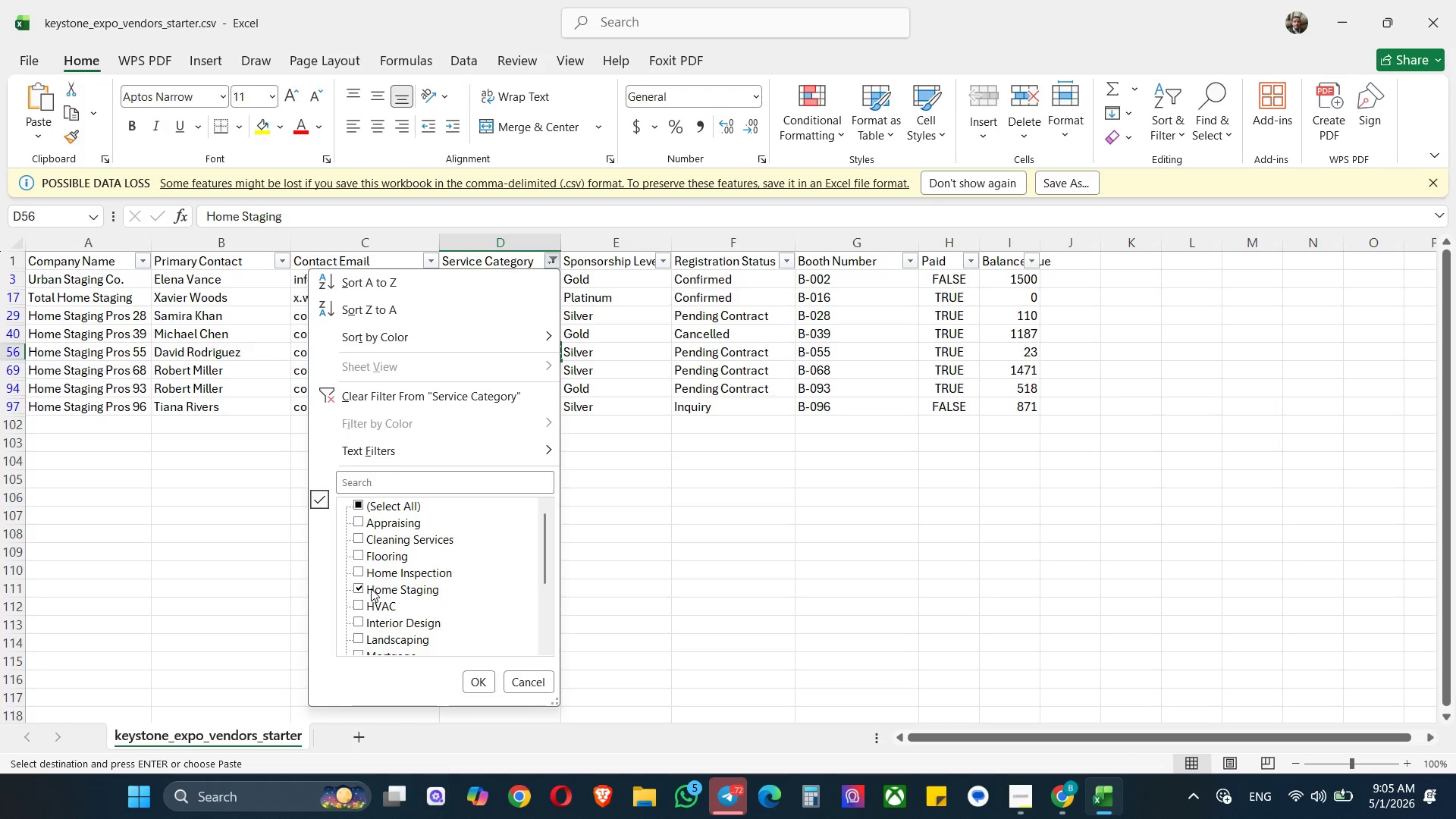 
left_click([359, 584])
 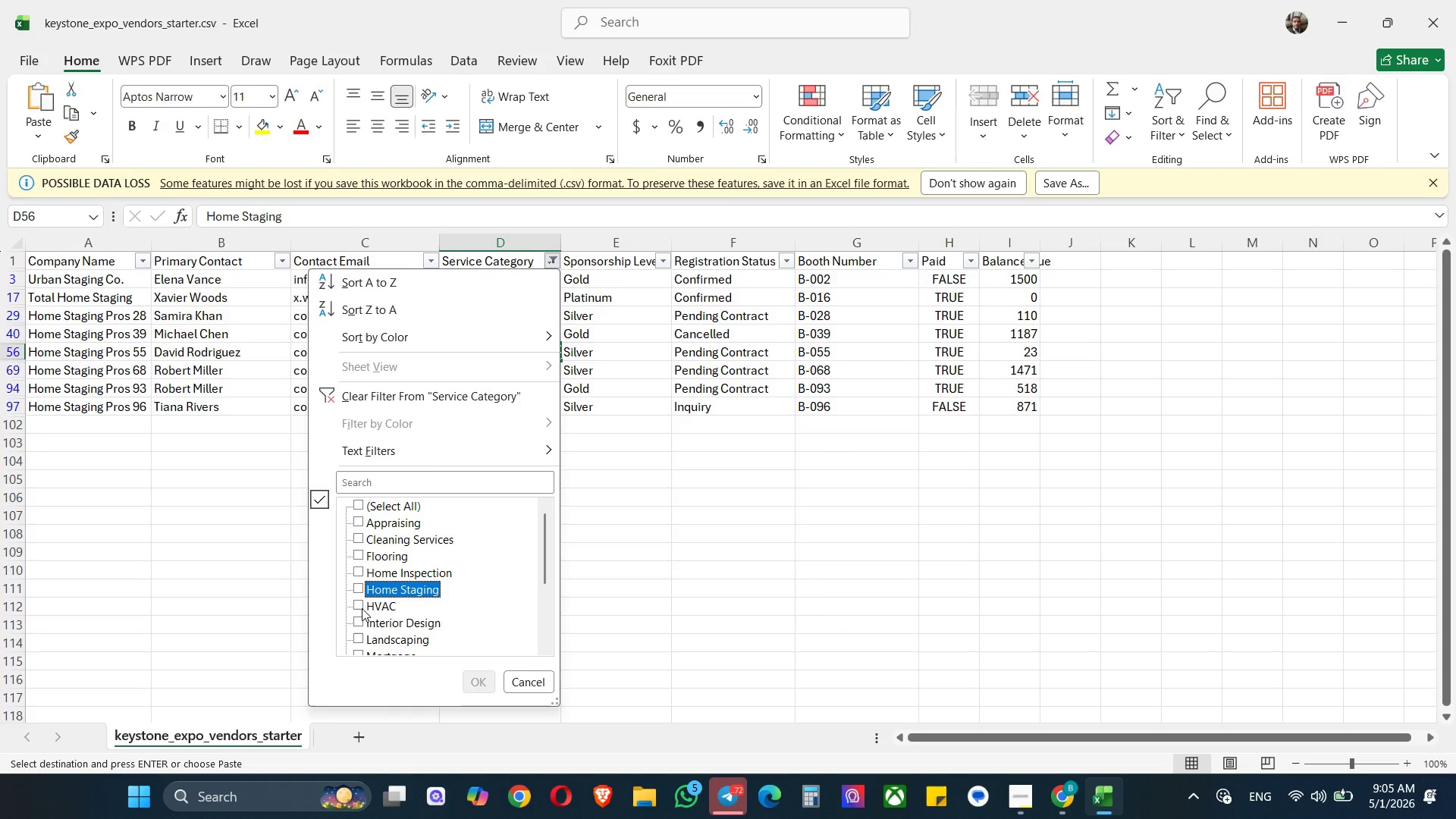 
left_click([355, 608])
 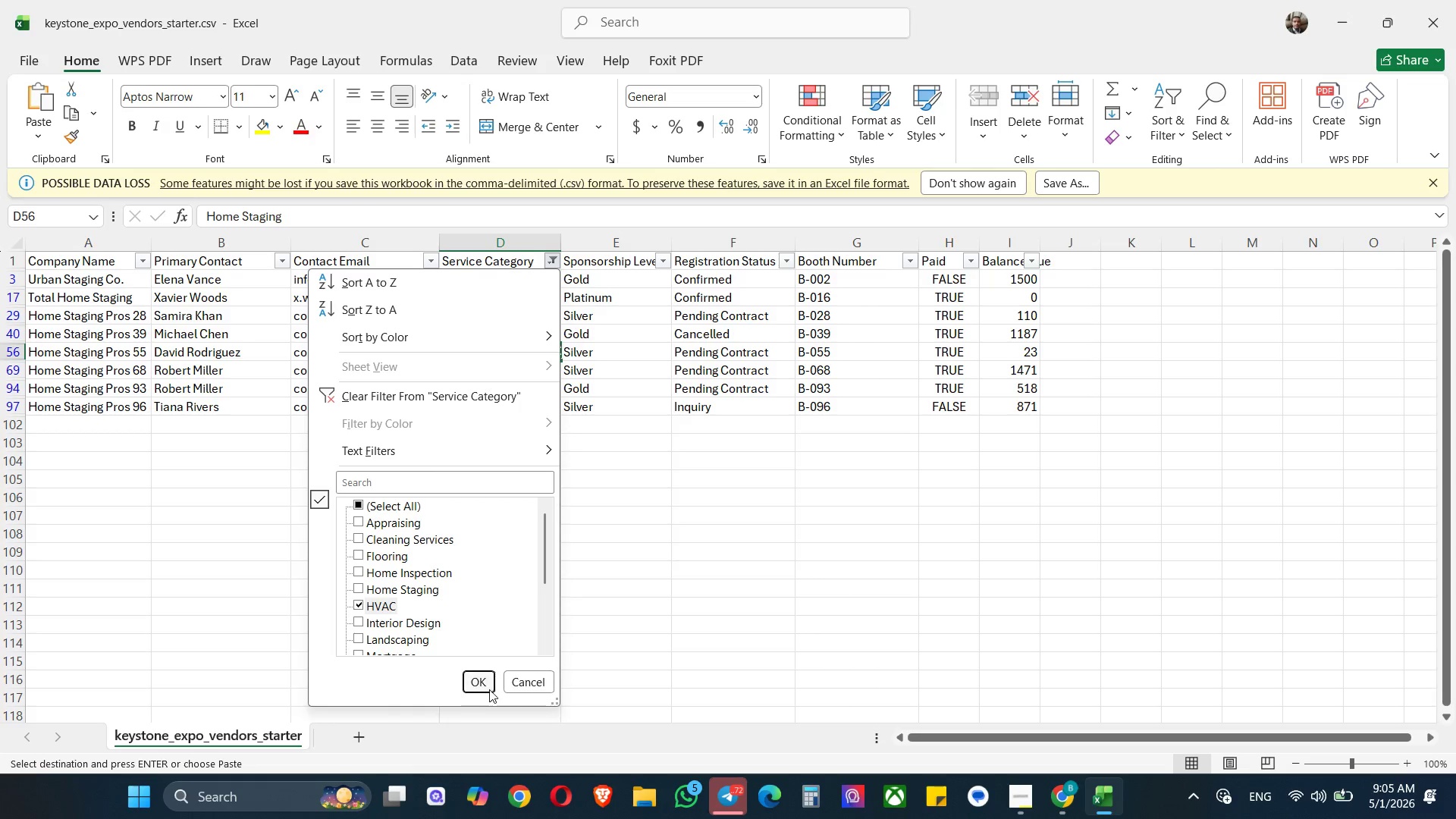 
left_click([474, 682])
 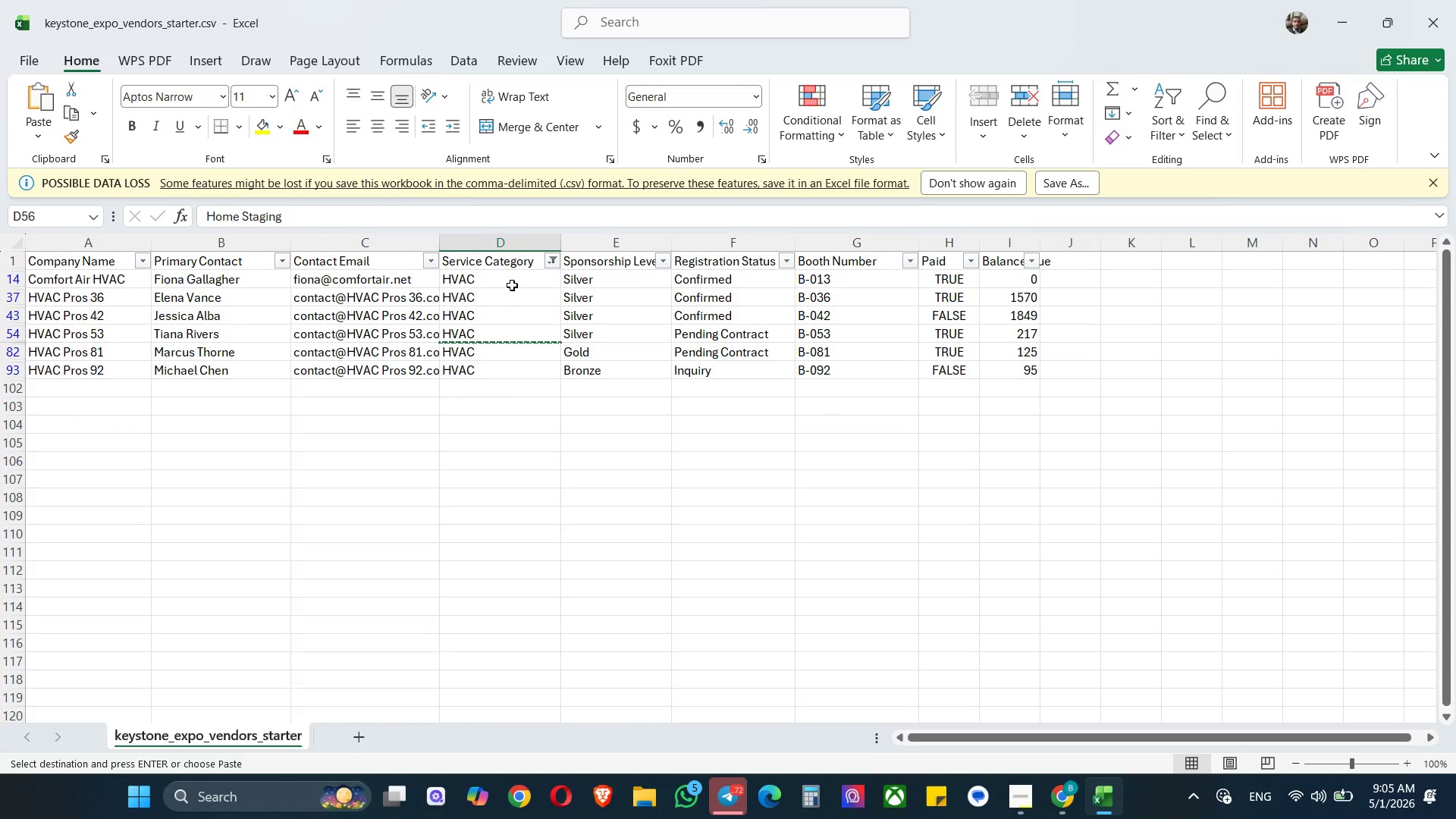 
left_click([522, 314])
 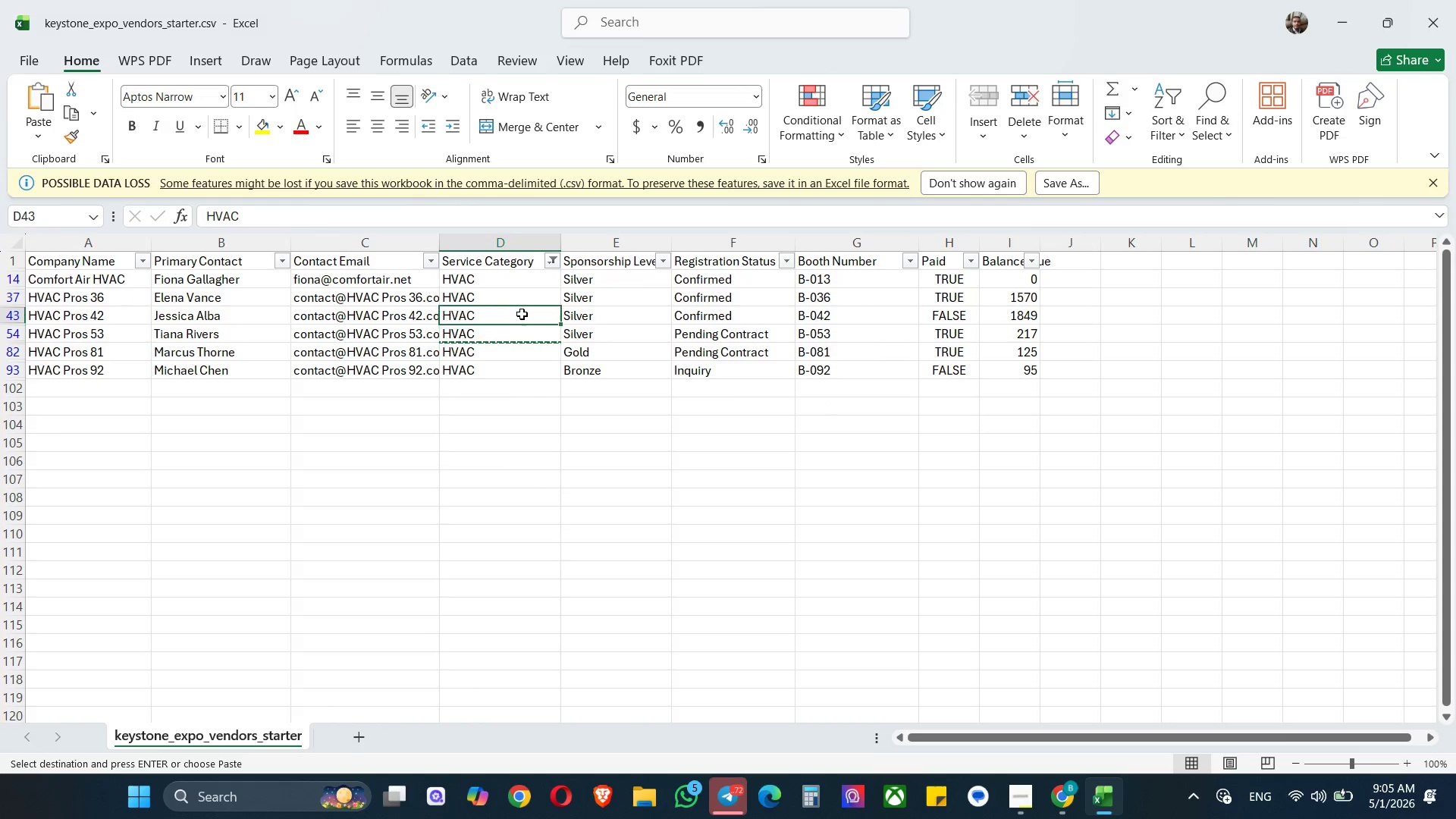 
key(Control+C)
 